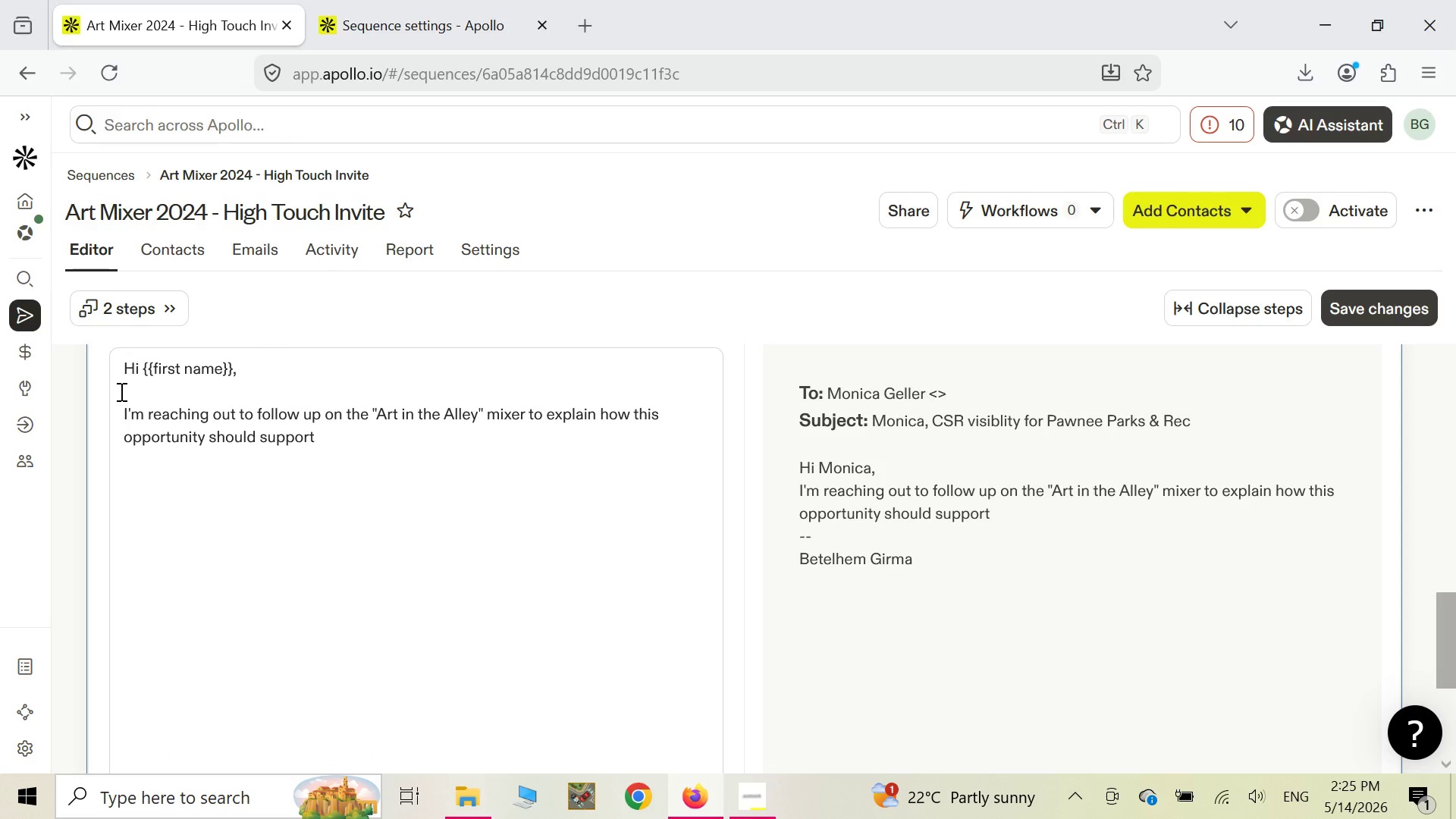 
key(Enter)
 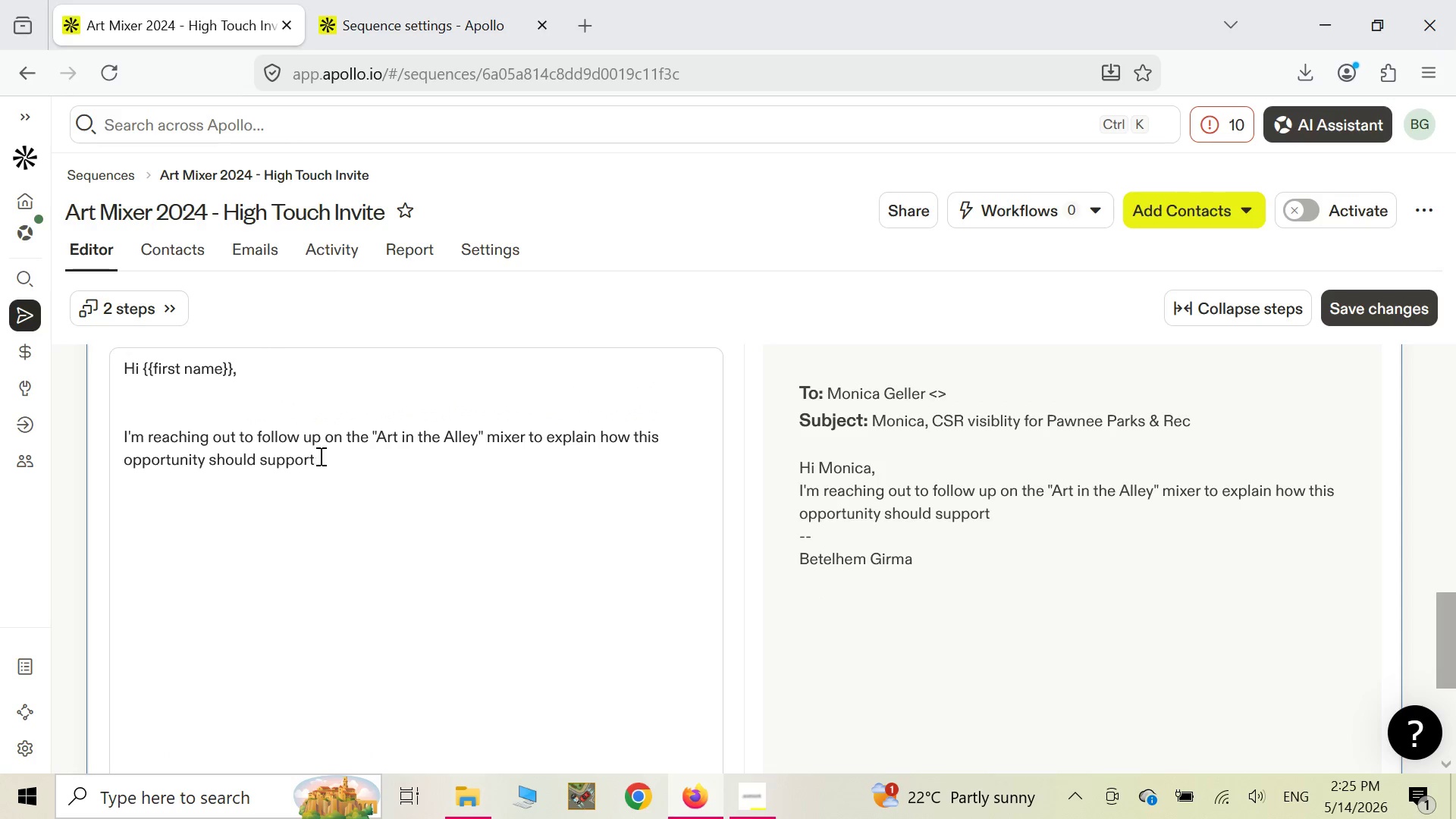 
left_click([320, 456])
 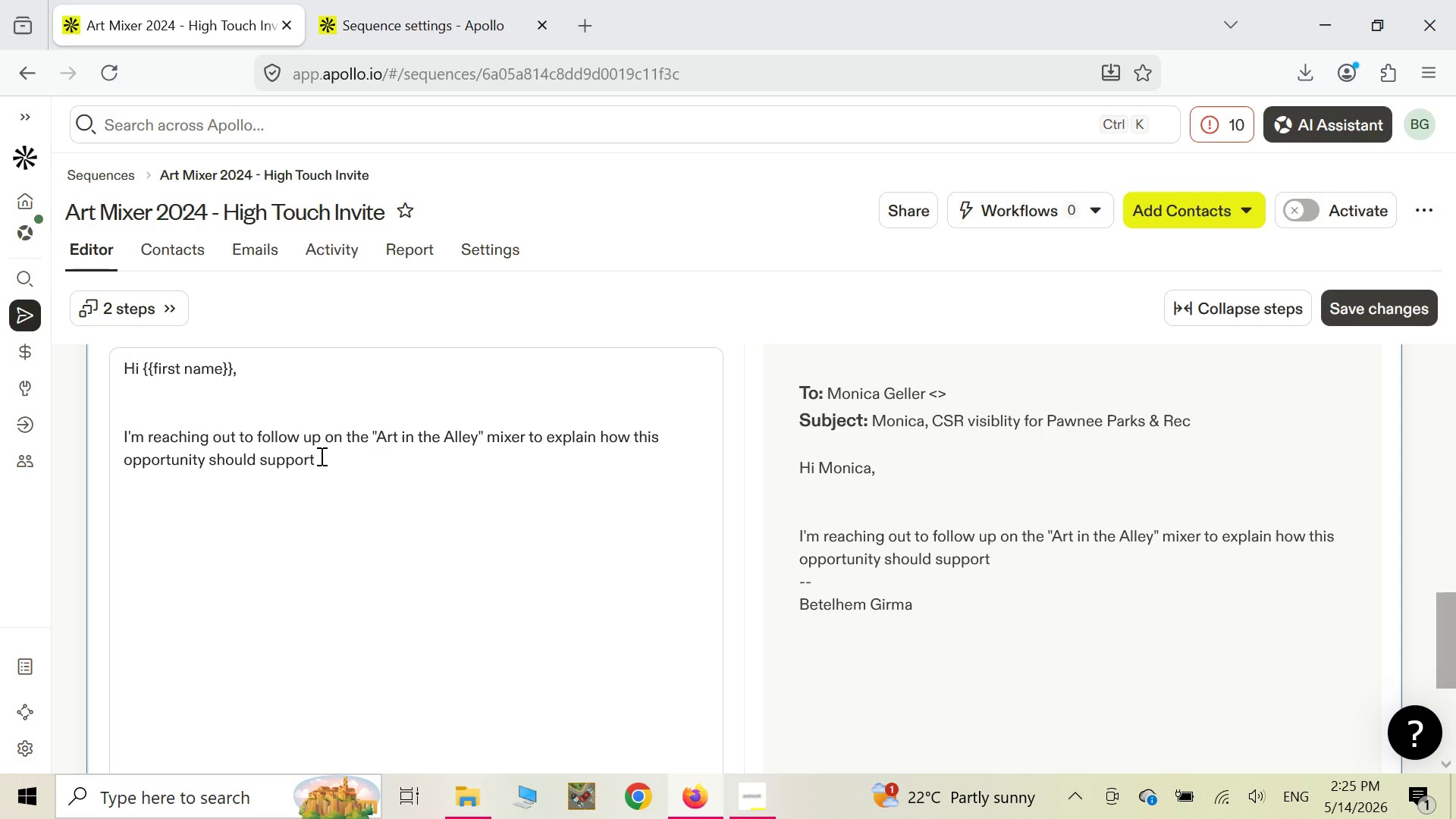 
wait(5.84)
 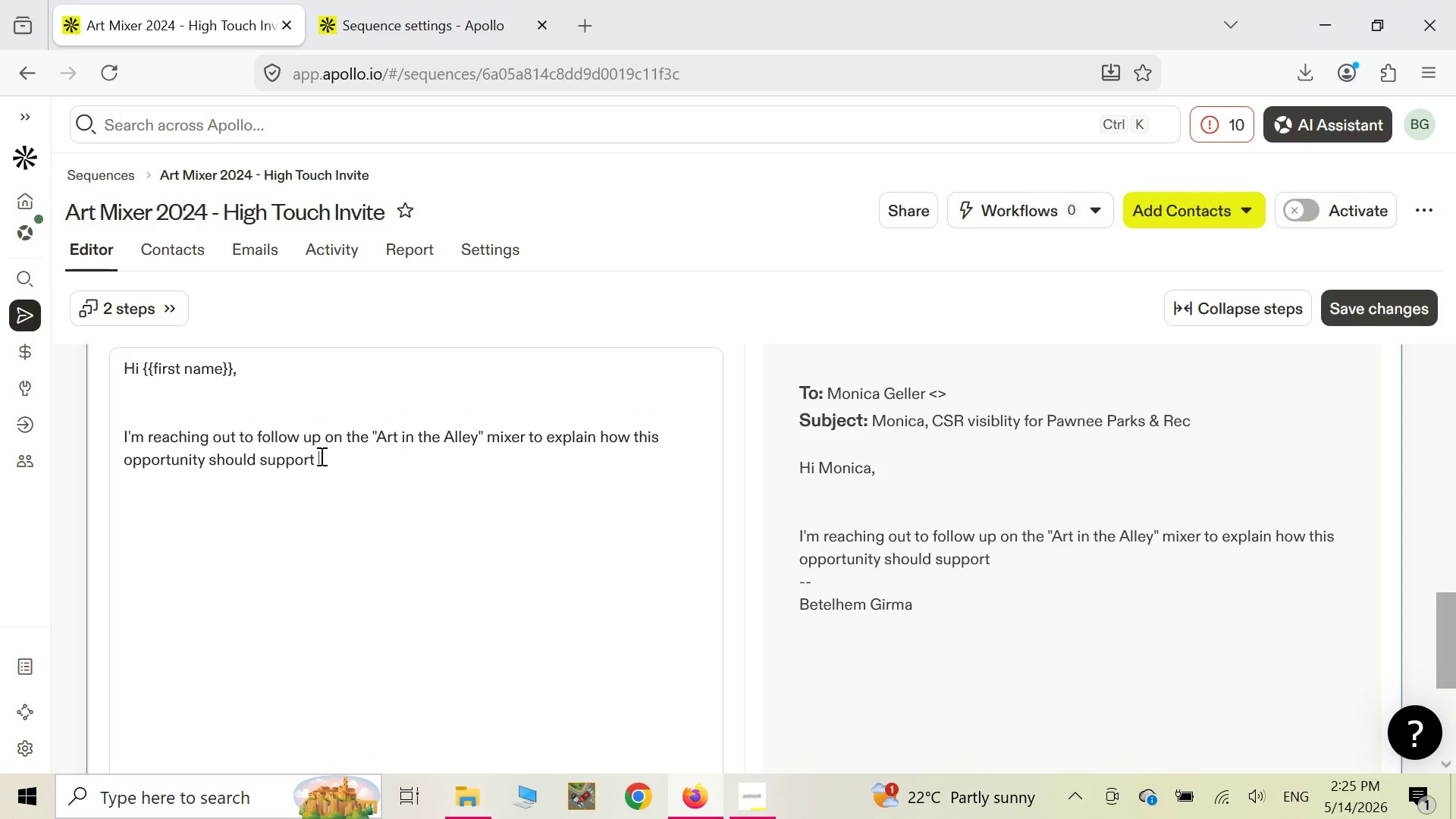 
key(Shift+ShiftLeft)
 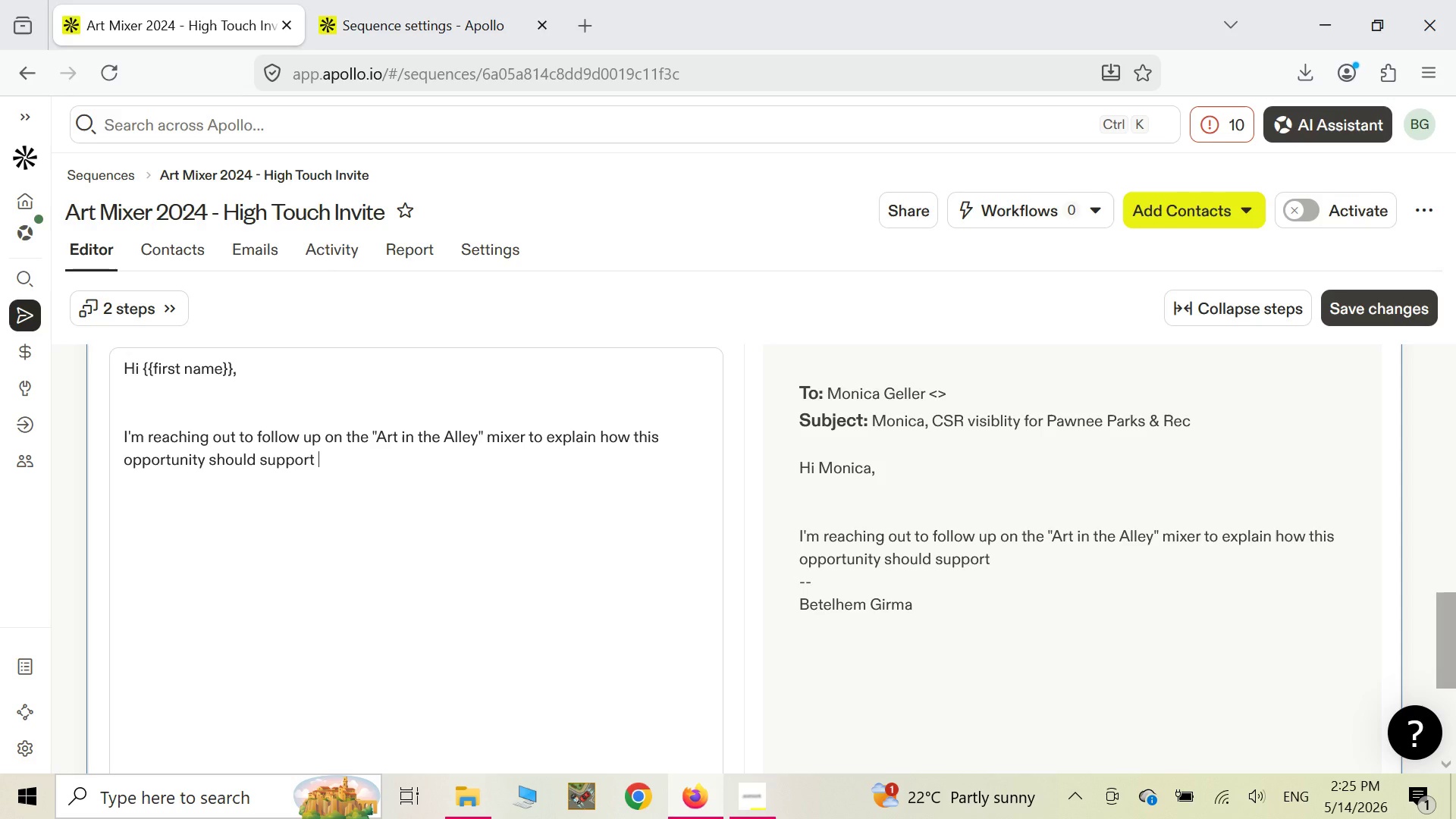 
key(Shift+BracketLeft)
 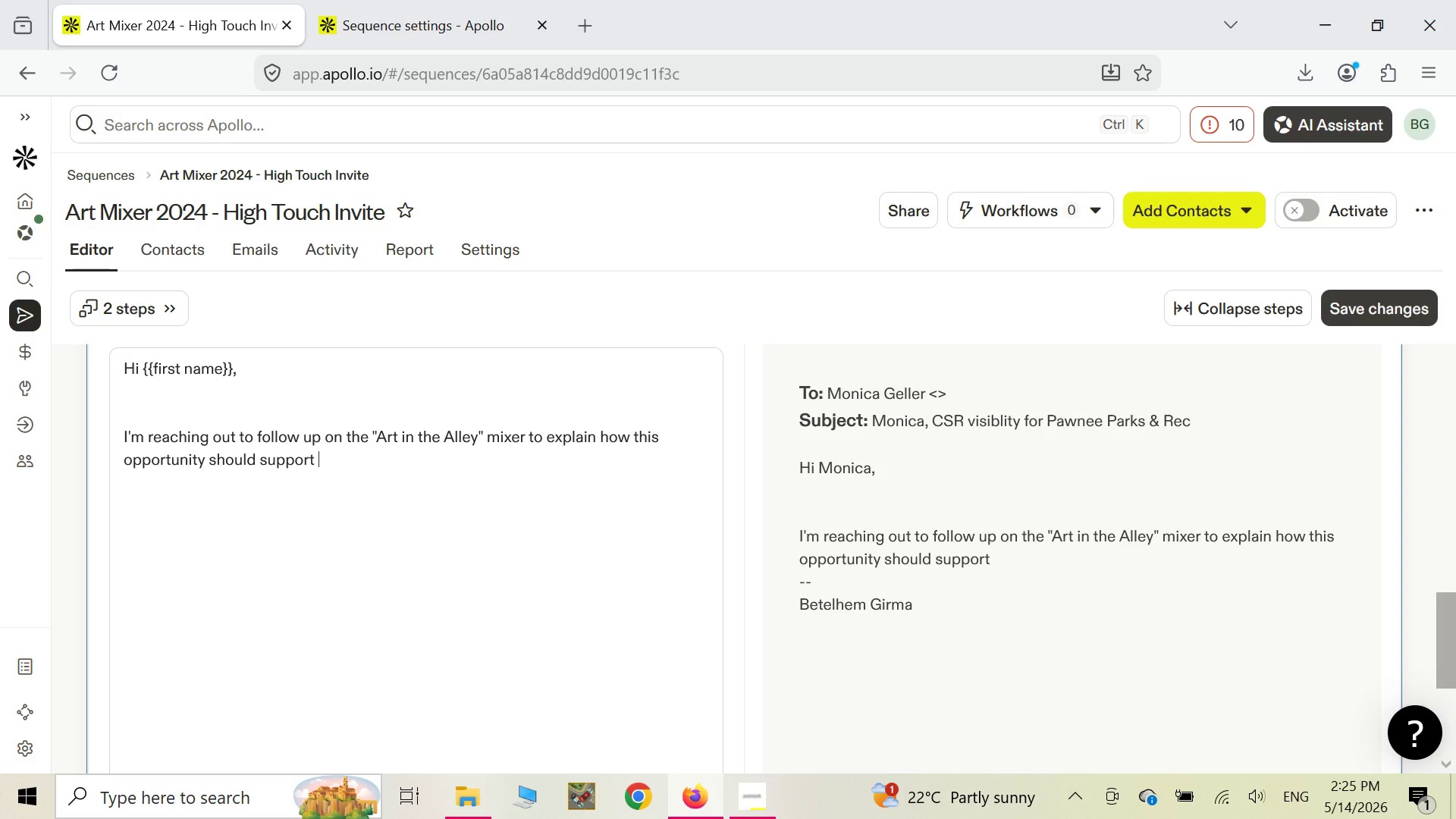 
key(Shift+ShiftLeft)
 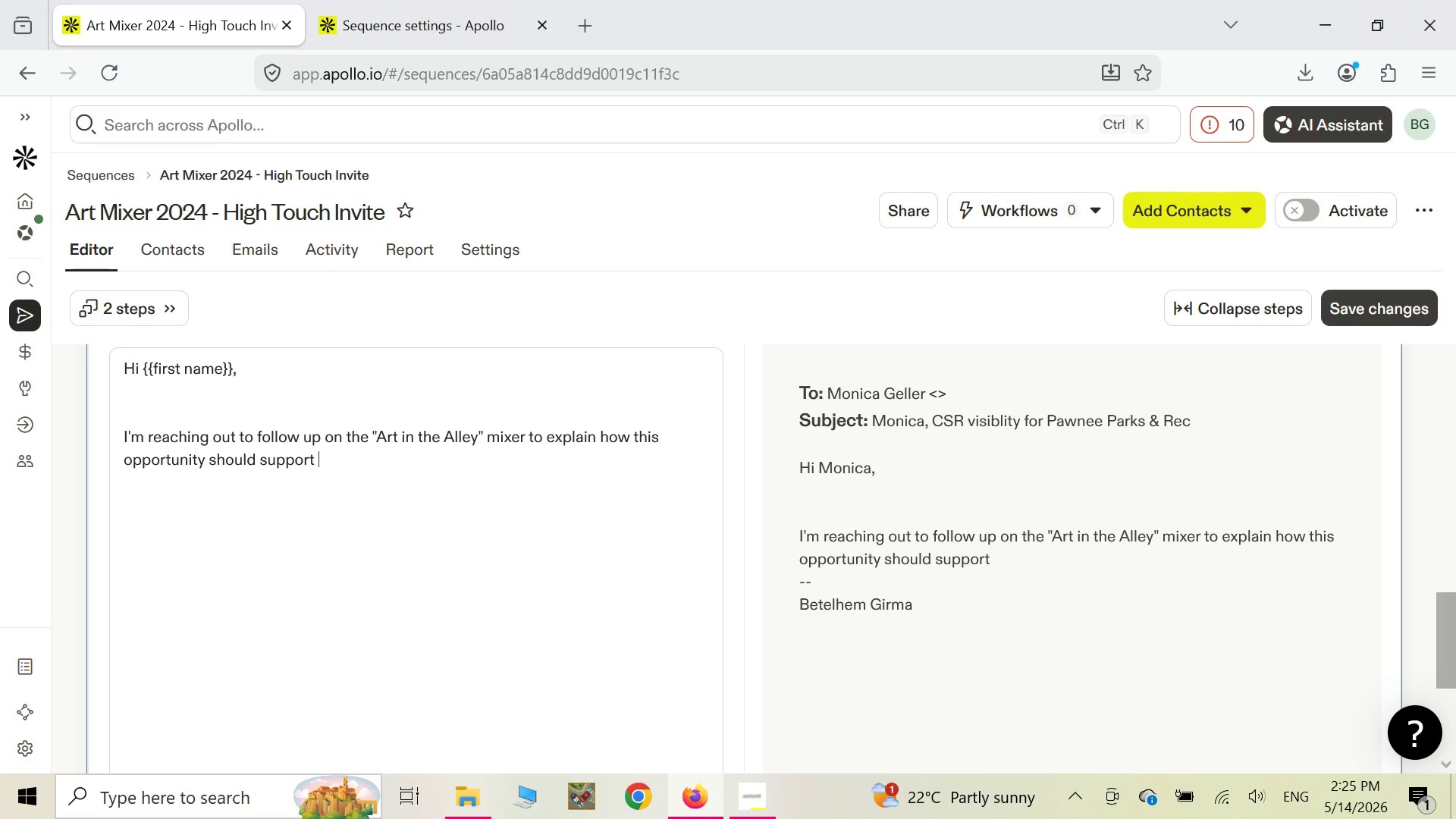 
key(Shift+BracketLeft)
 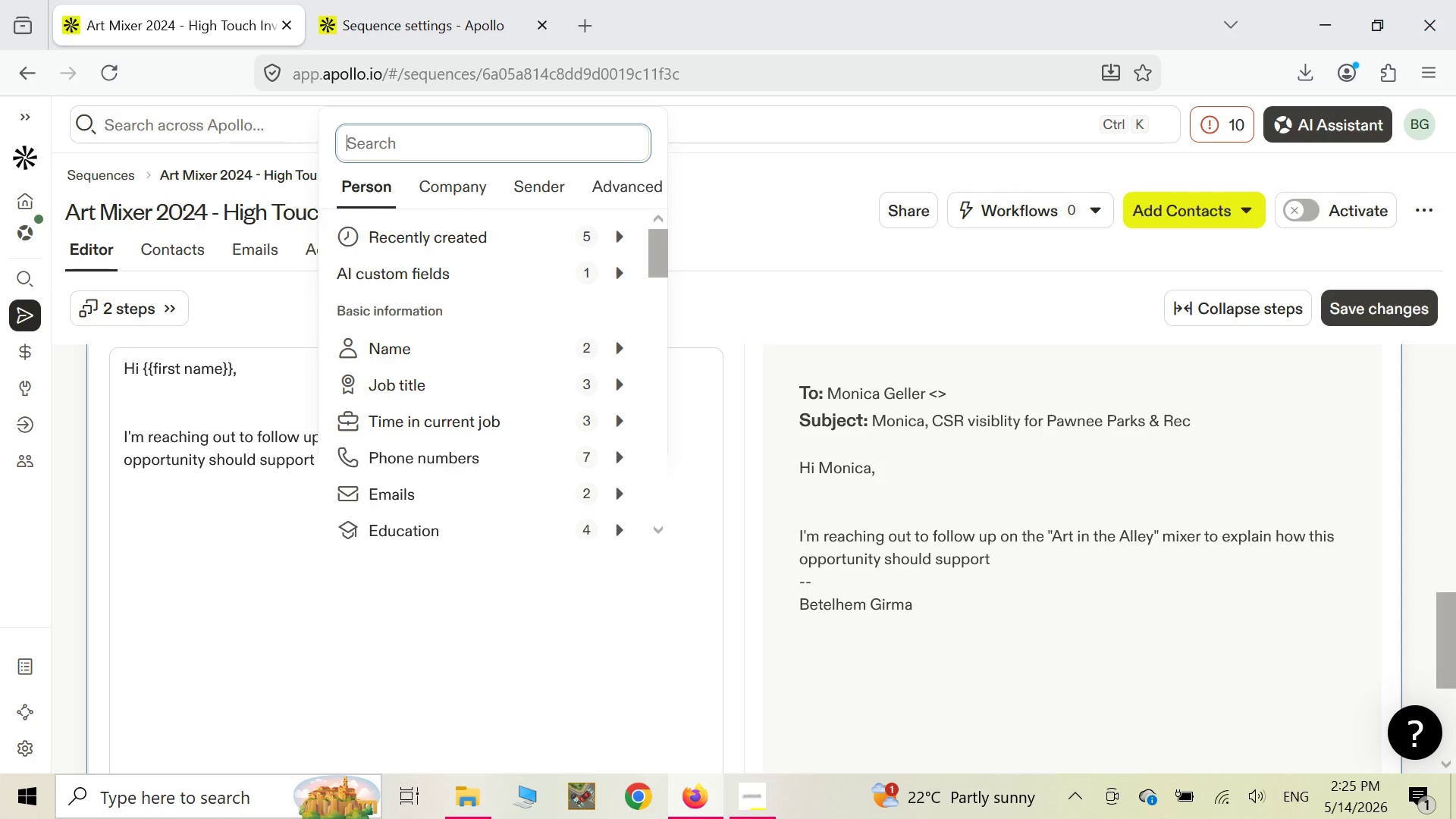 
left_click([194, 551])
 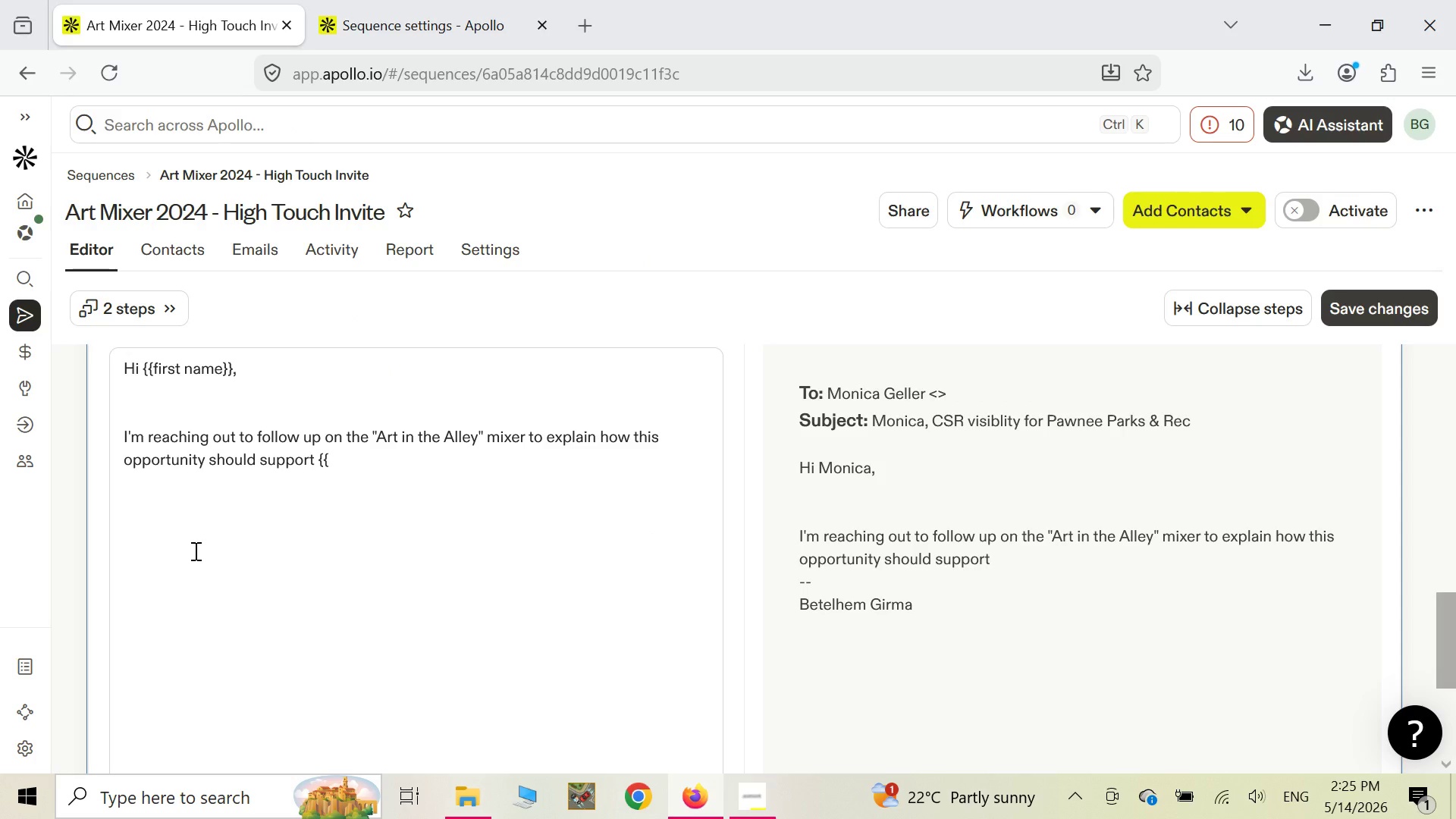 
type(company name]})
 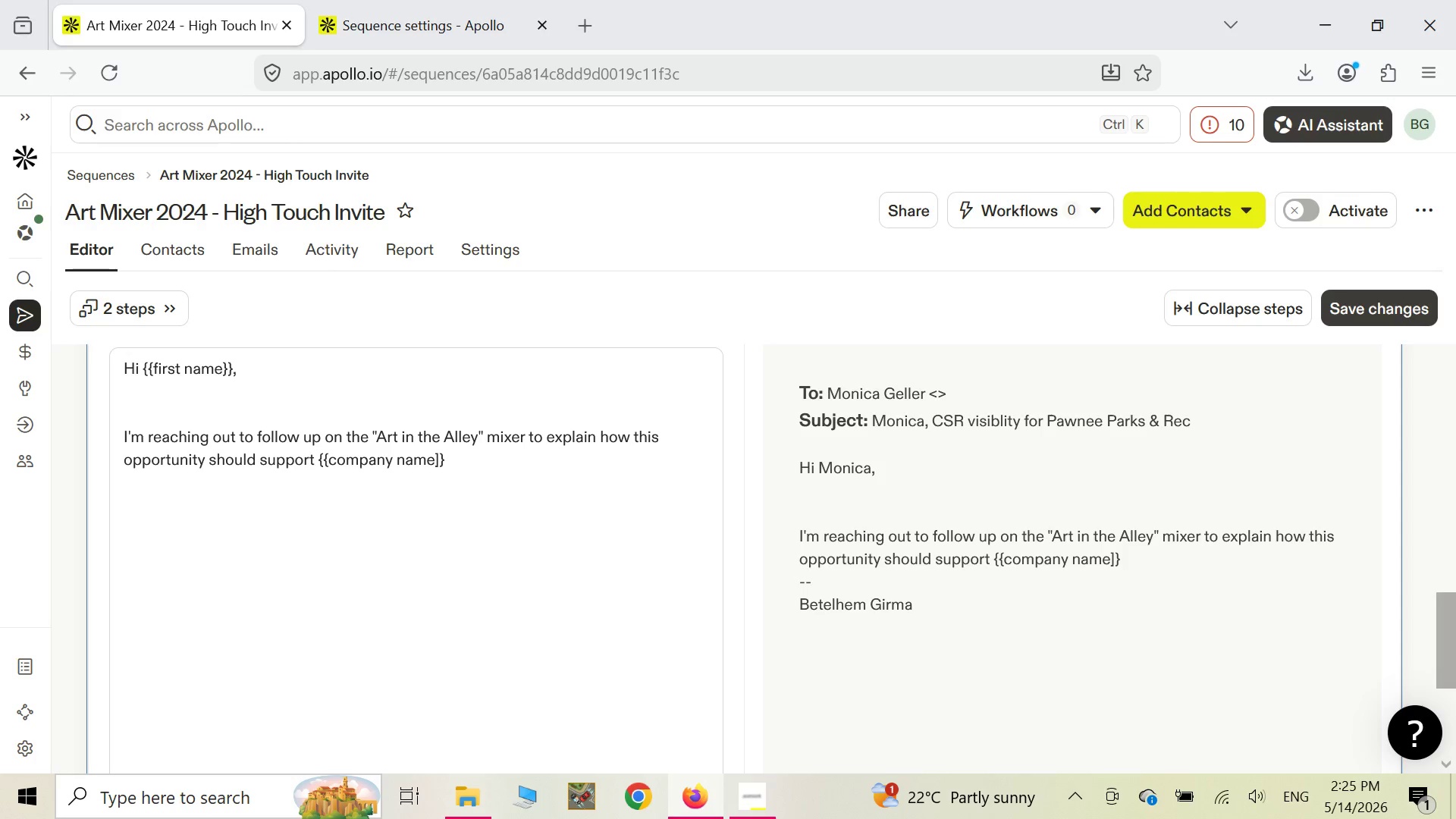 
wait(5.05)
 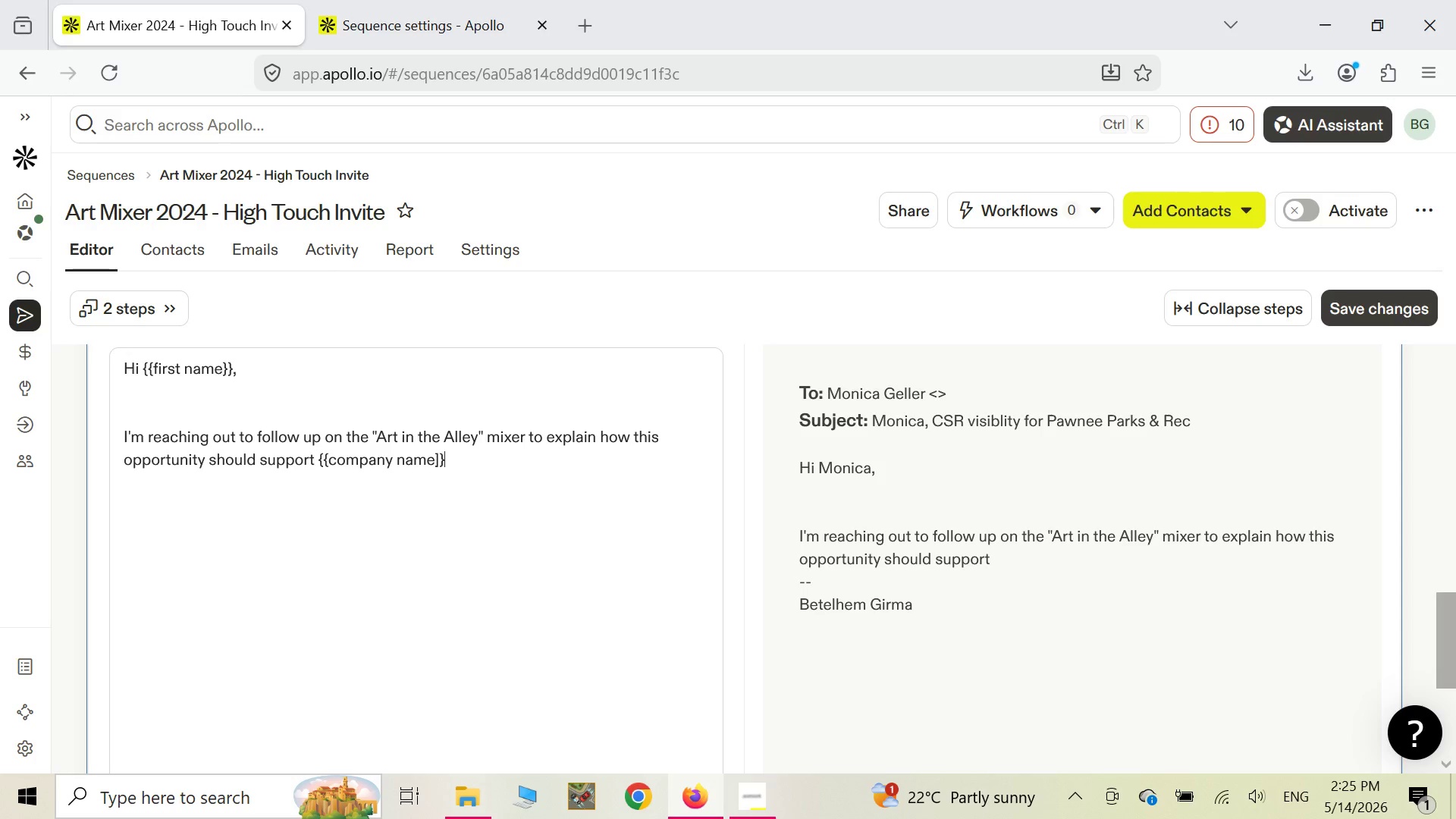 
key(Backspace)
 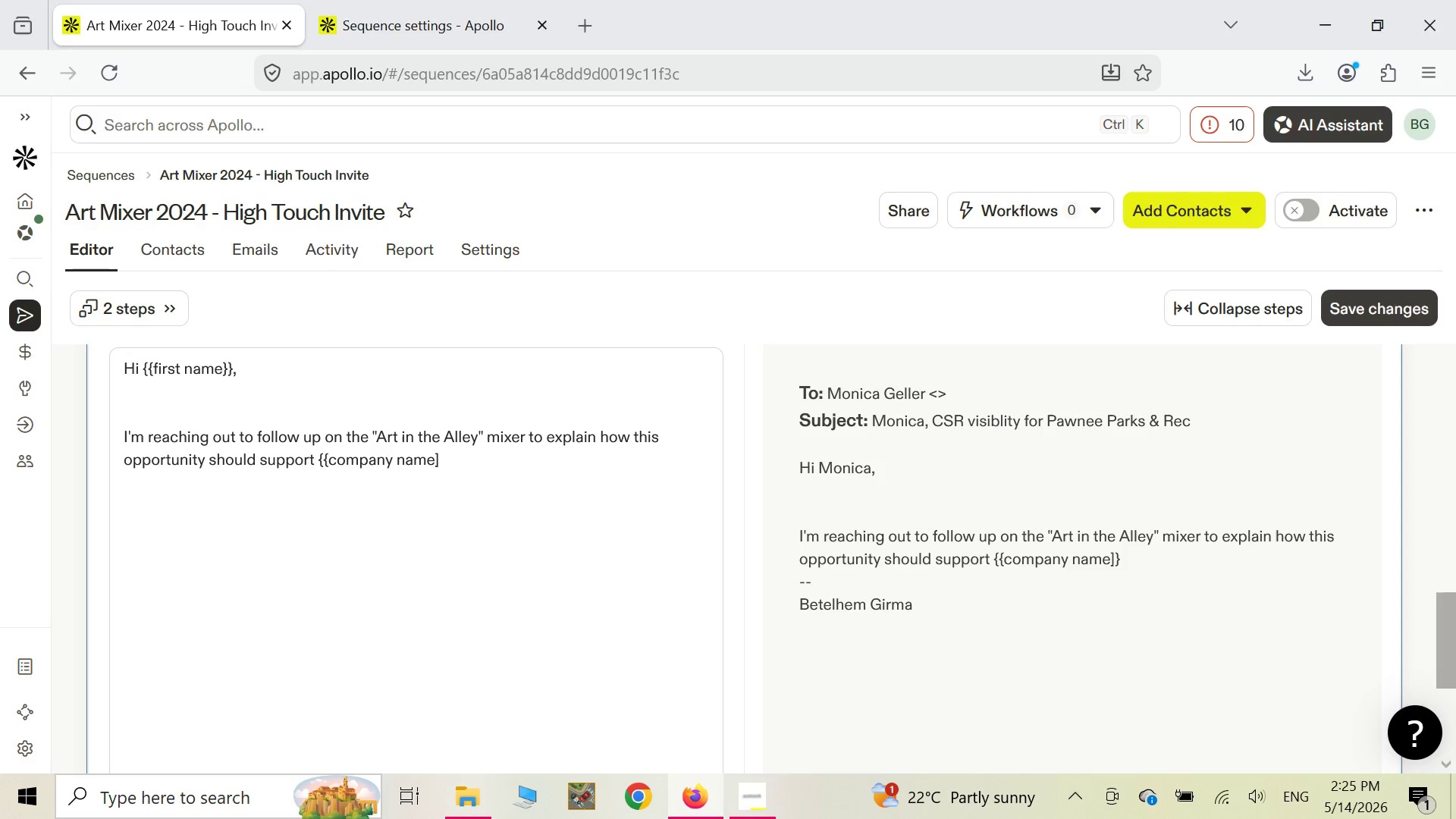 
key(Backspace)
 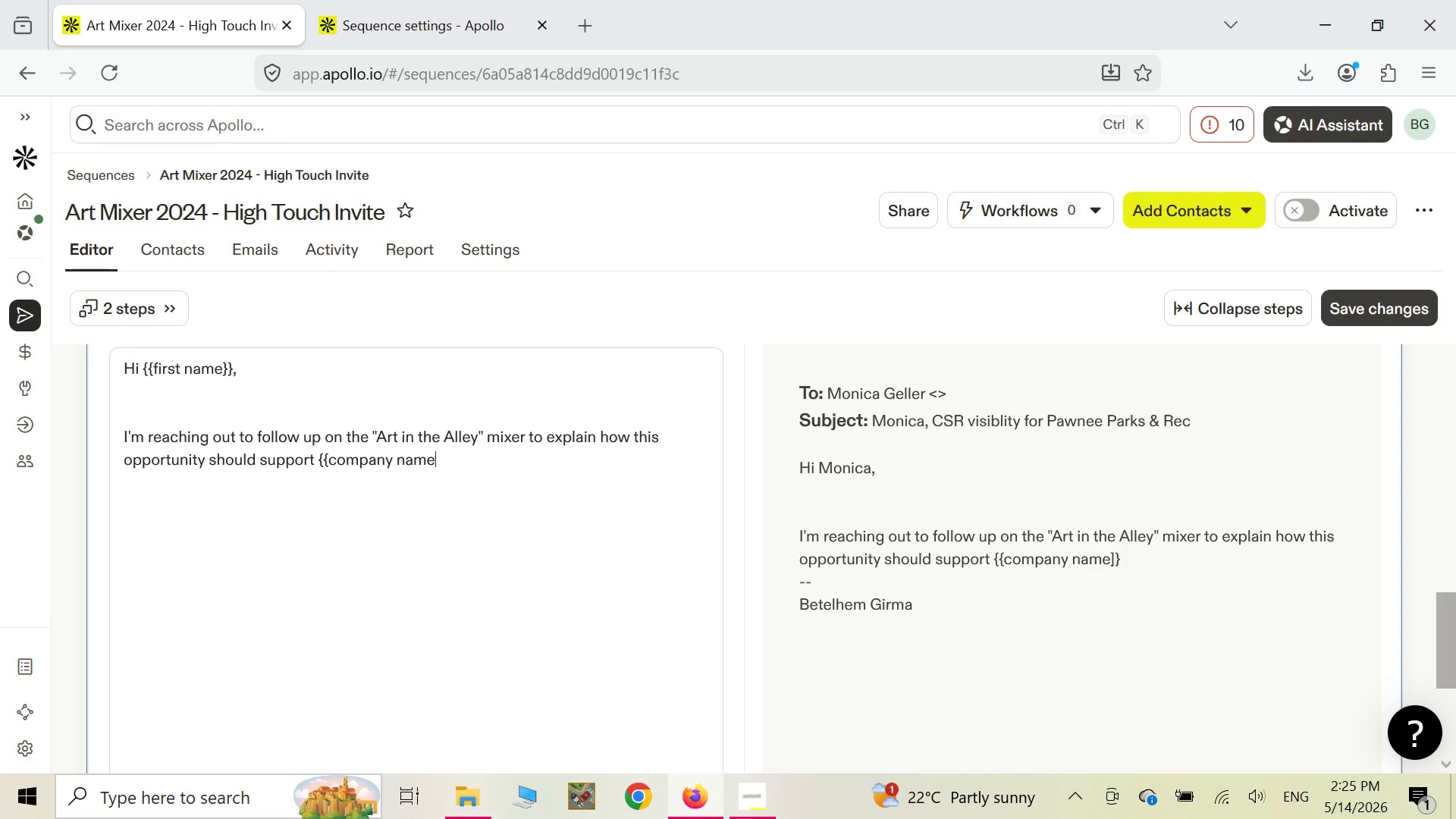 
key(Shift+ShiftLeft)
 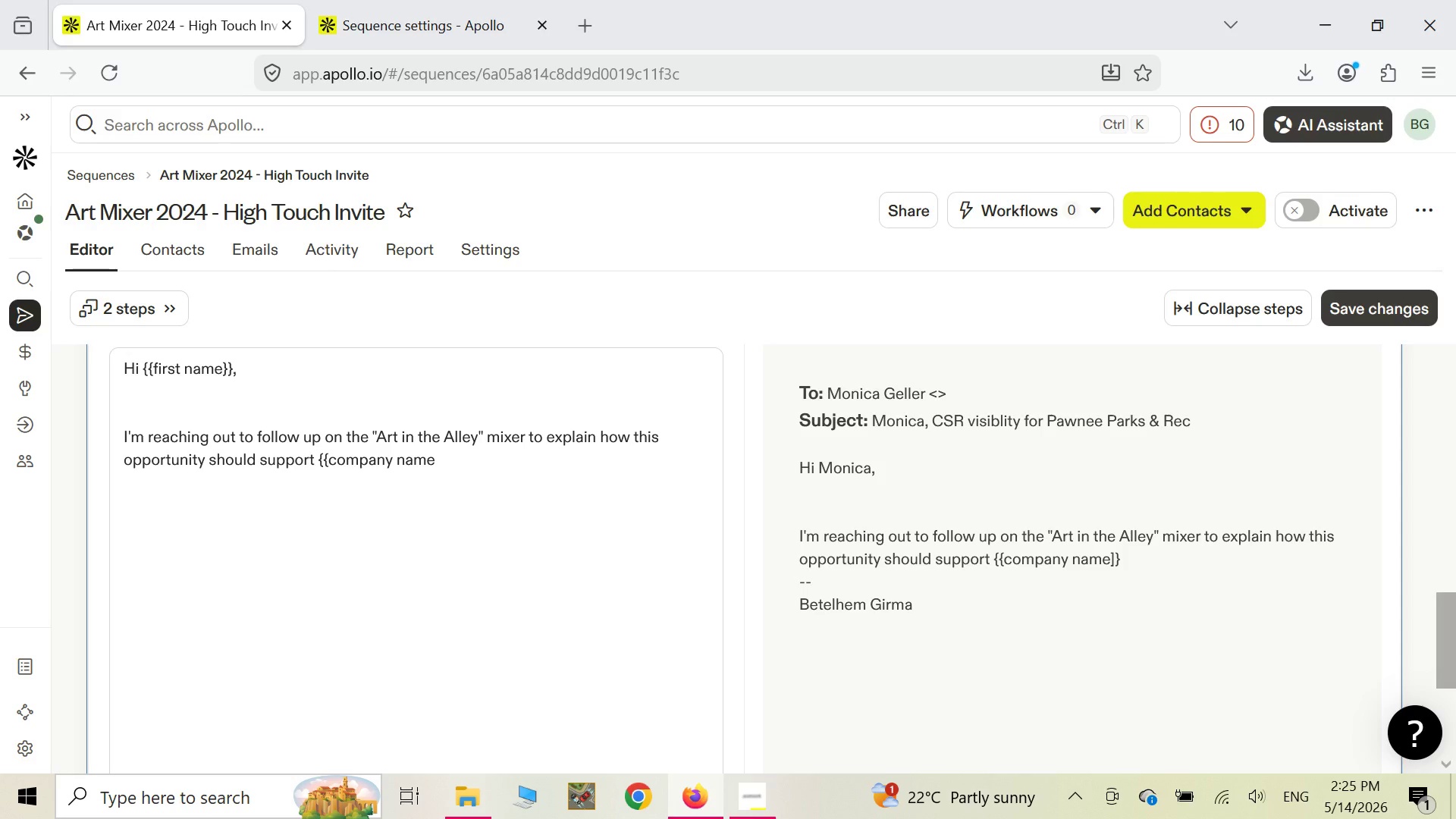 
key(Shift+BracketRight)
 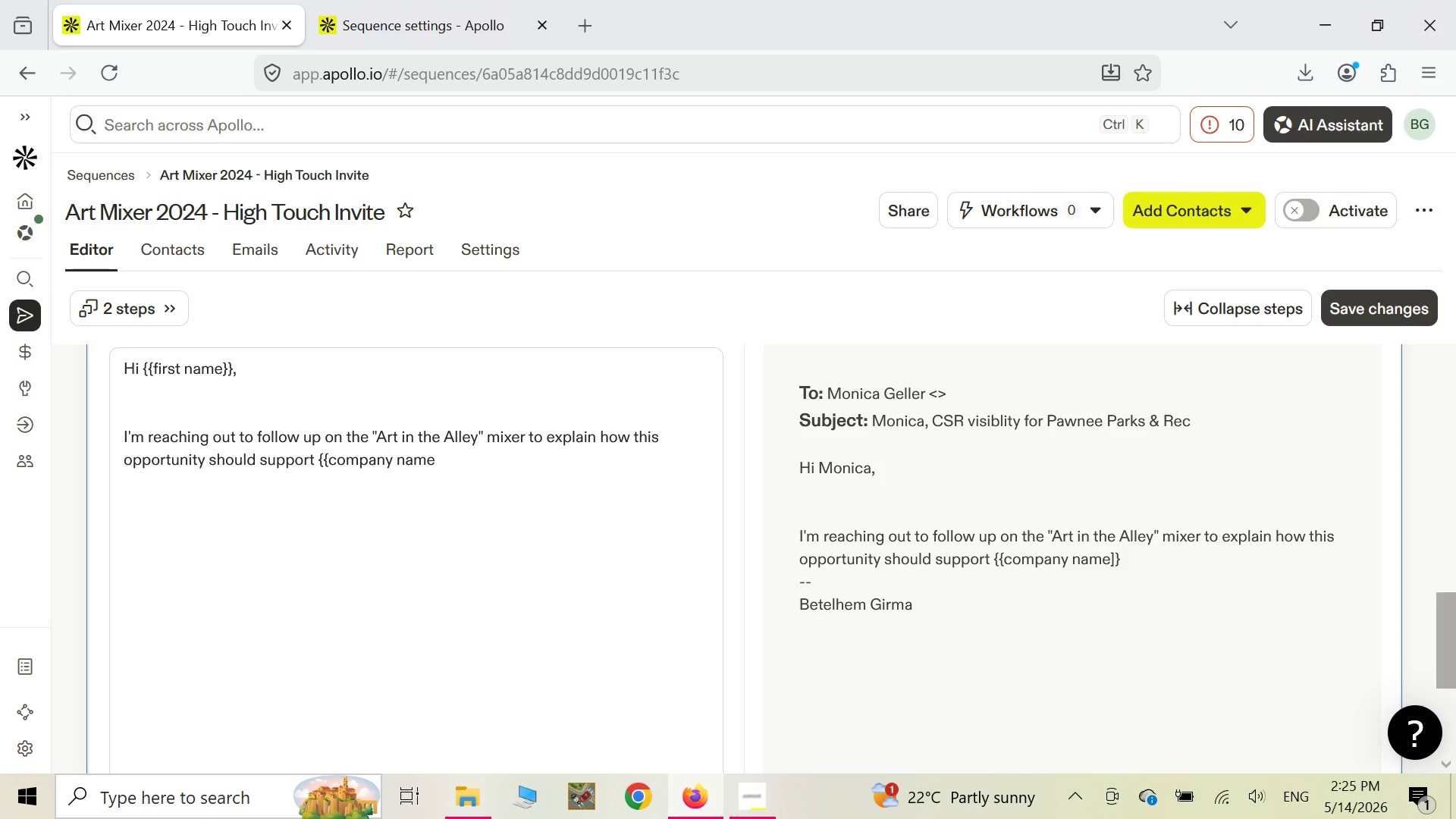 
key(Shift+ShiftLeft)
 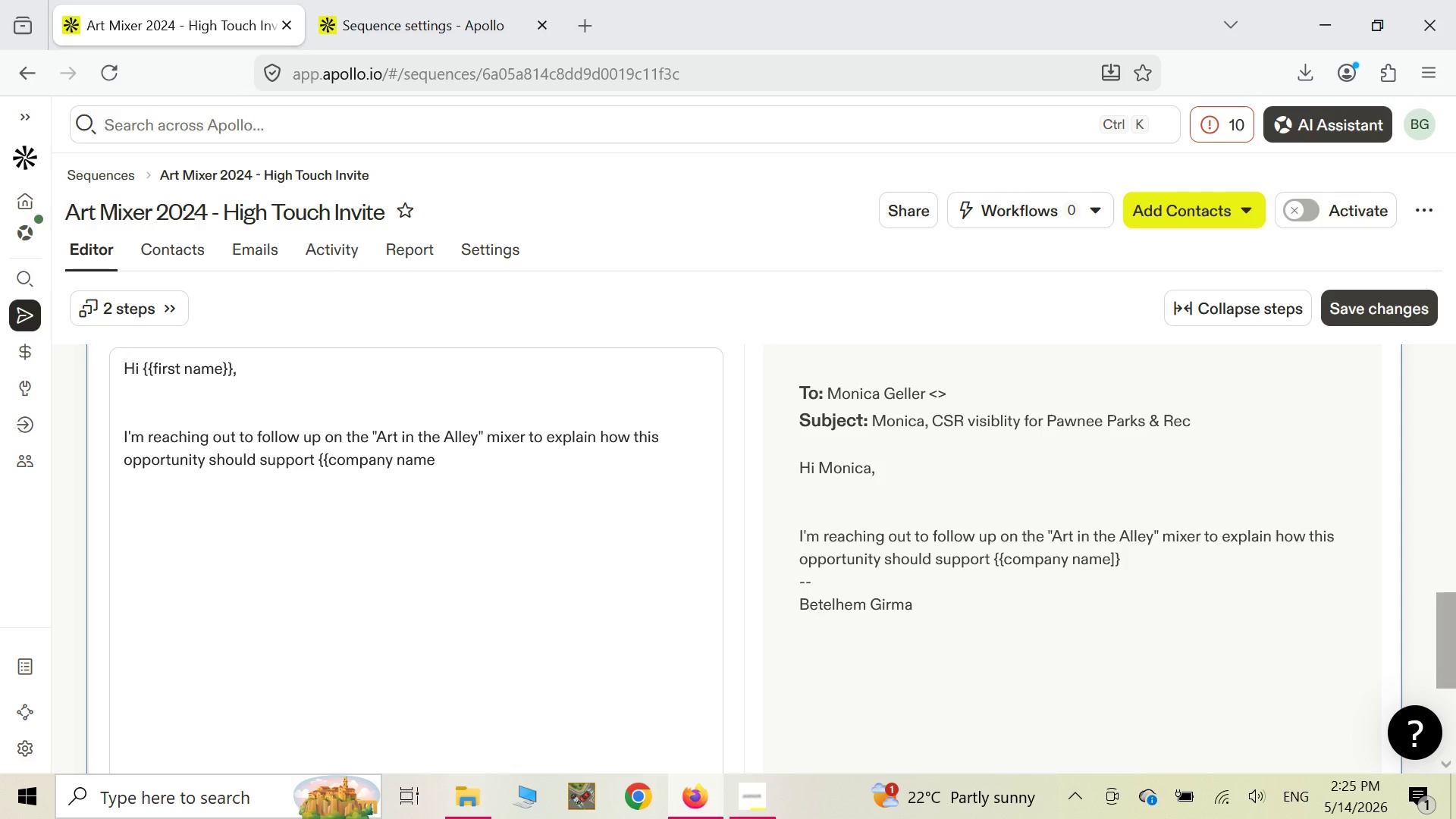 
key(Shift+BracketRight)
 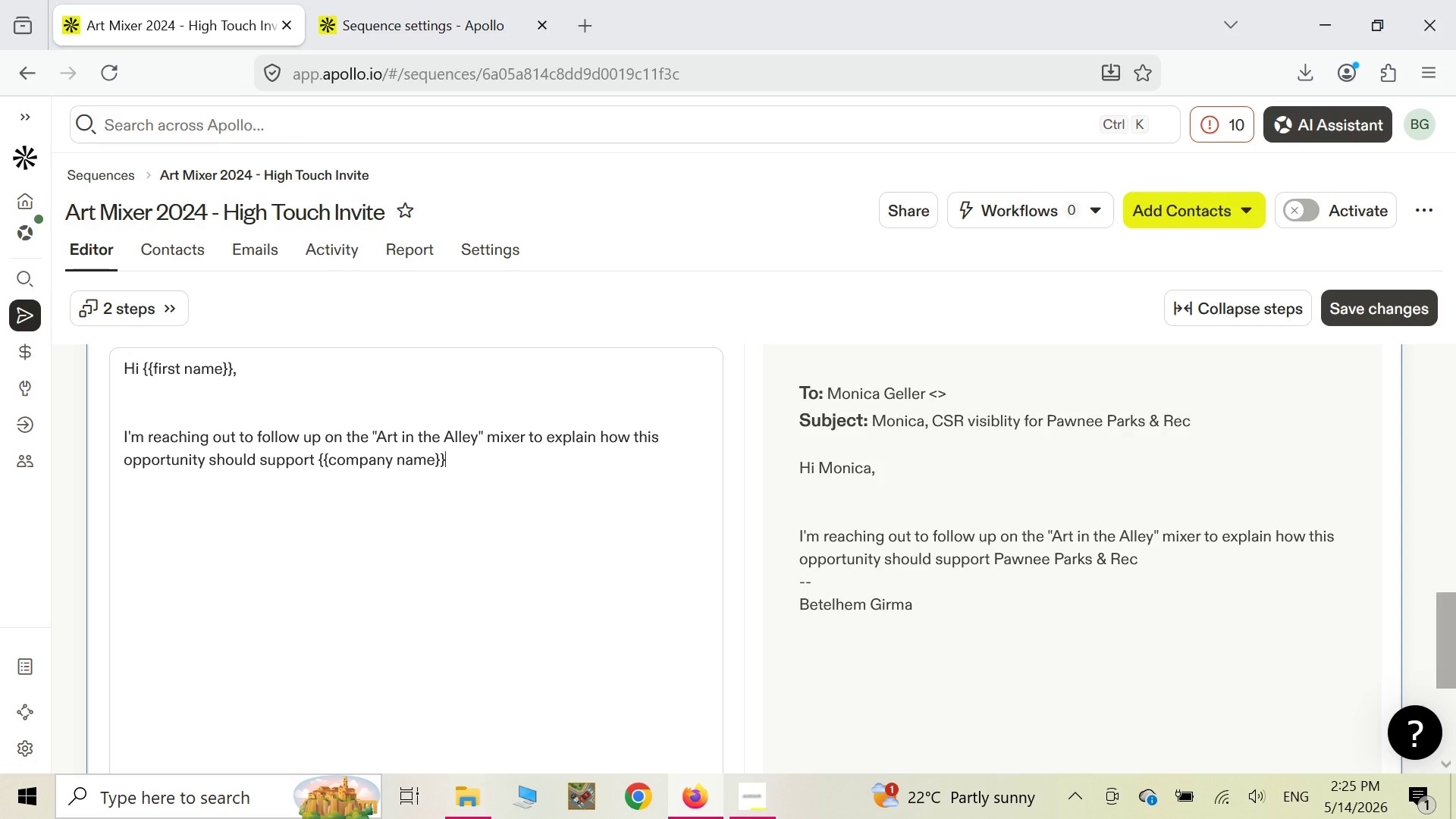 
wait(8.41)
 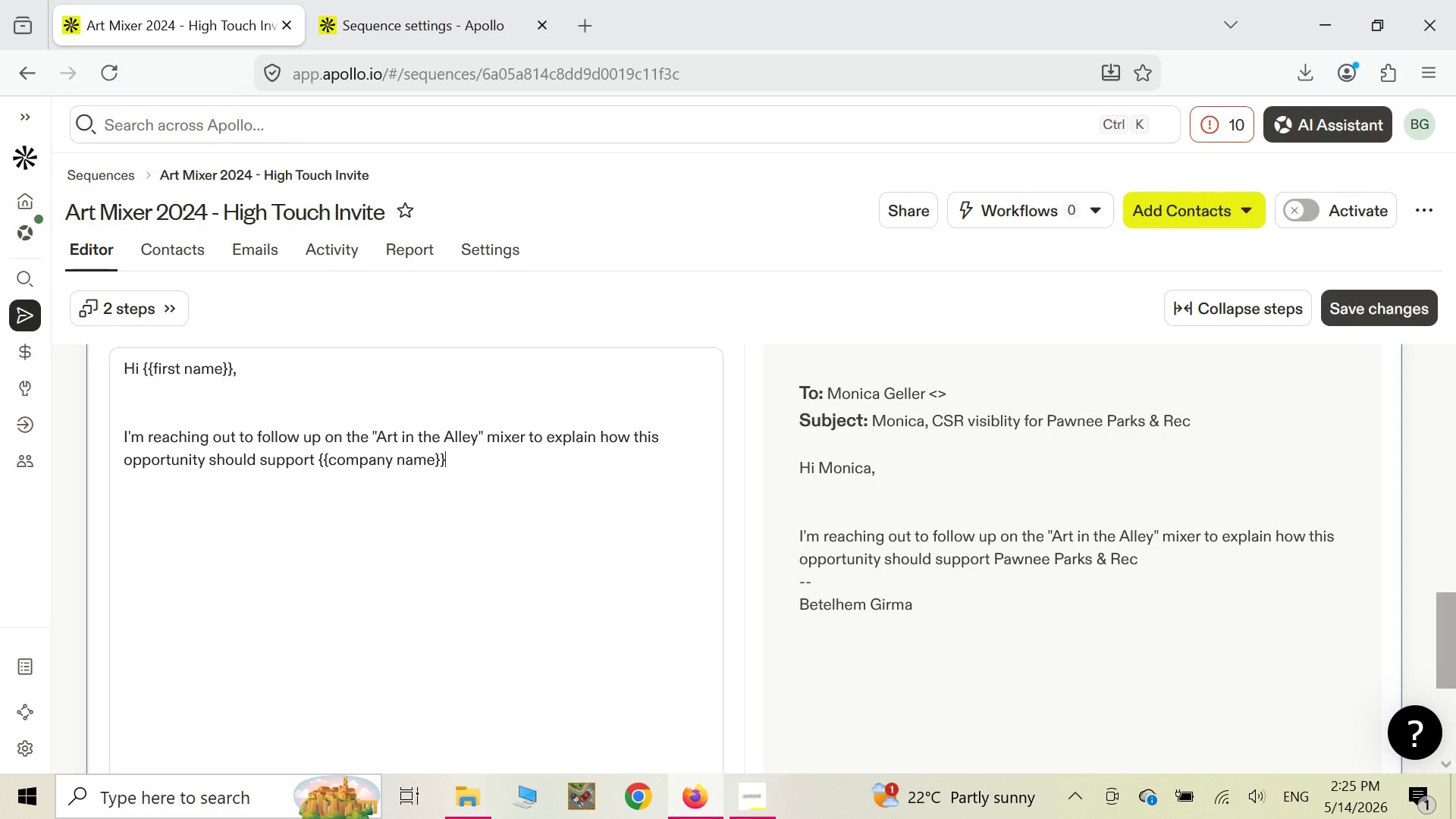 
type( as a participating sponsor.)
 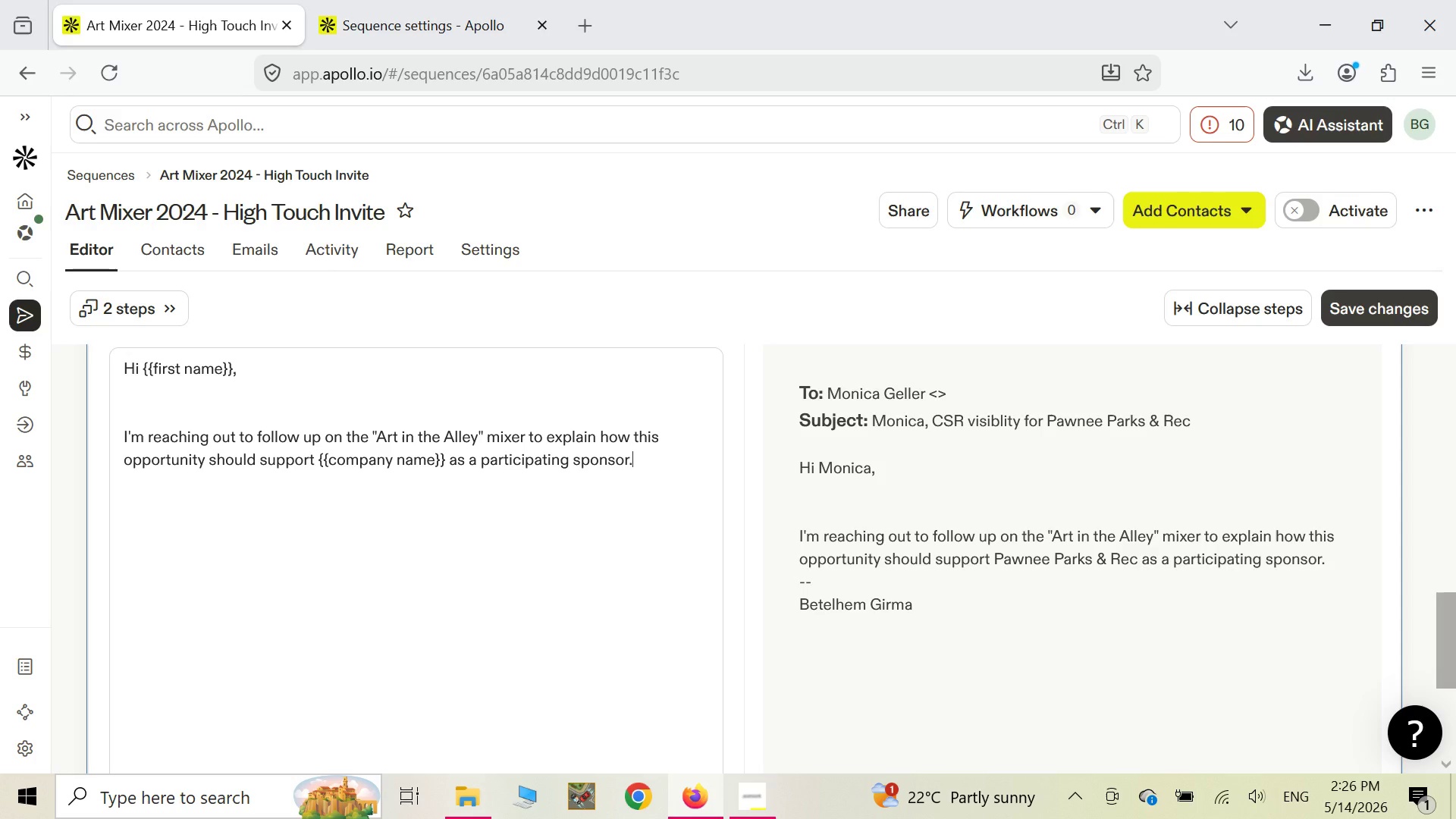 
wait(7.61)
 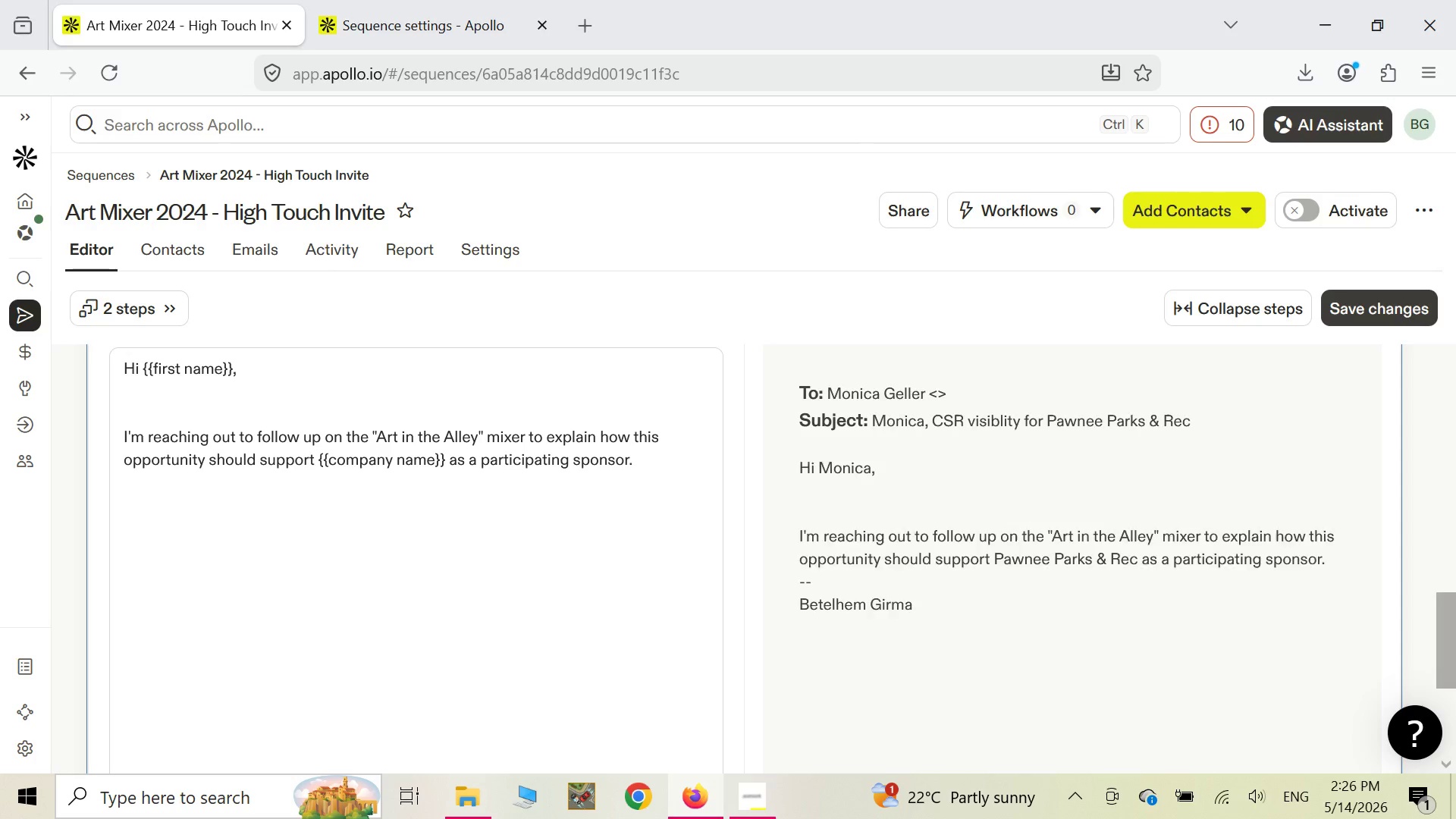 
key(Enter)
 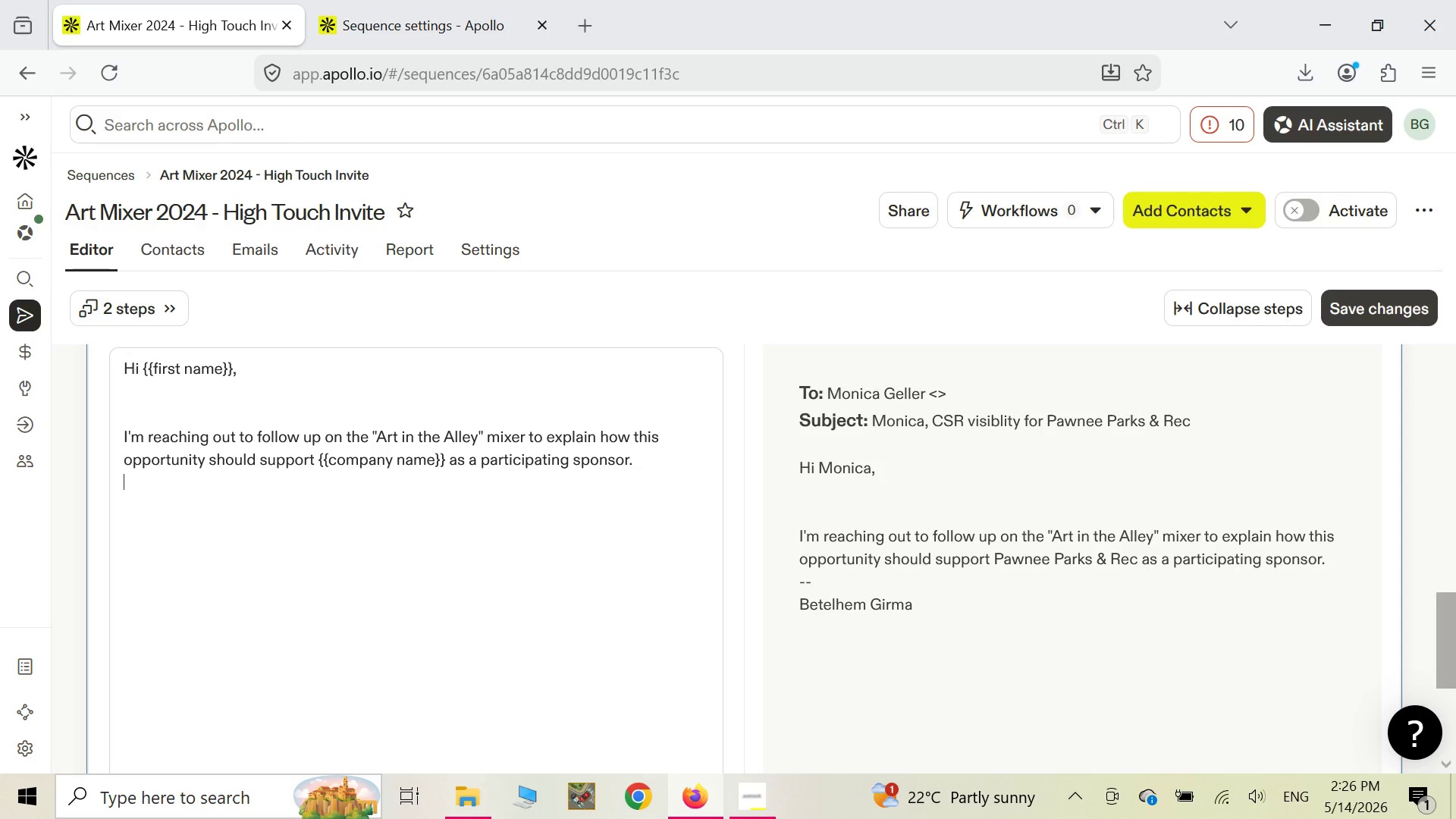 
key(Enter)
 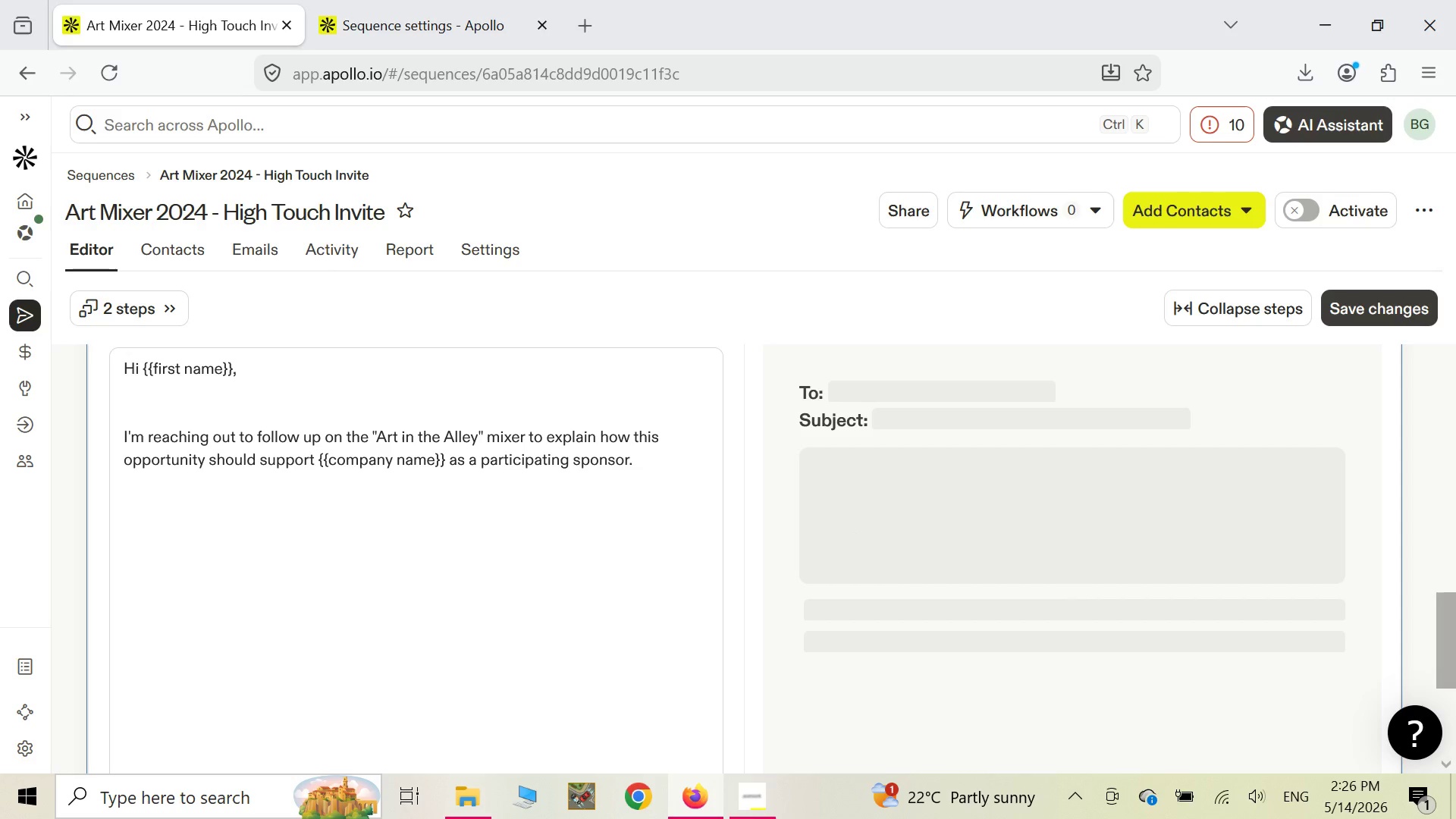 
type(supporting )
 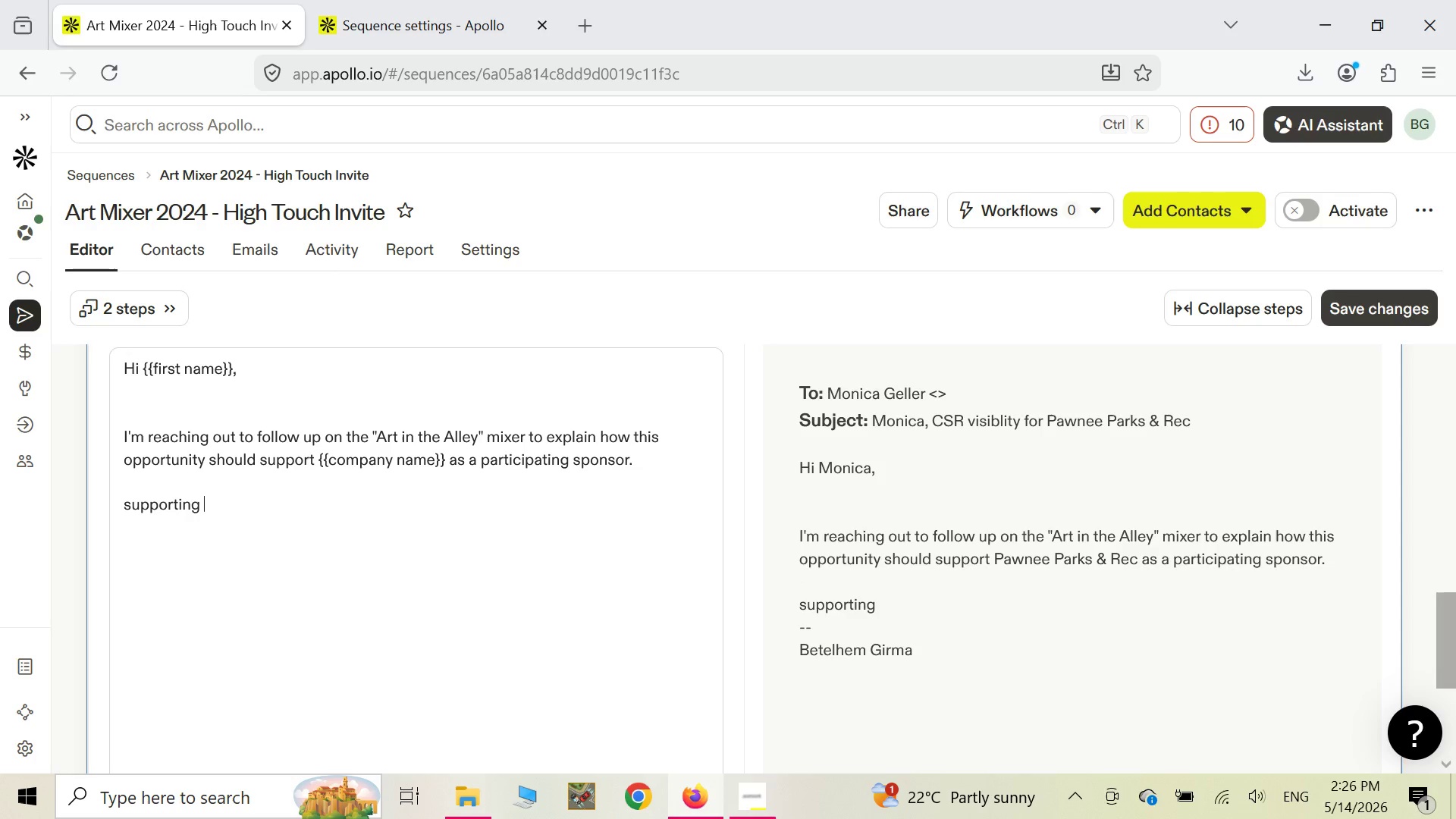 
wait(5.77)
 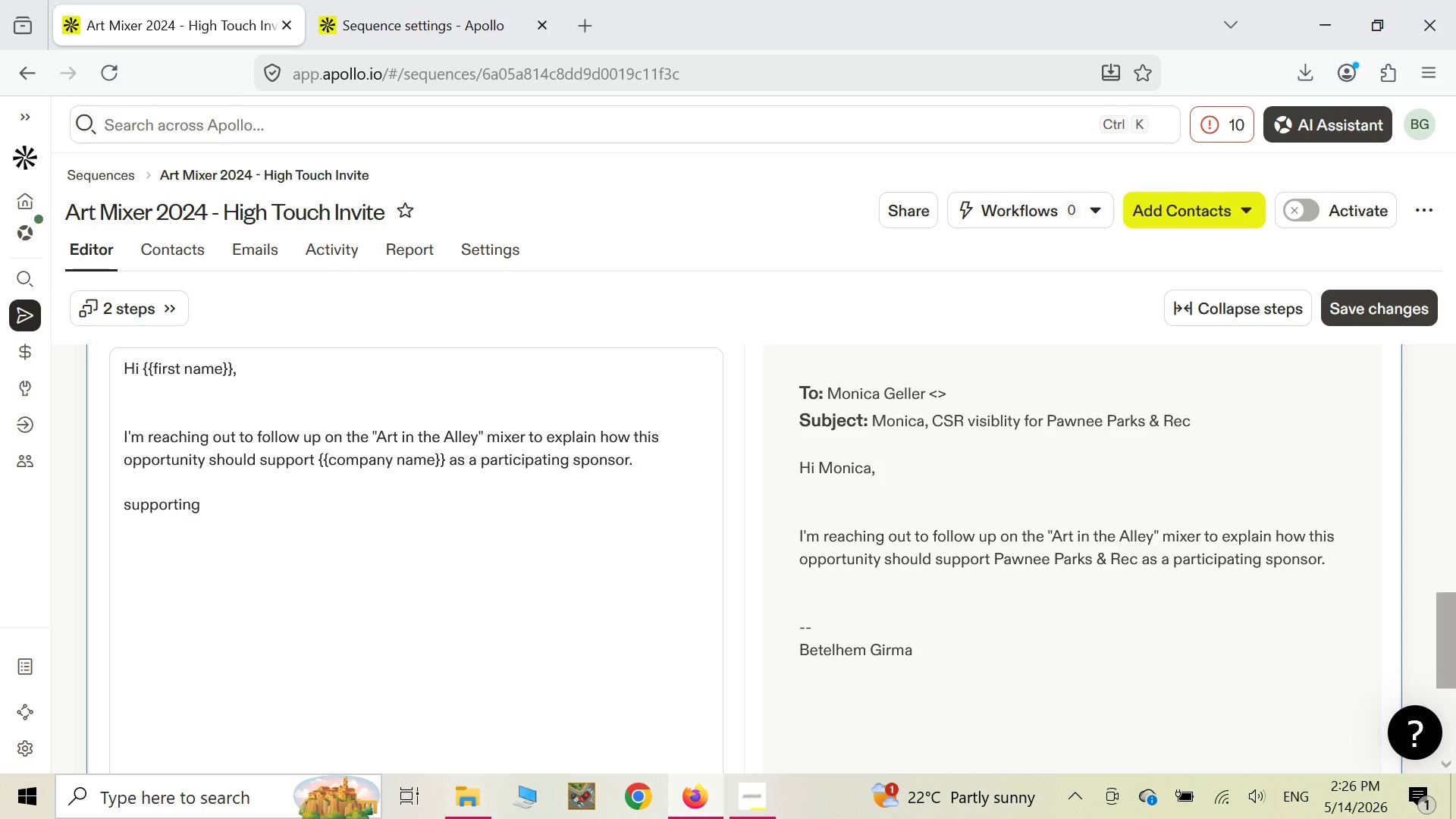 
left_click([130, 505])
 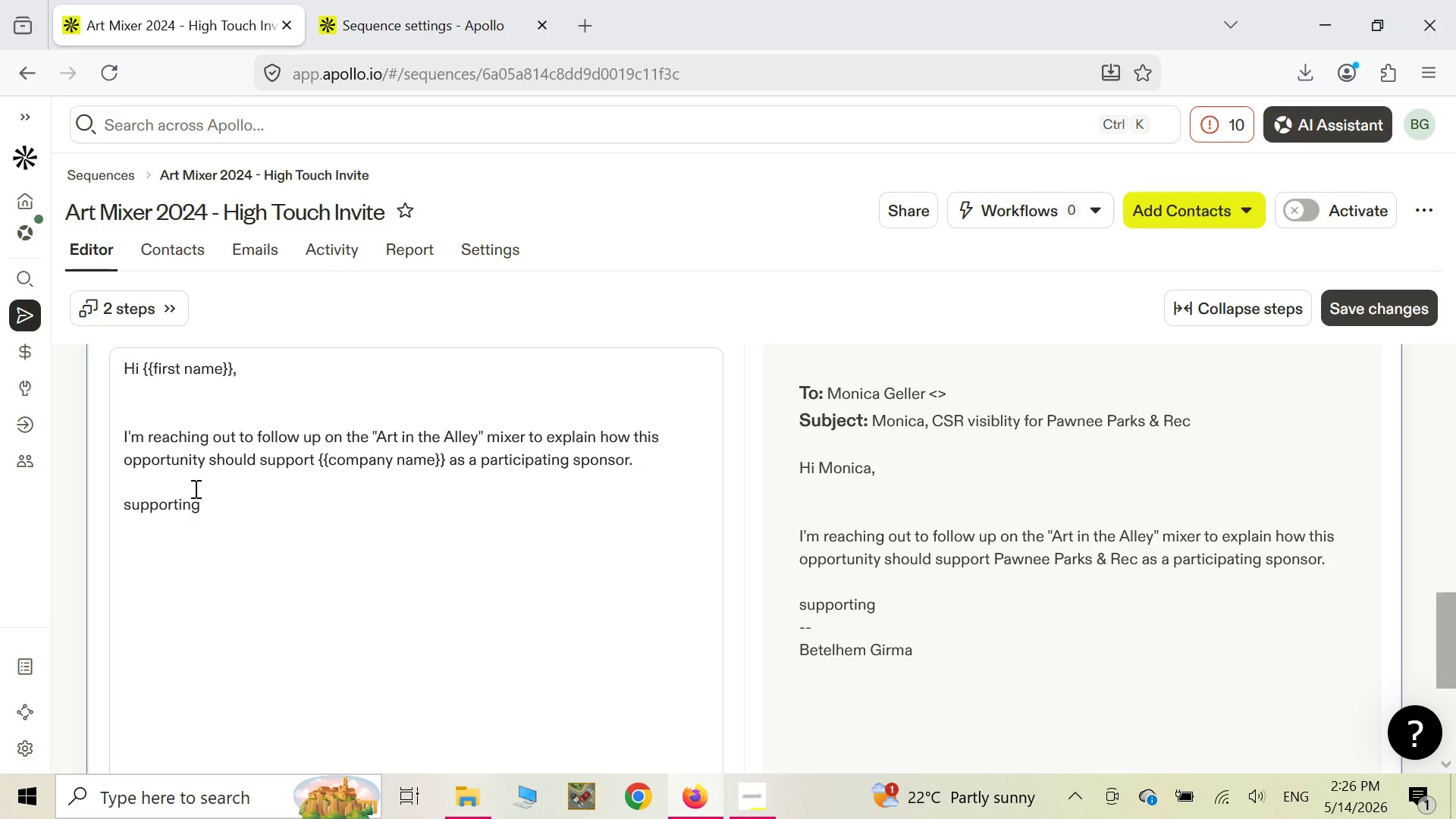 
key(Backspace)
 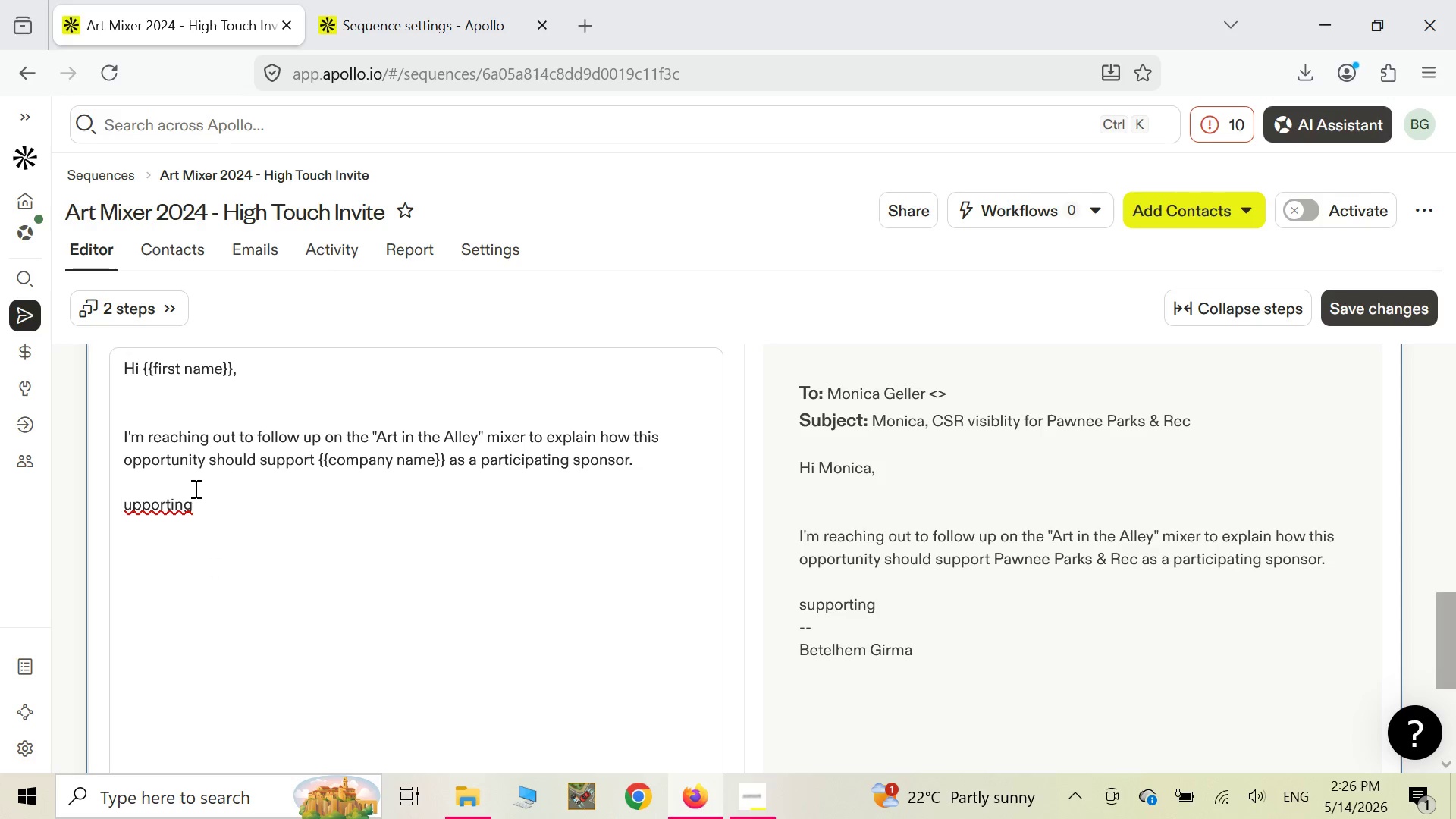 
key(CapsLock)
 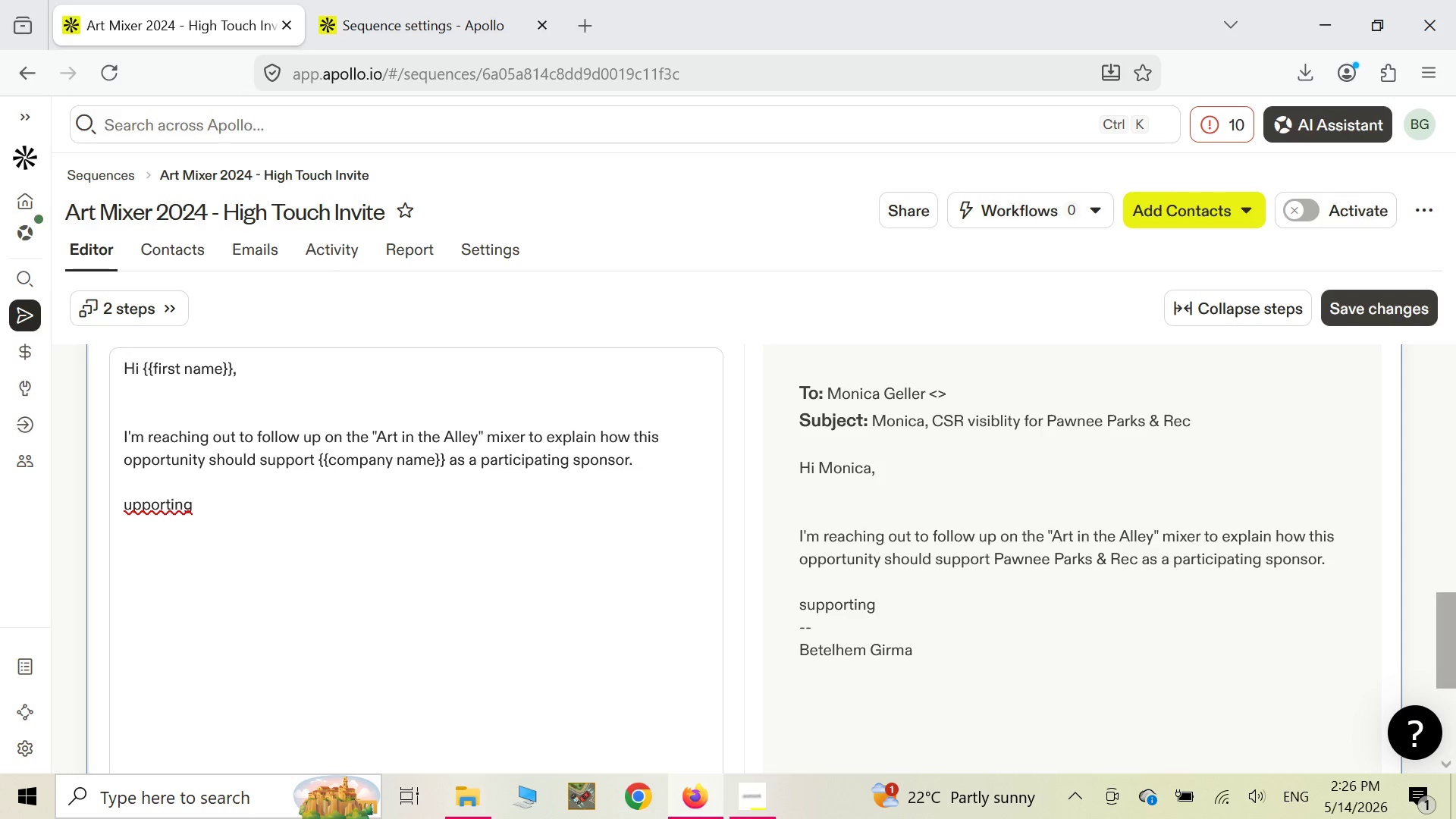 
key(S)
 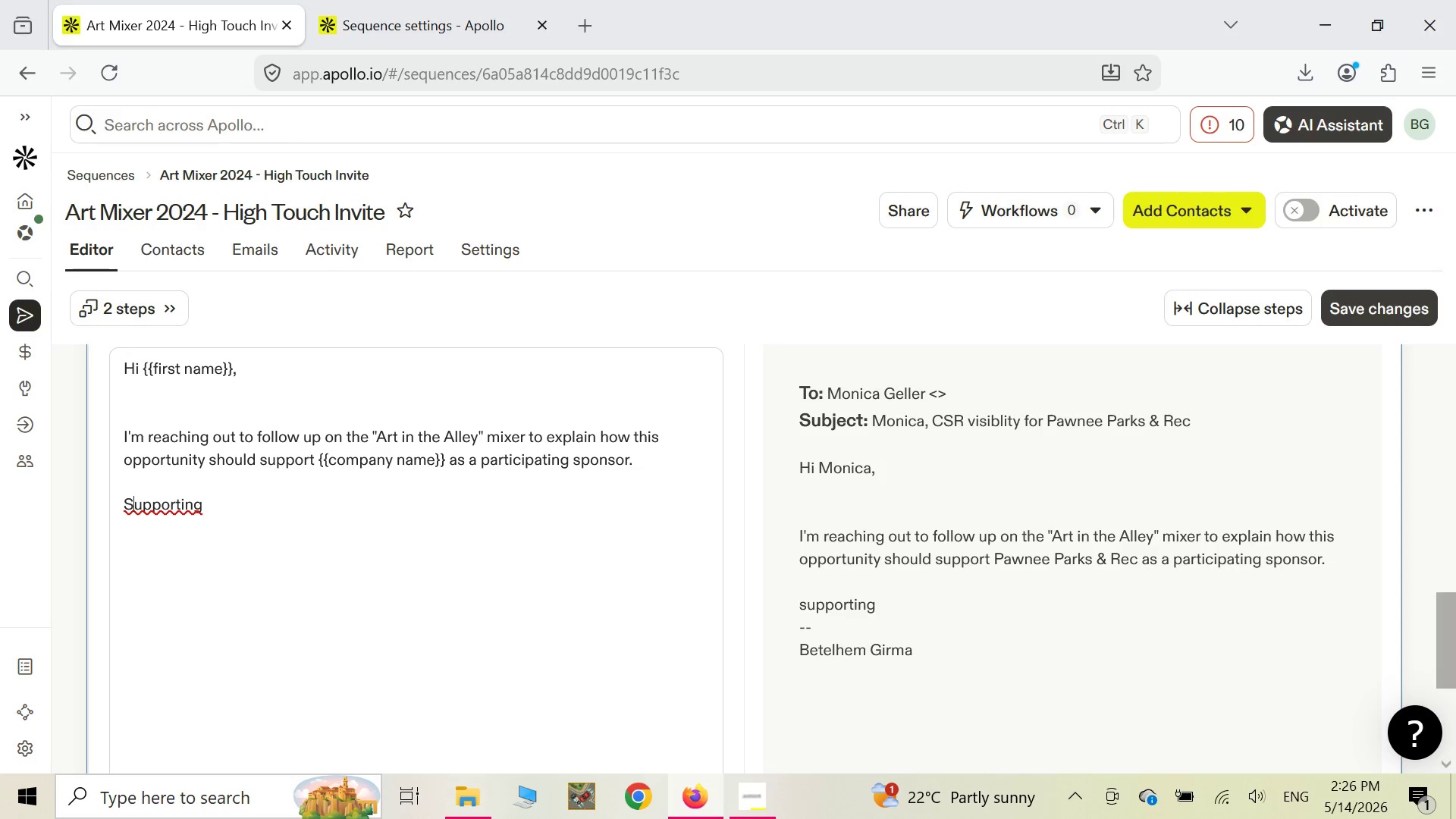 
key(CapsLock)
 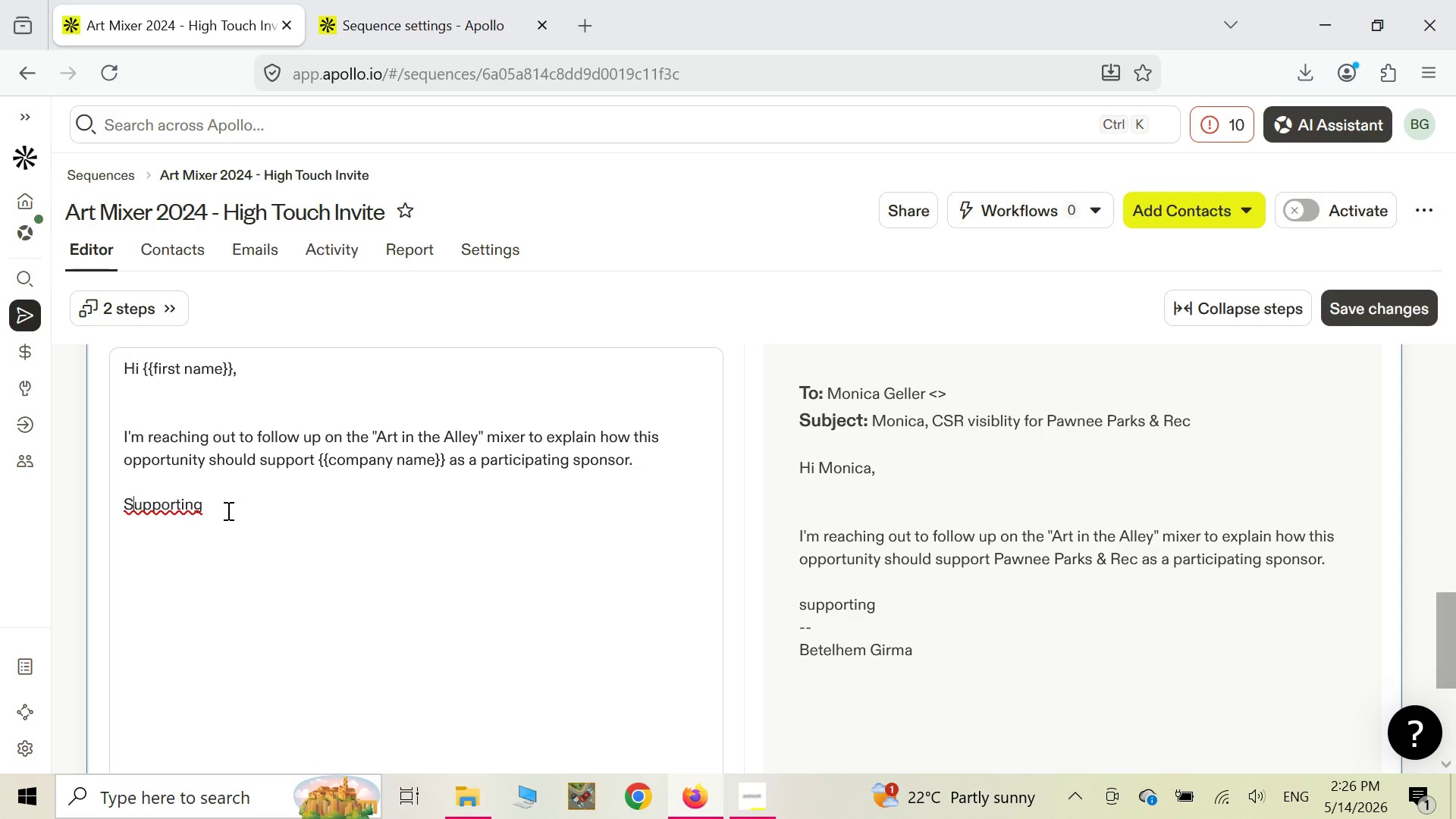 
left_click([215, 518])
 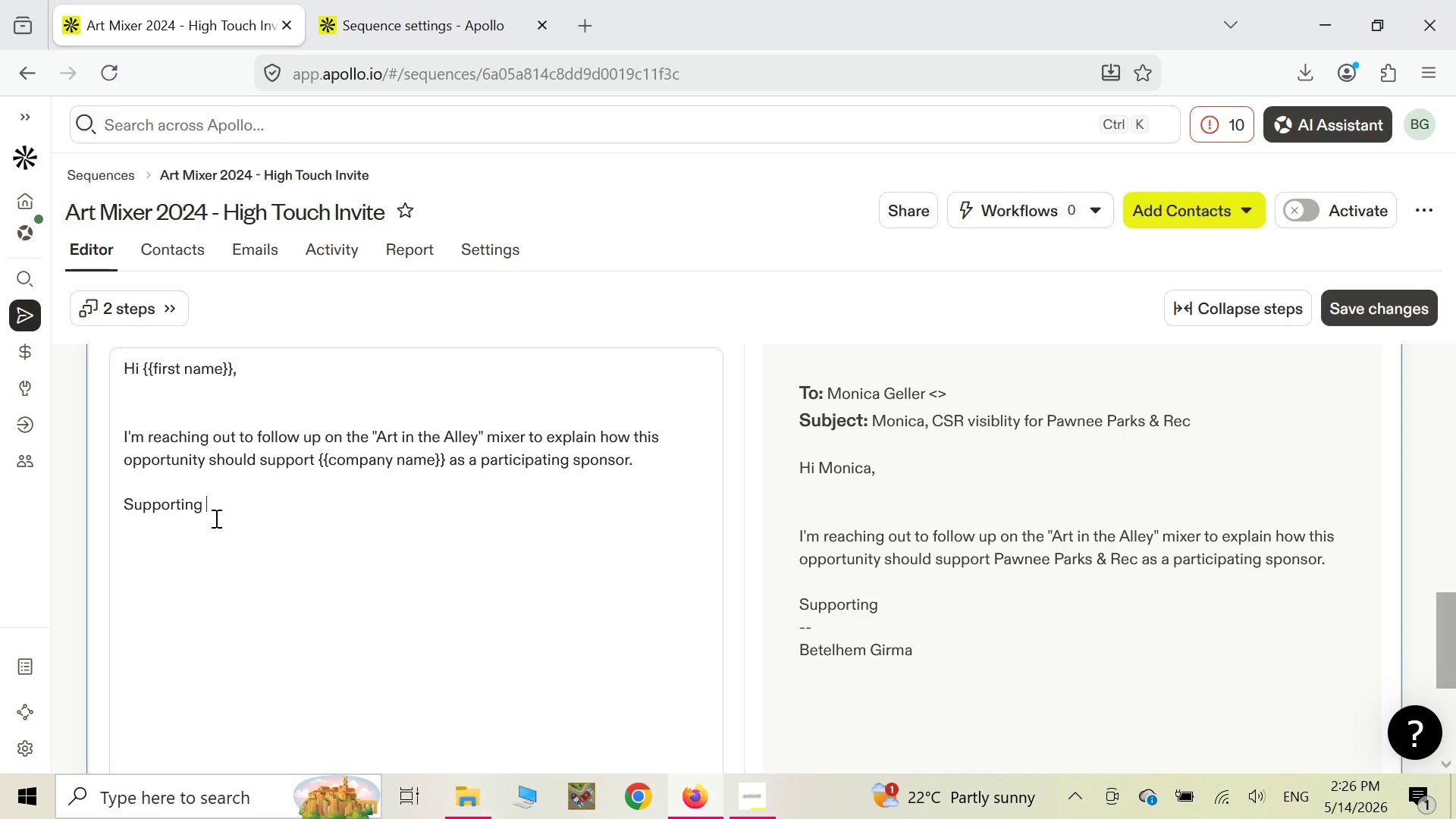 
type(Local )
 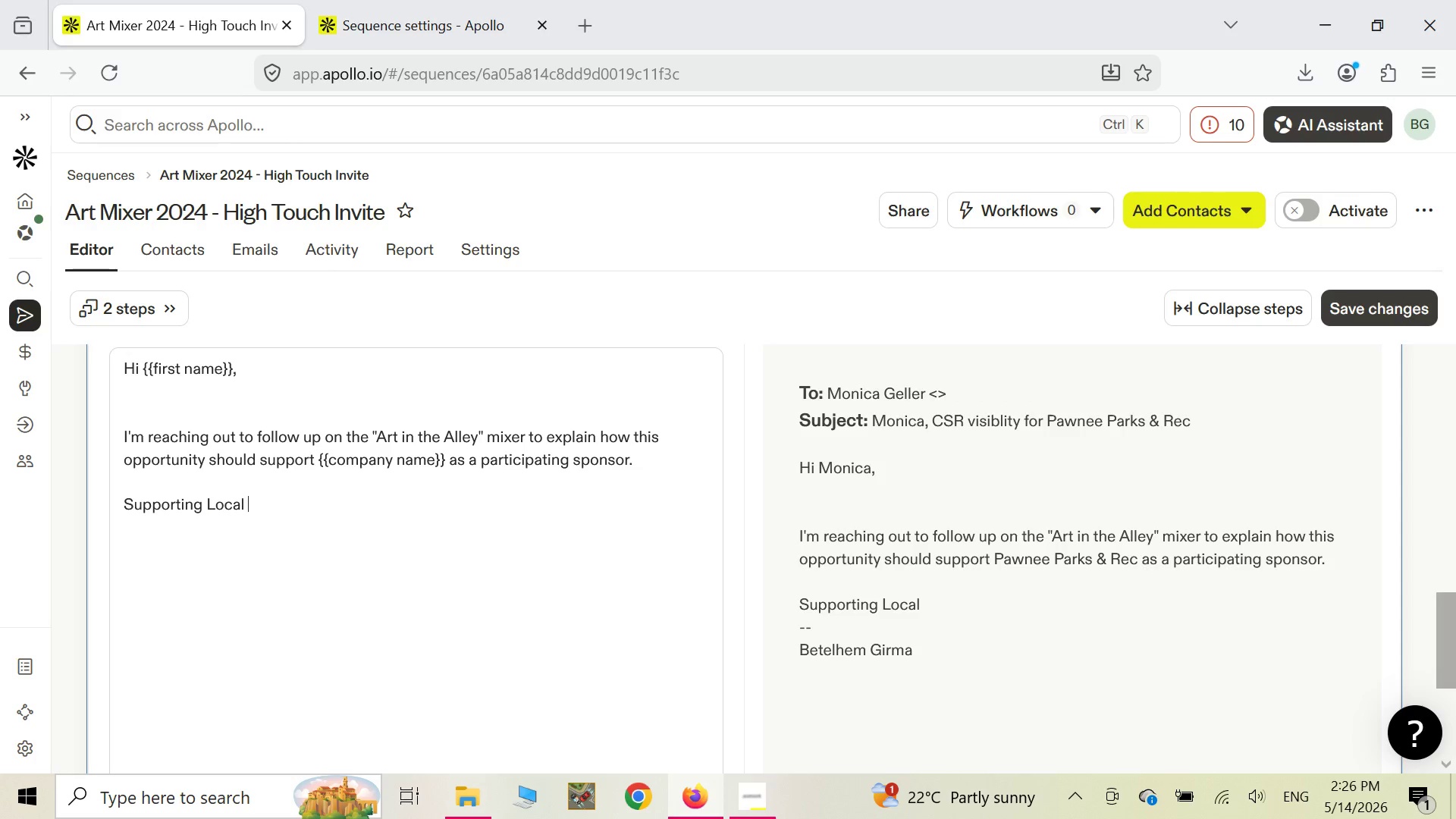 
type(public )
 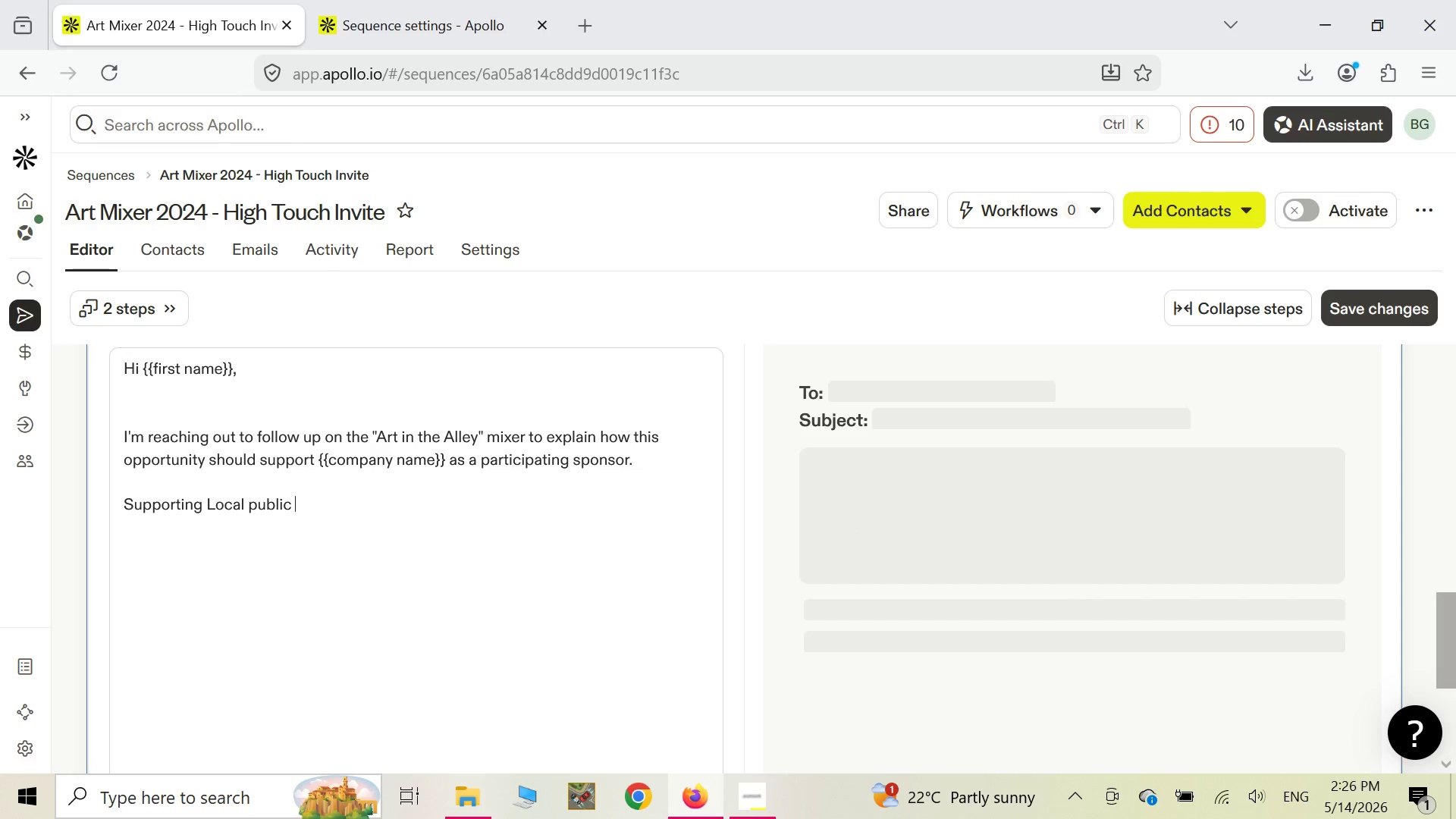 
key(A)
 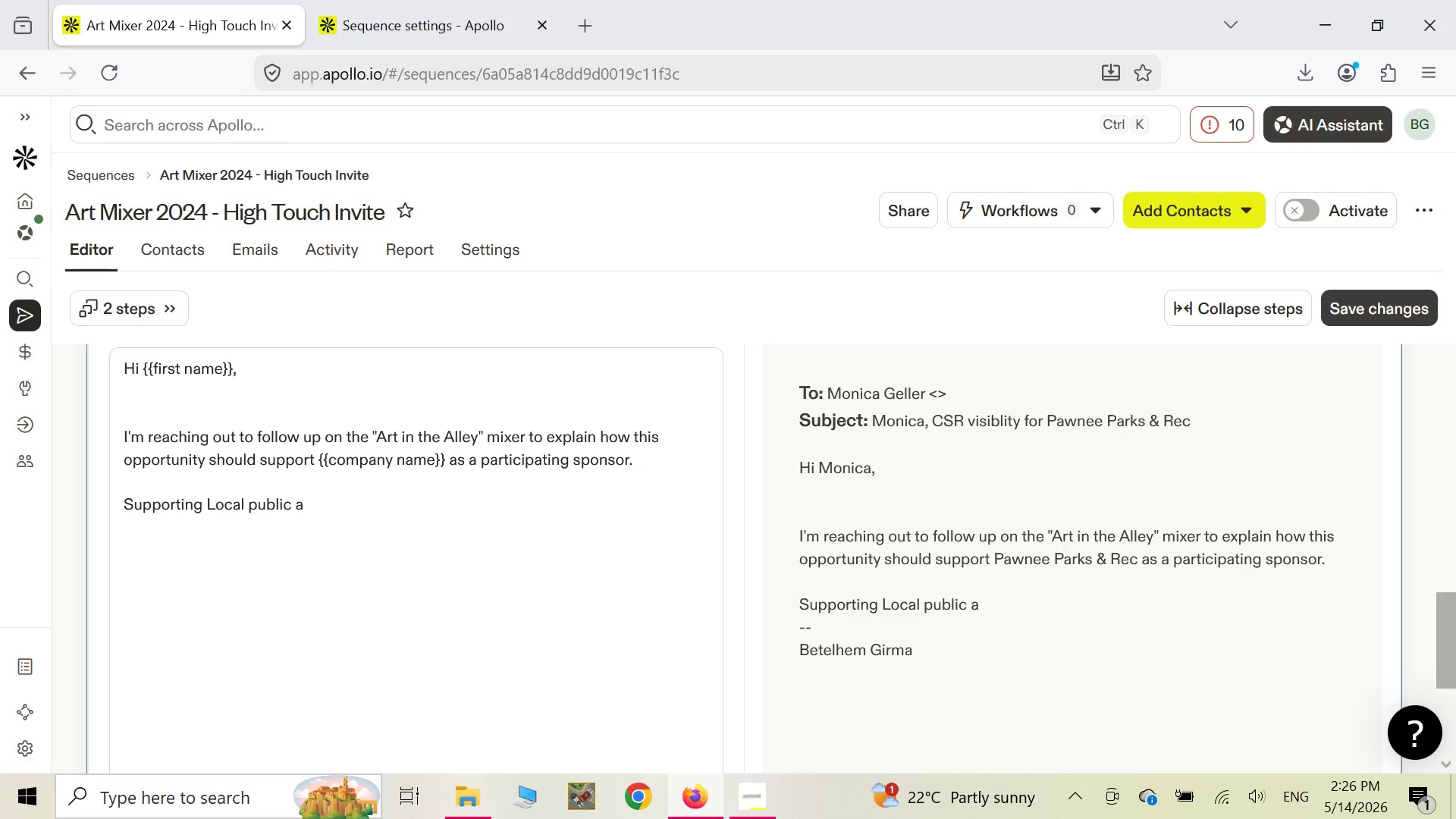 
type(rt is the highest )
 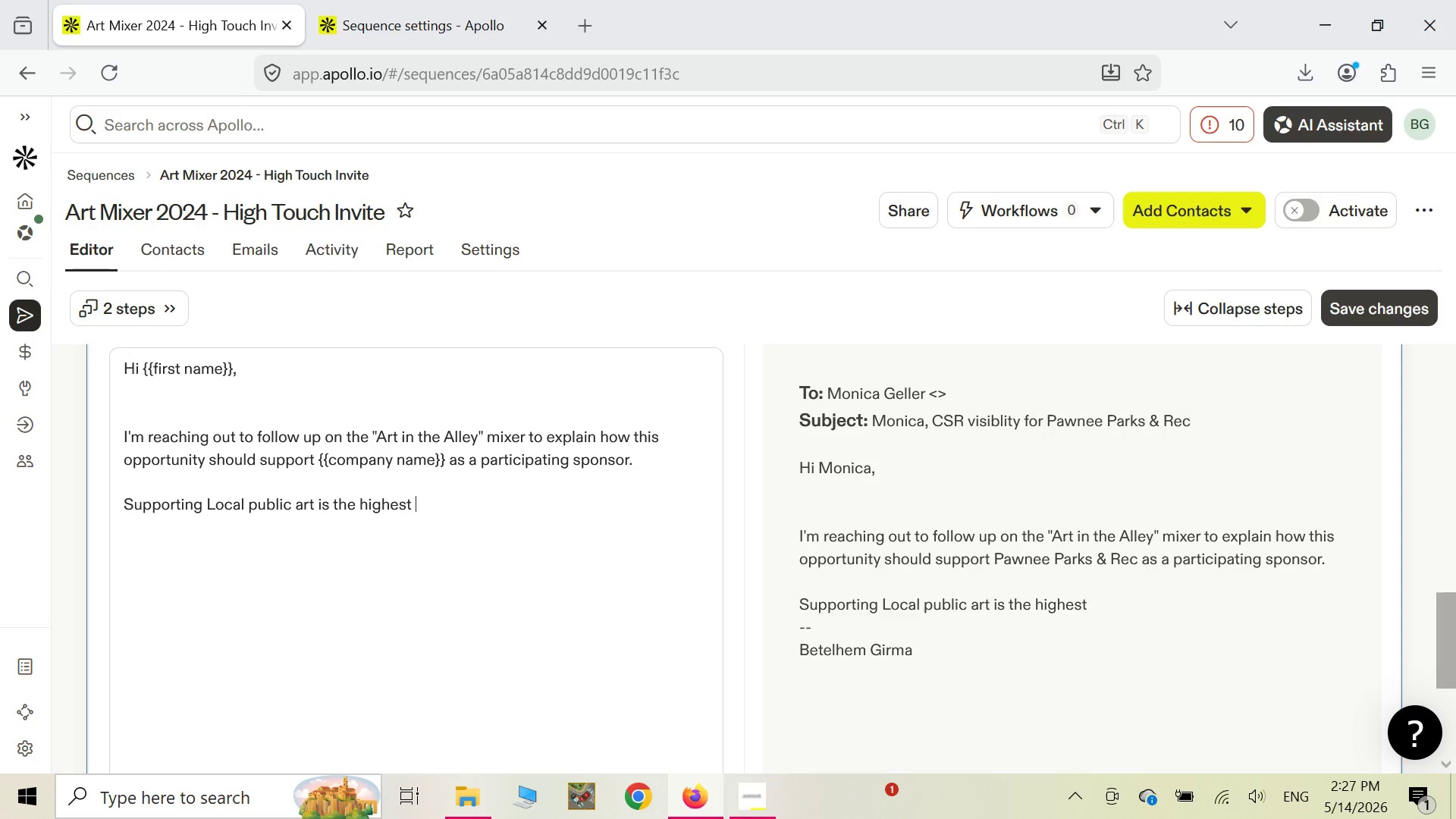 
type(ROI CSR )
 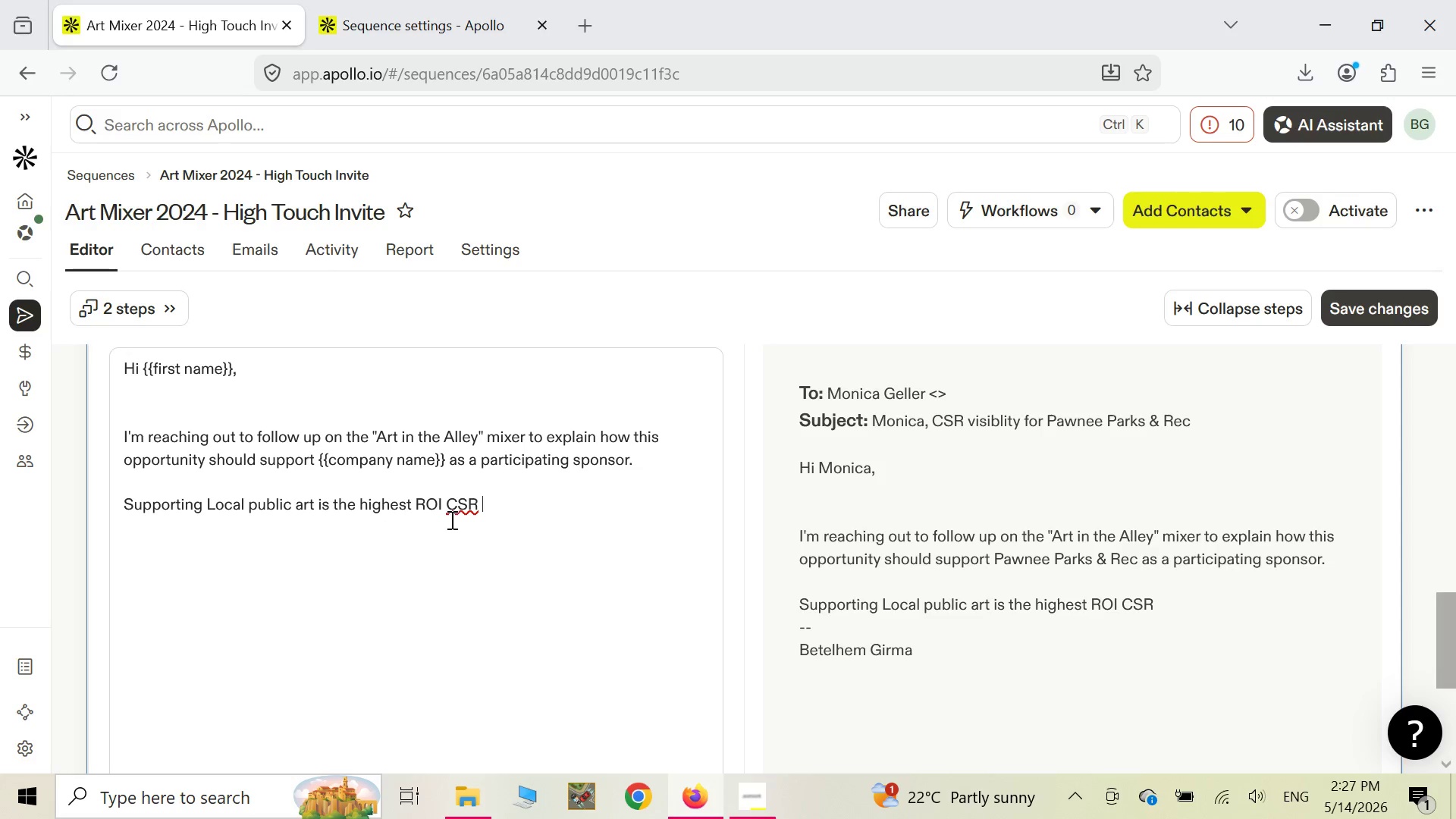 
right_click([468, 507])
 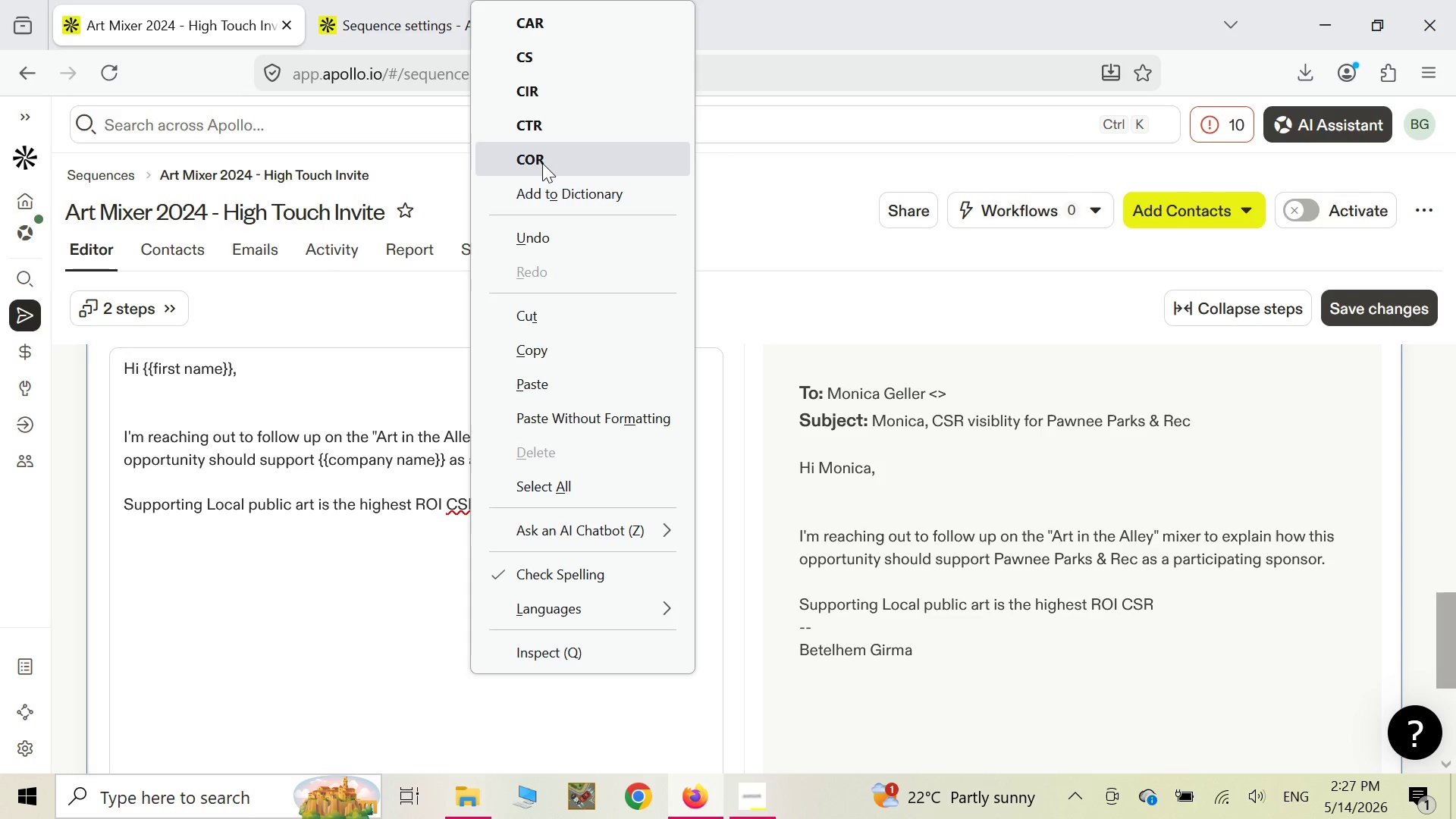 
wait(5.39)
 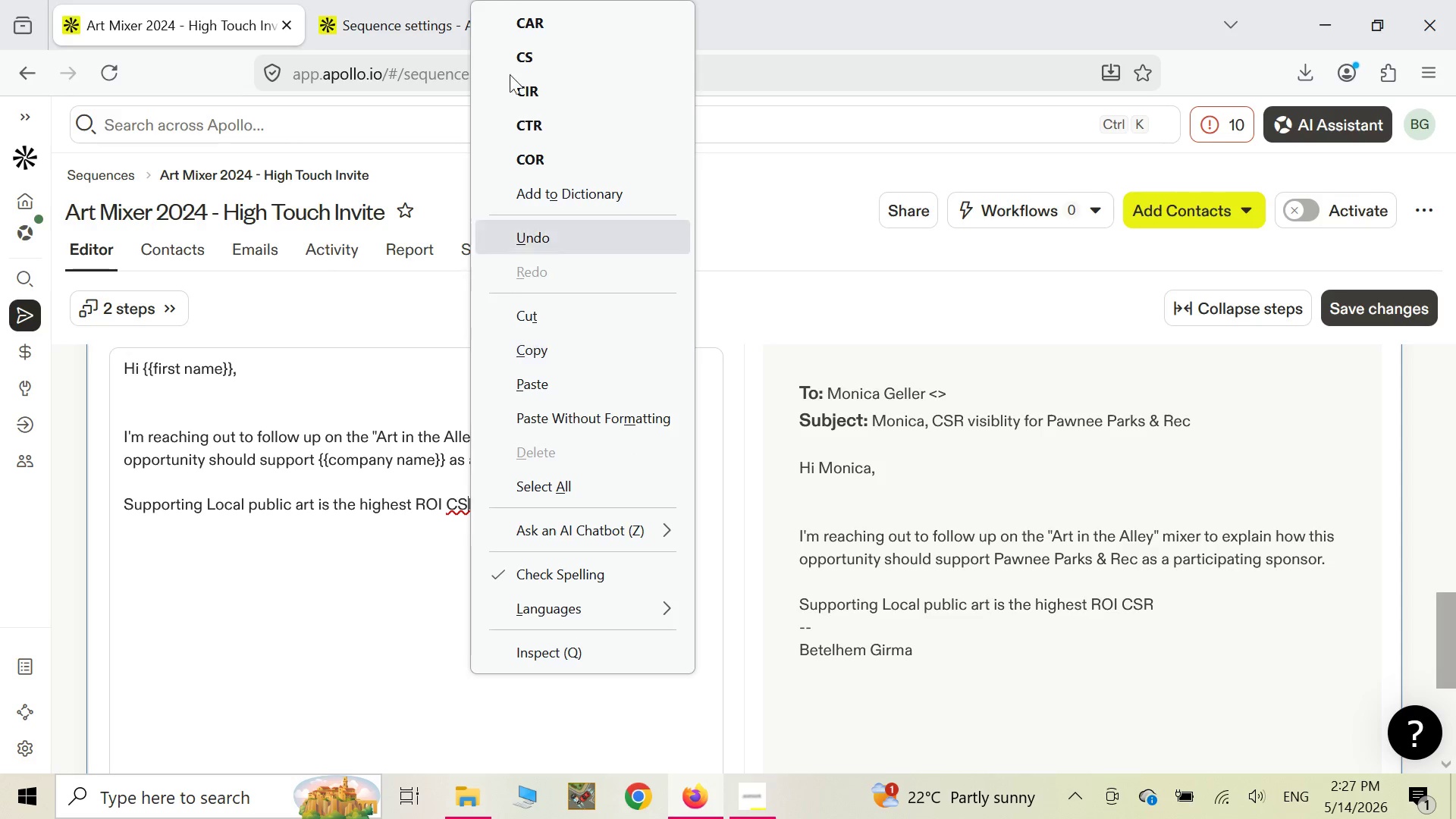 
left_click([559, 199])
 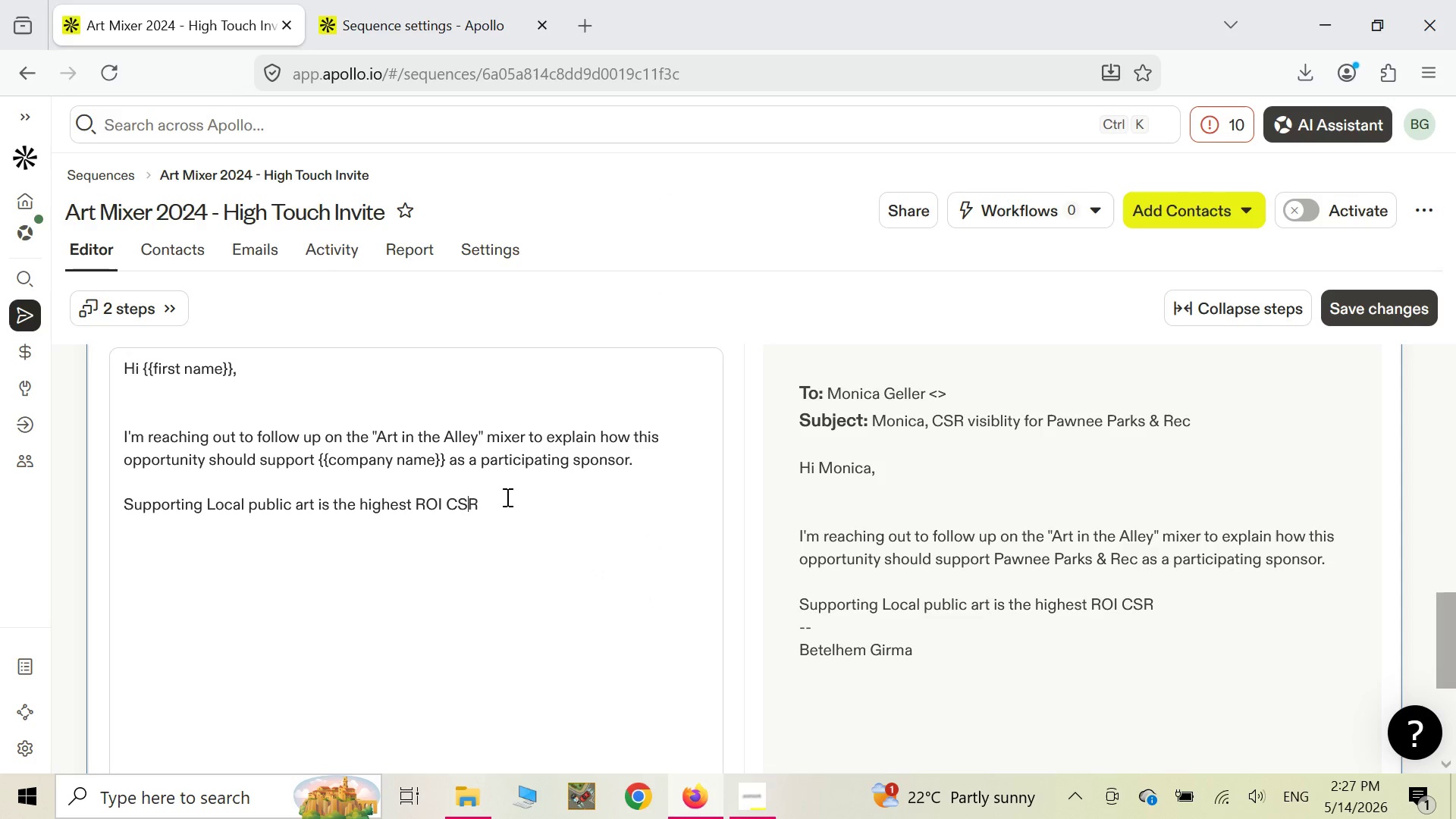 
left_click([490, 506])
 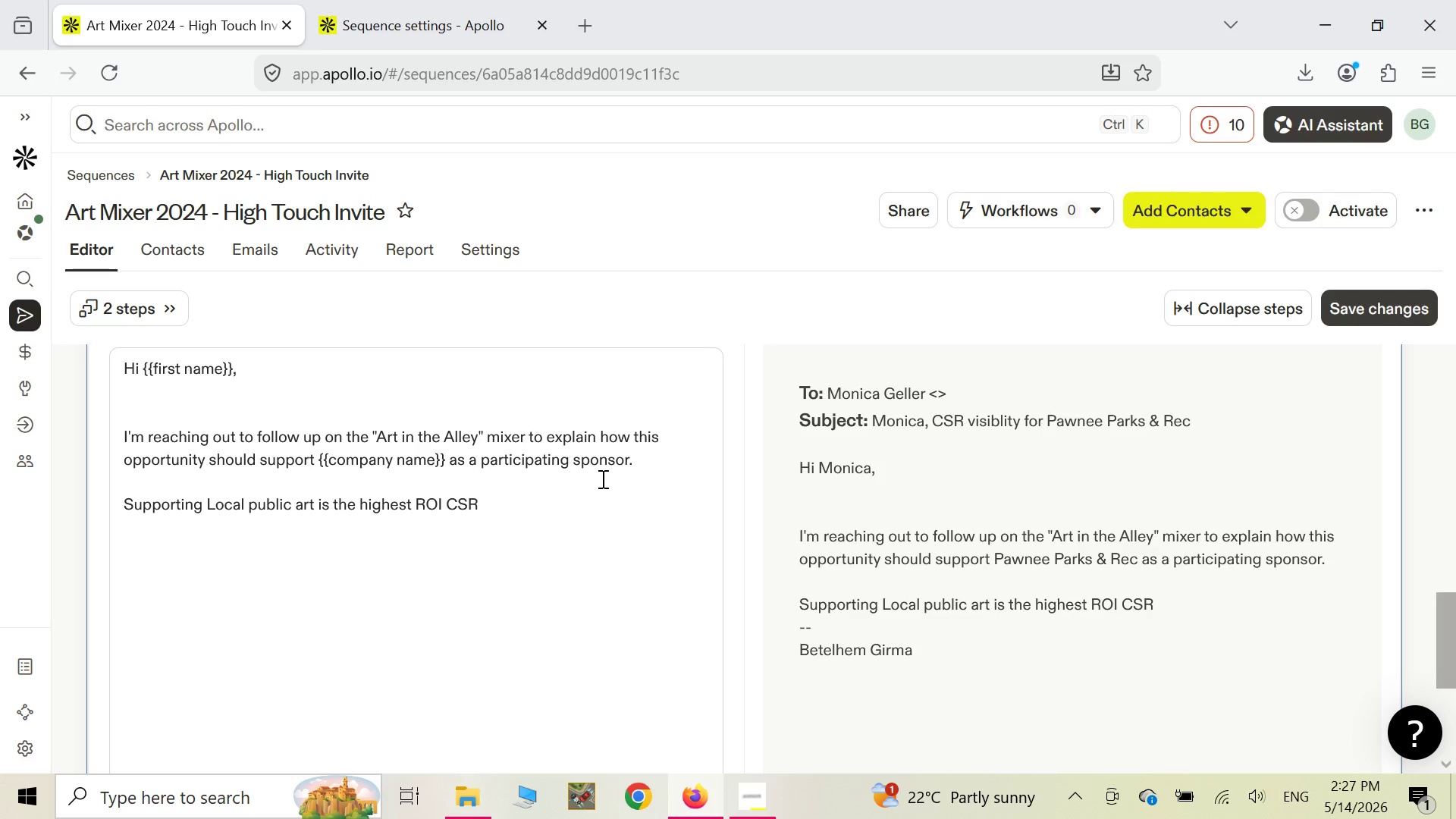 
type(related activity you can invest in within the Seattle )
 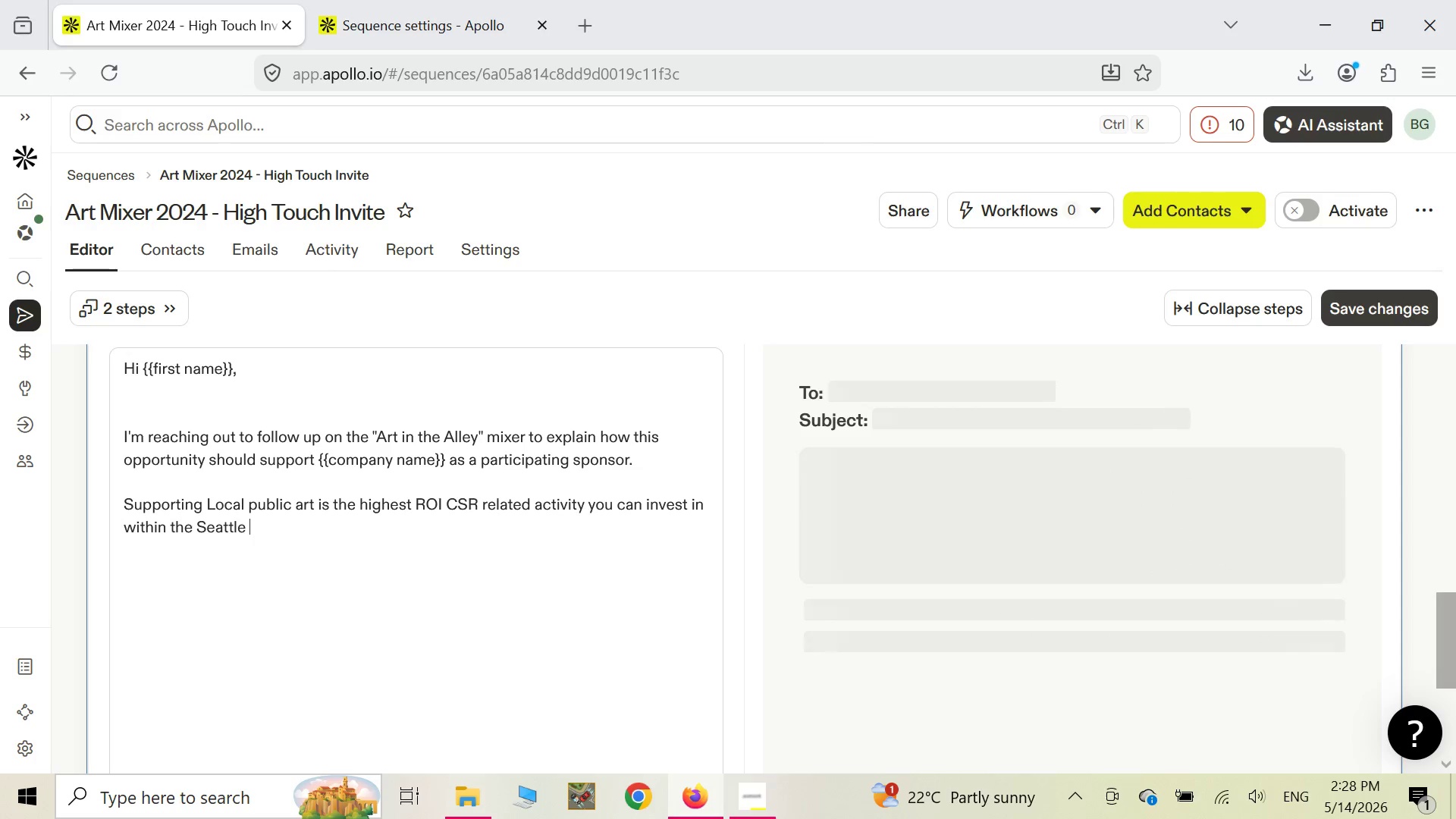 
type(marketplace.)
 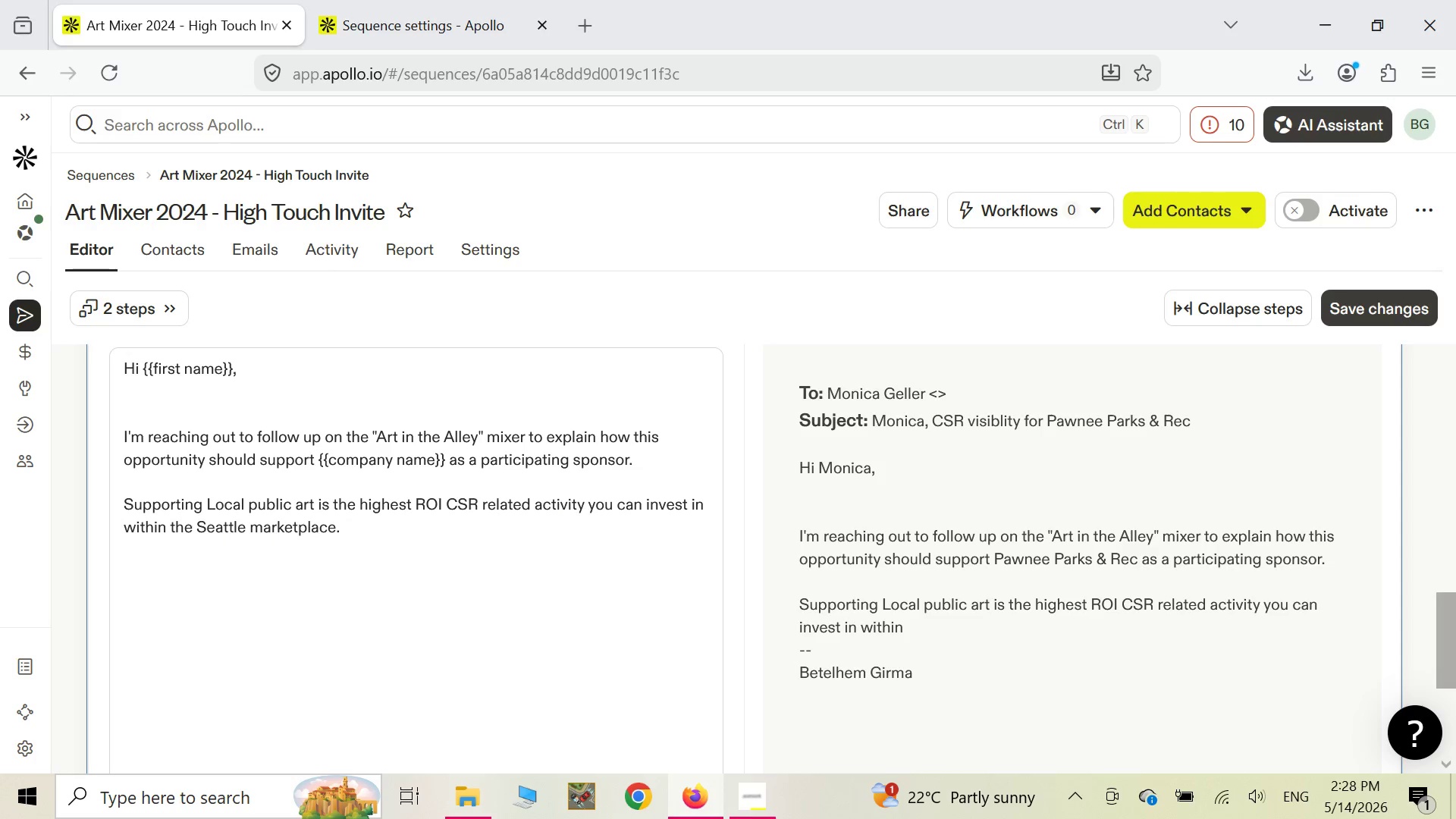 
key(Enter)
 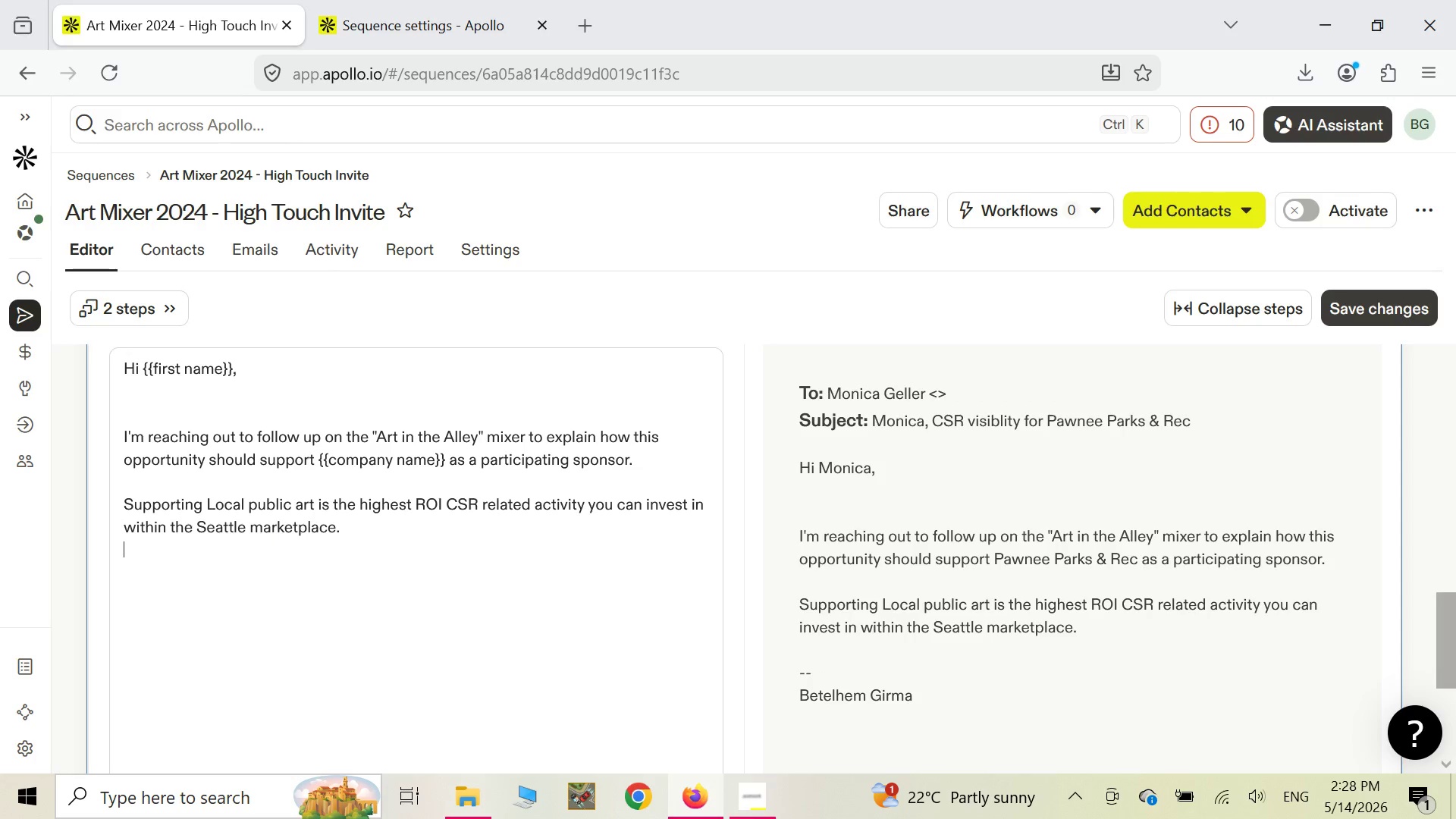 
type(Your company's )
 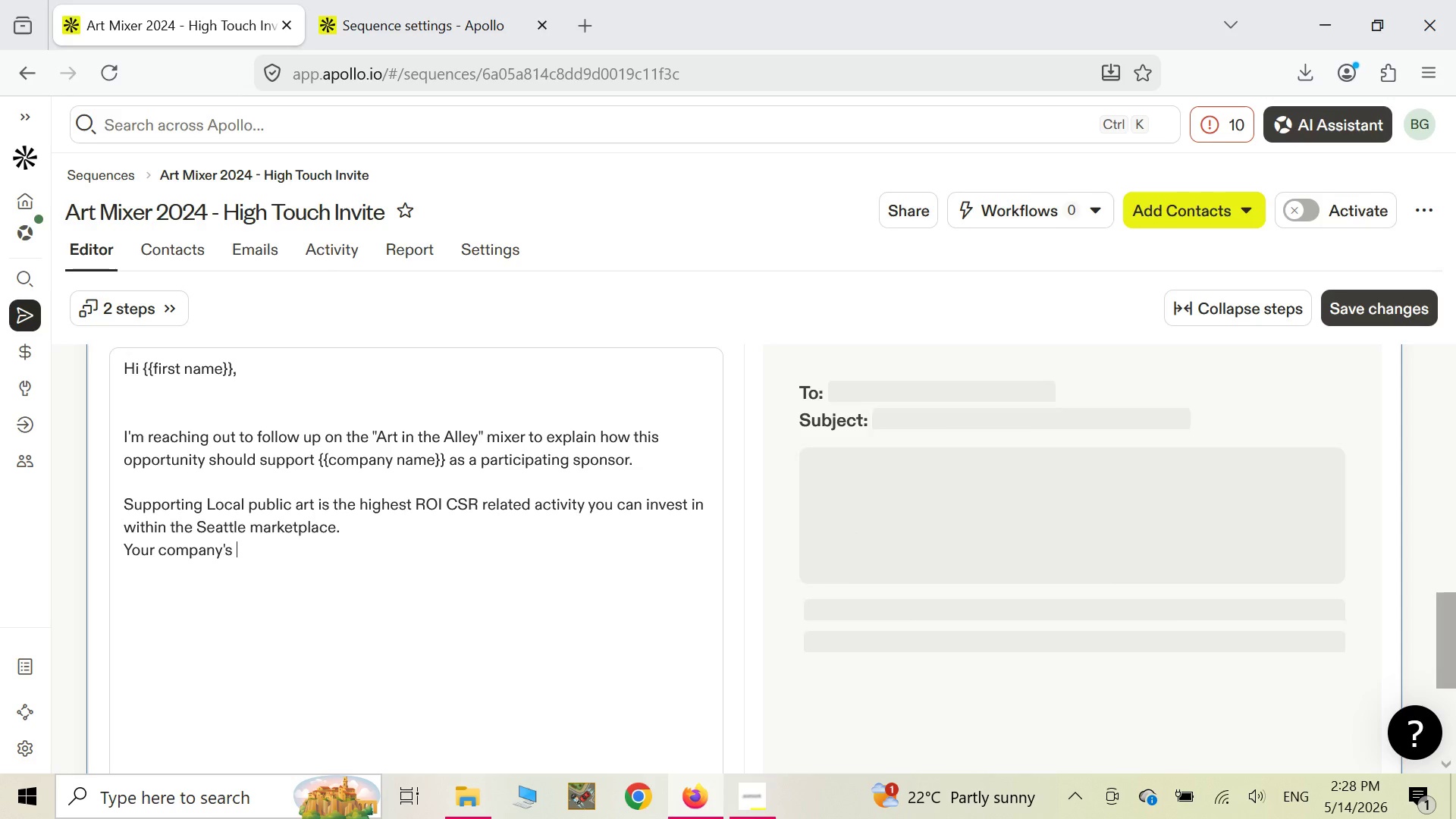 
type(logo )
 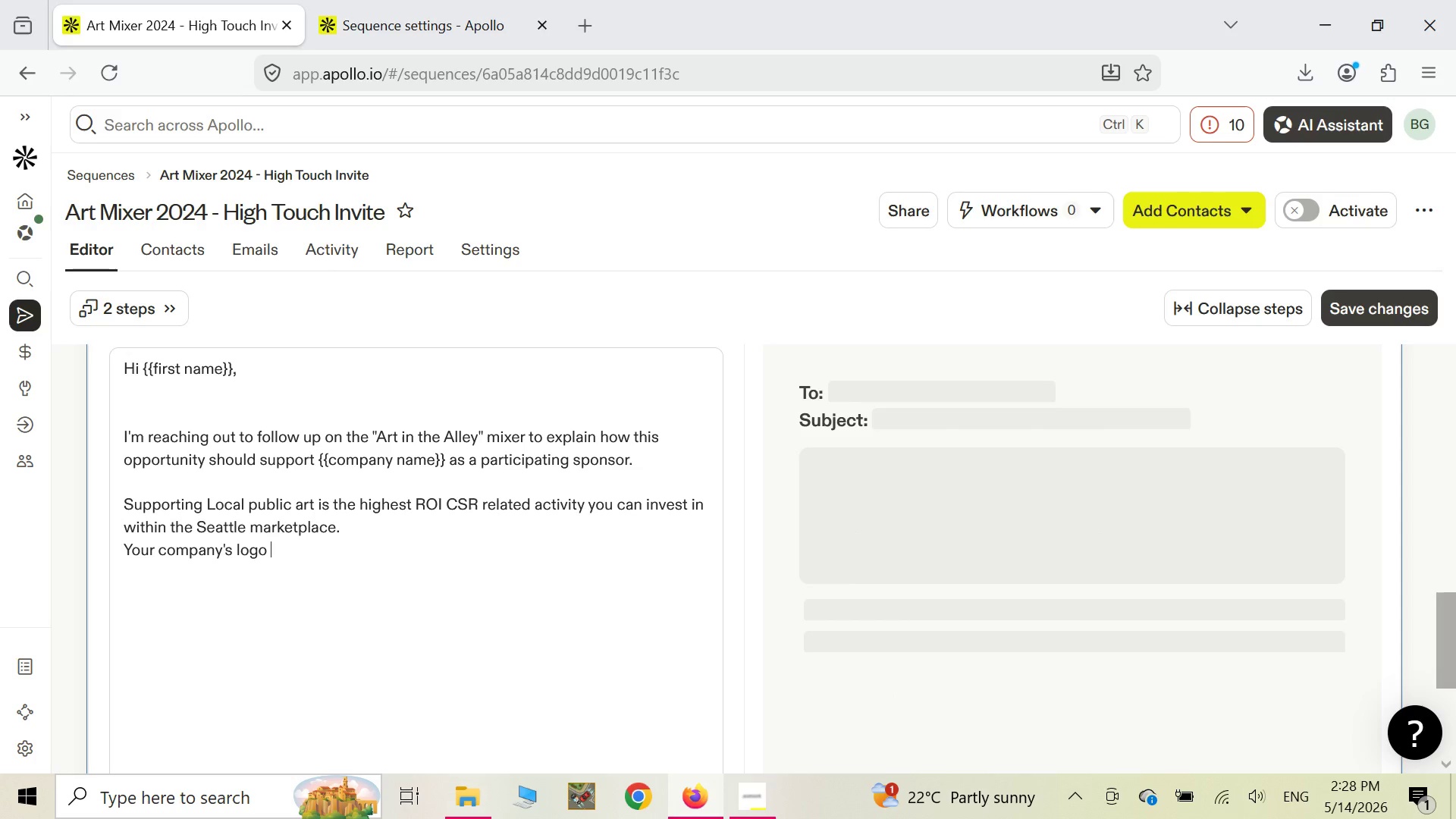 
type(on mural plaques )
 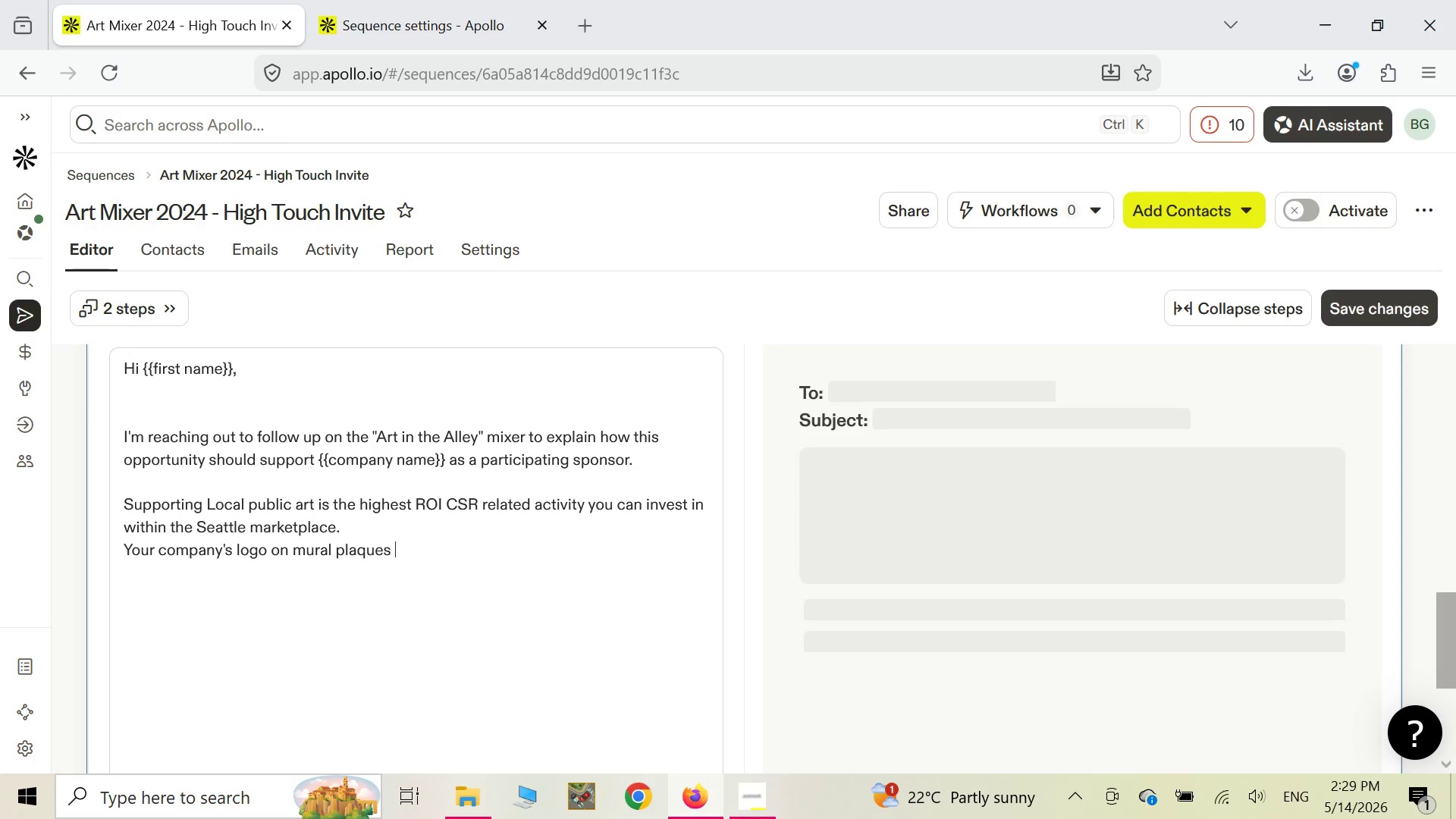 
type(and signage )
 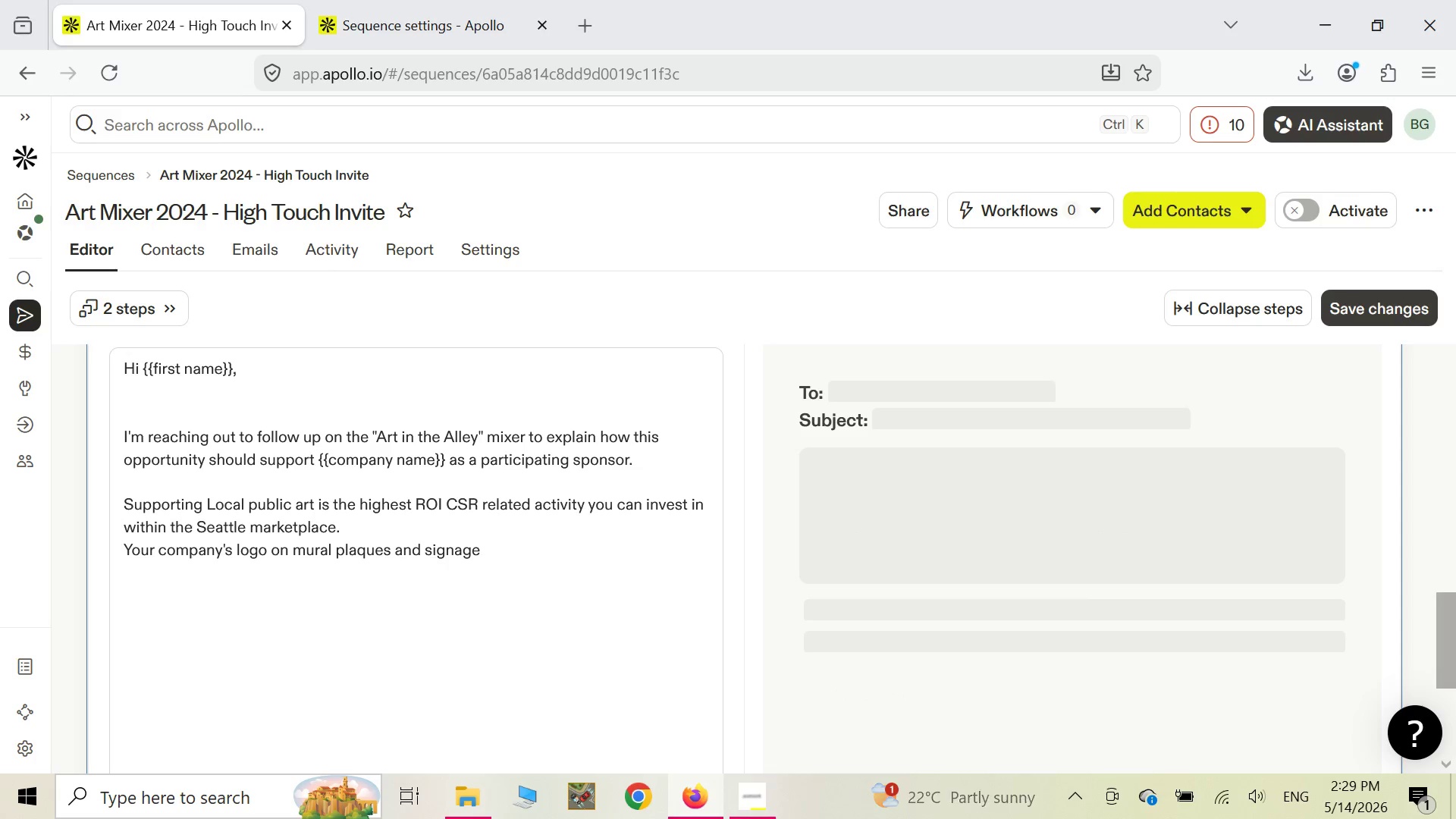 
type(displa)
 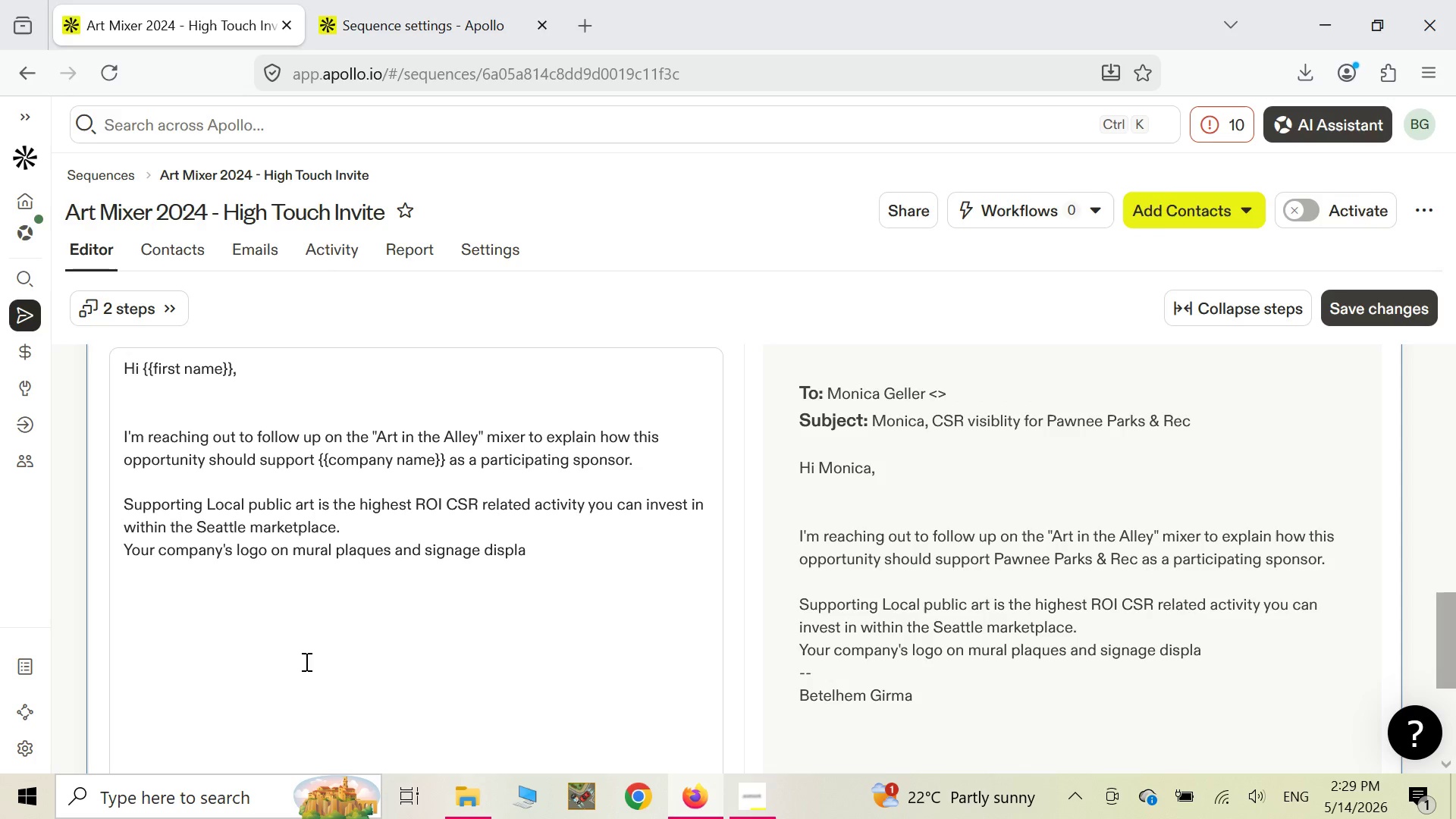 
wait(6.78)
 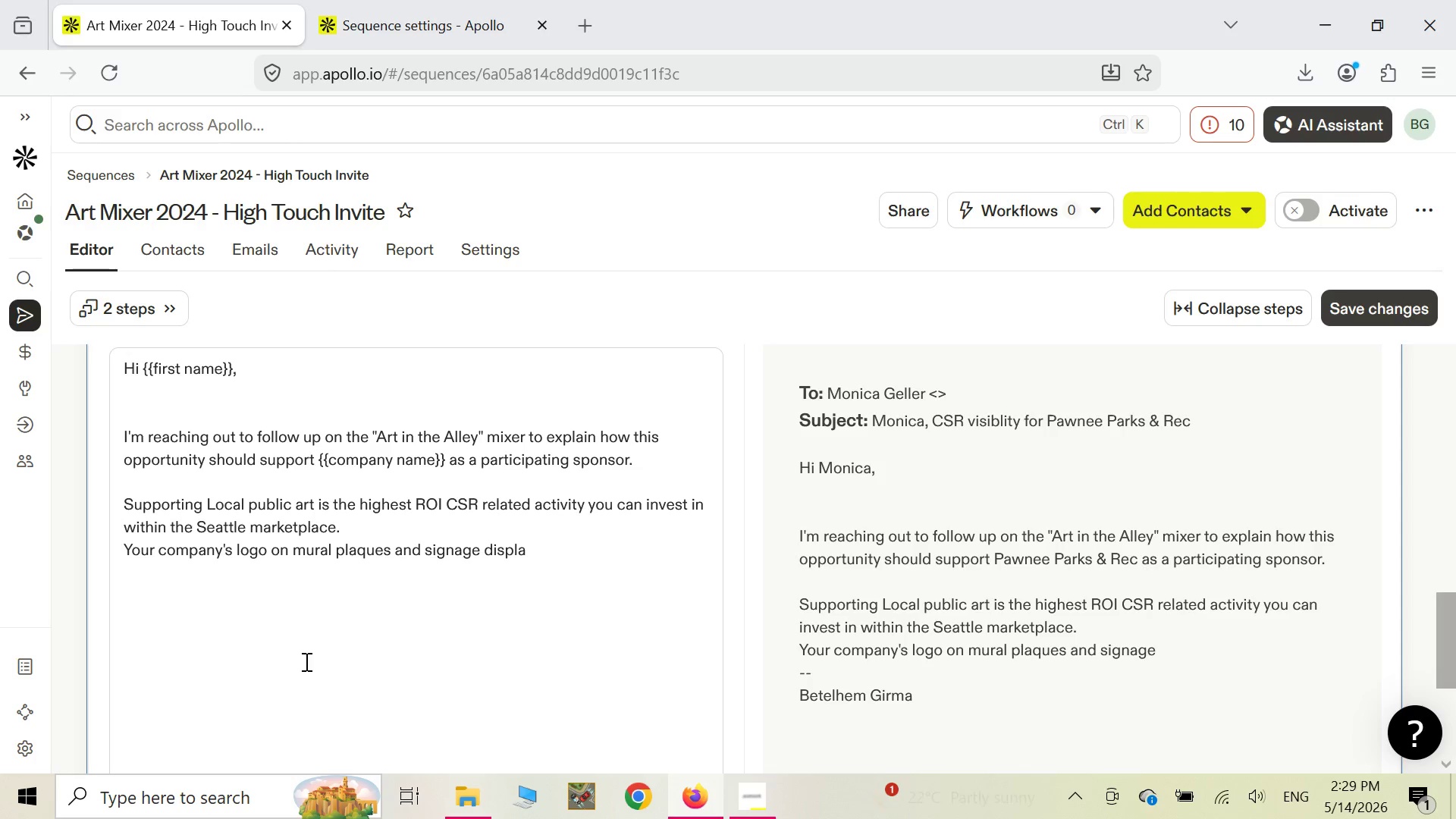 
type(yed to more than s)
key(Backspace)
type(500)
 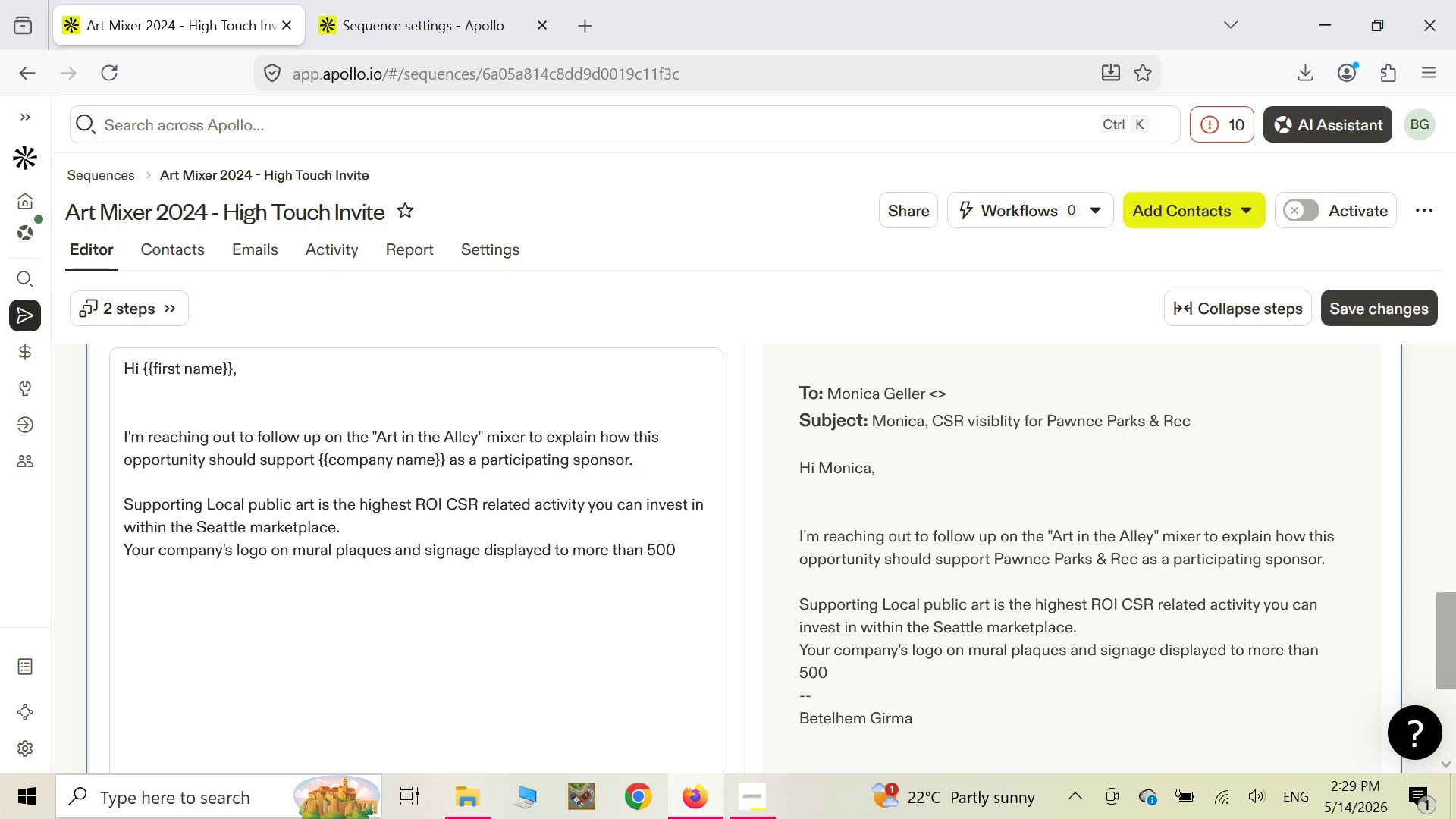 
type(0 pedestria)
 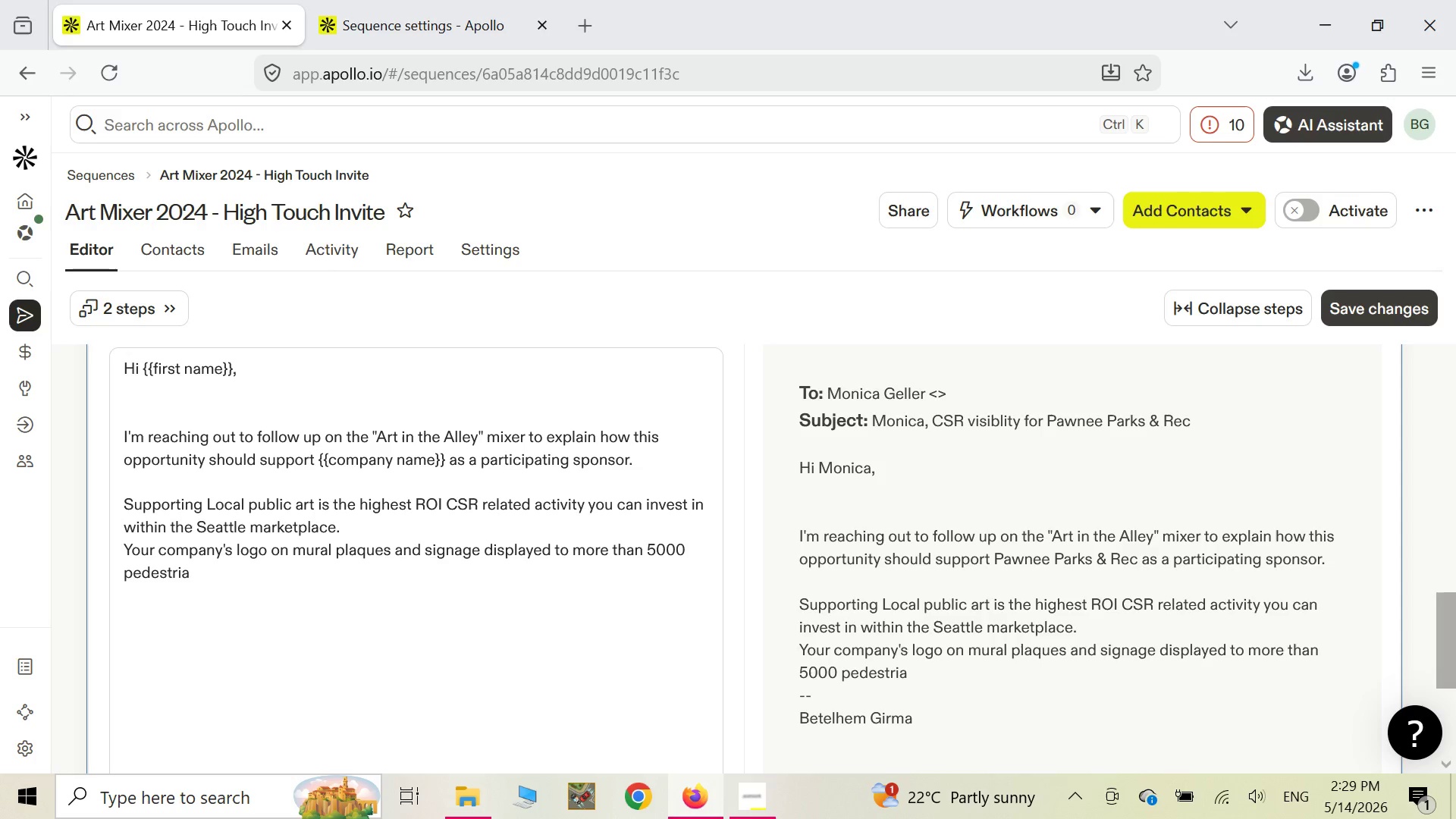 
wait(8.05)
 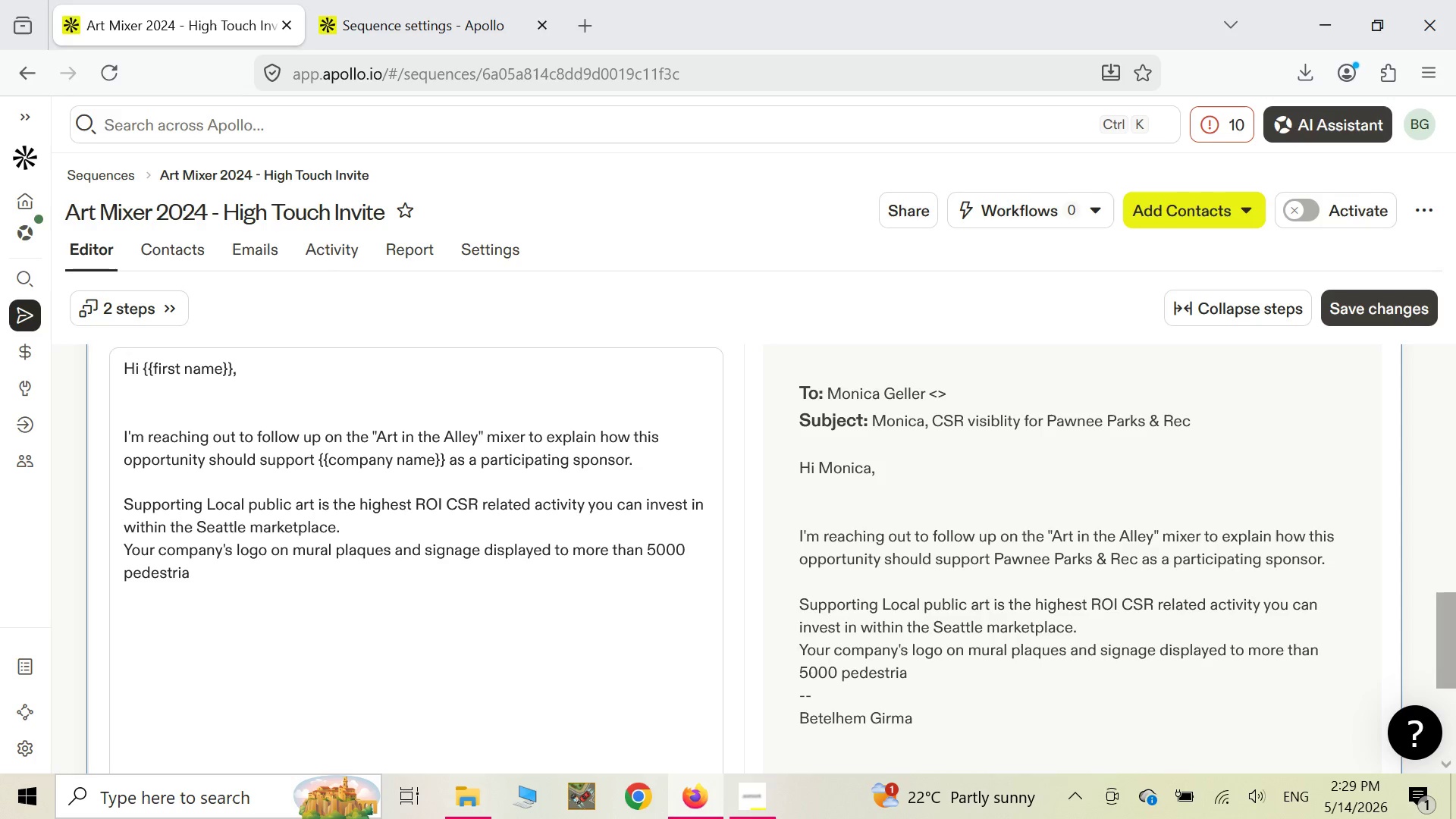 
type(ns on average each)
 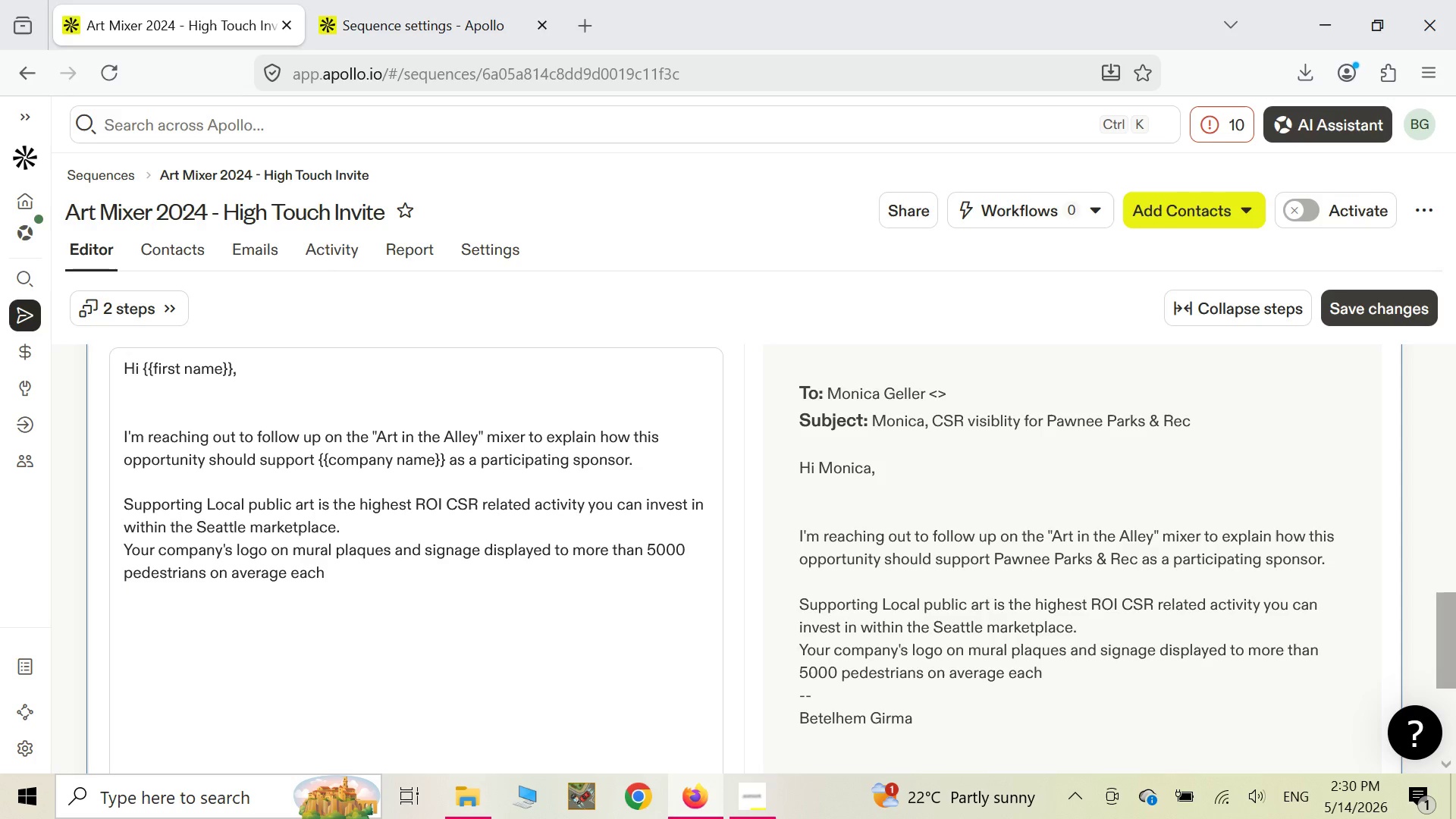 
wait(5.75)
 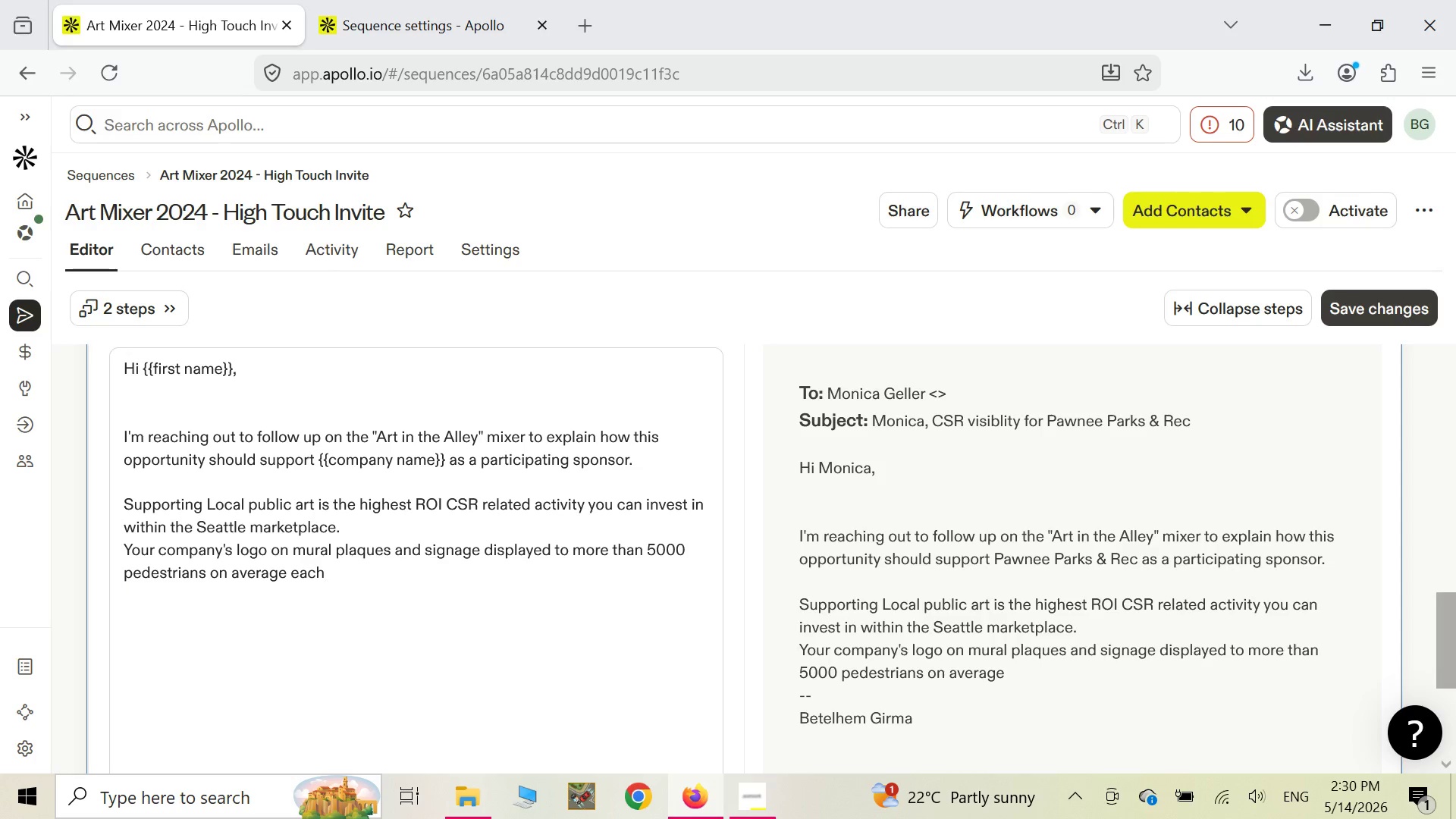 
key(Space)
 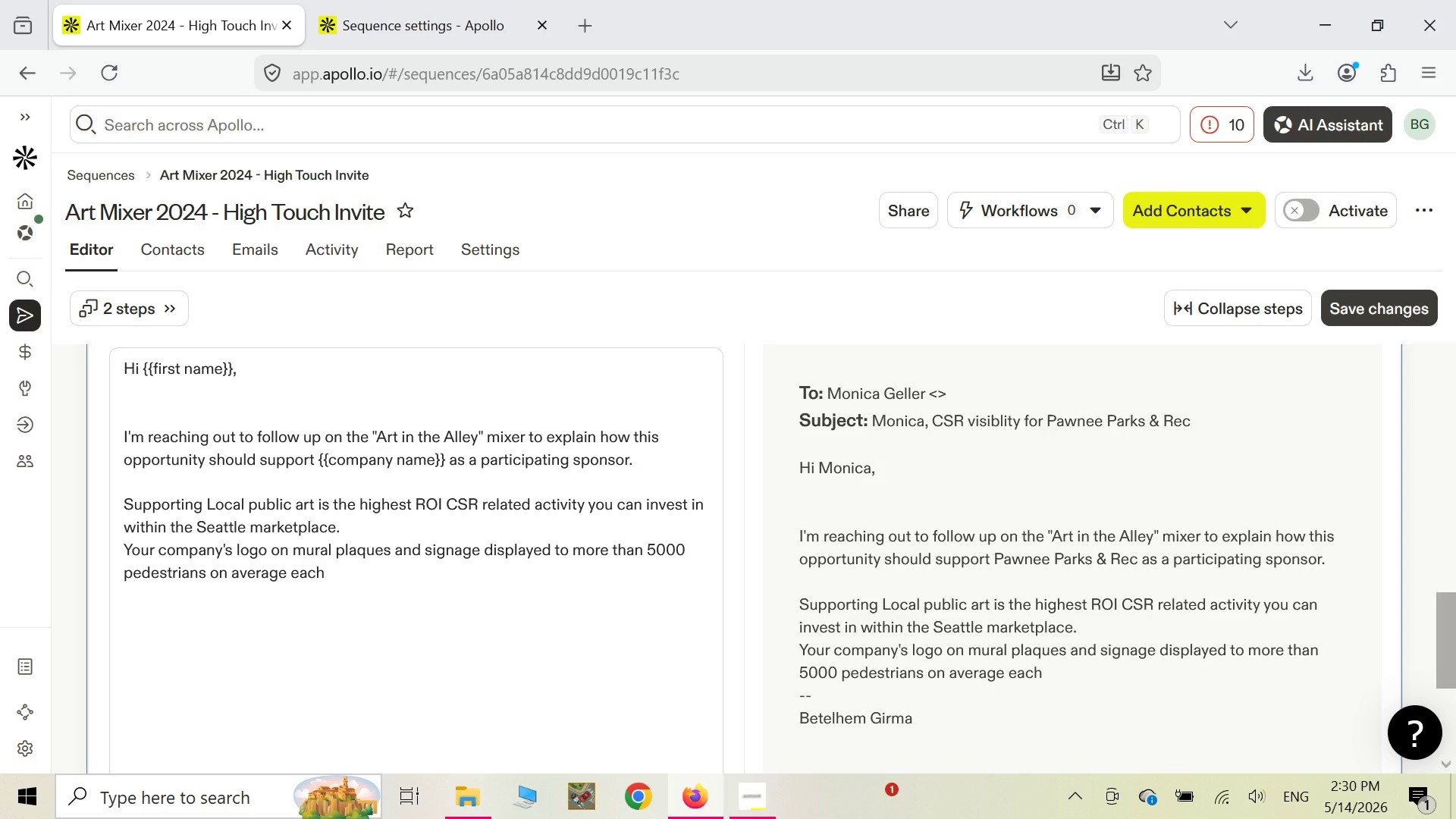 
wait(5.47)
 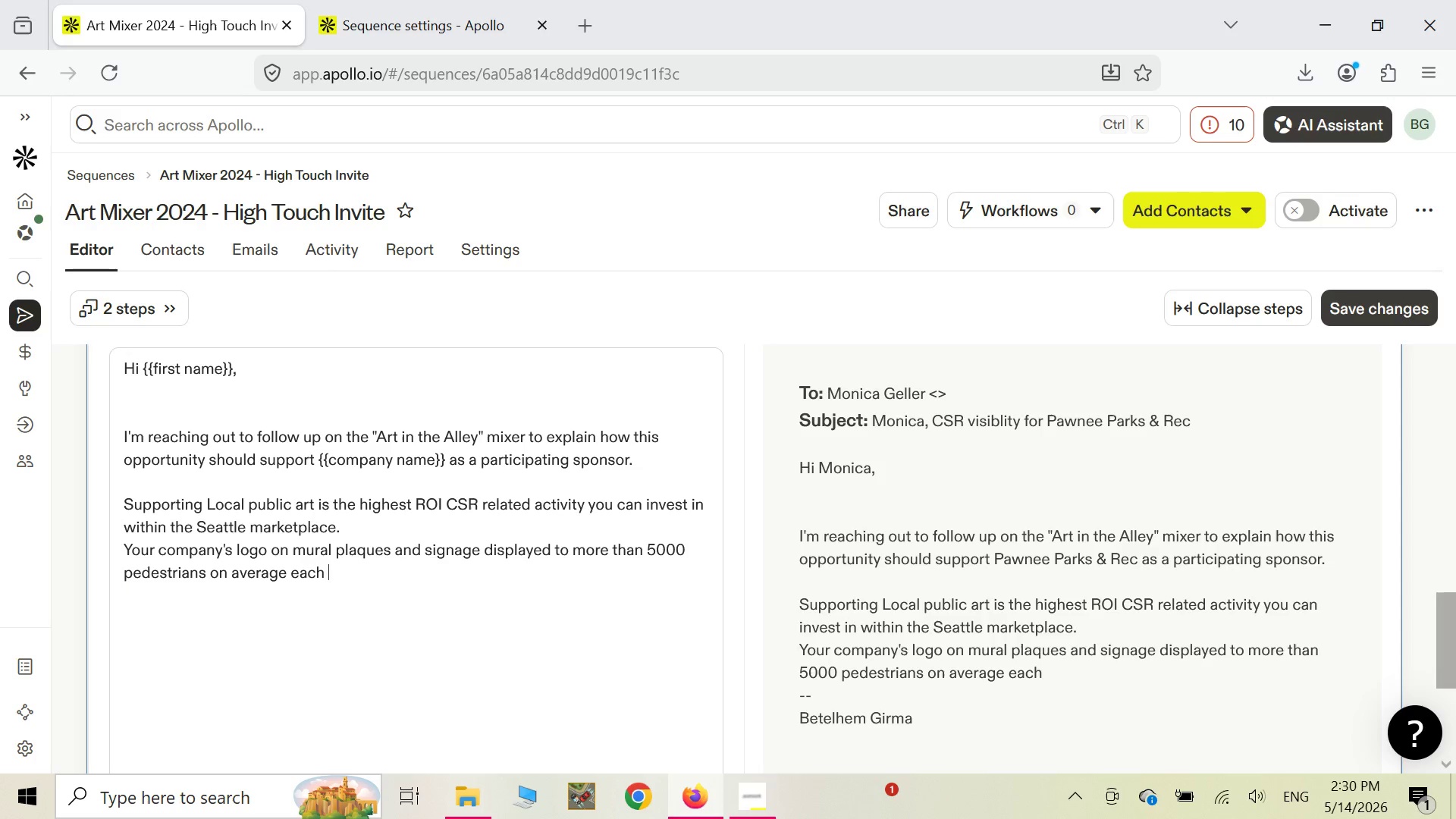 
type(month )
key(Backspace)
type(.)
 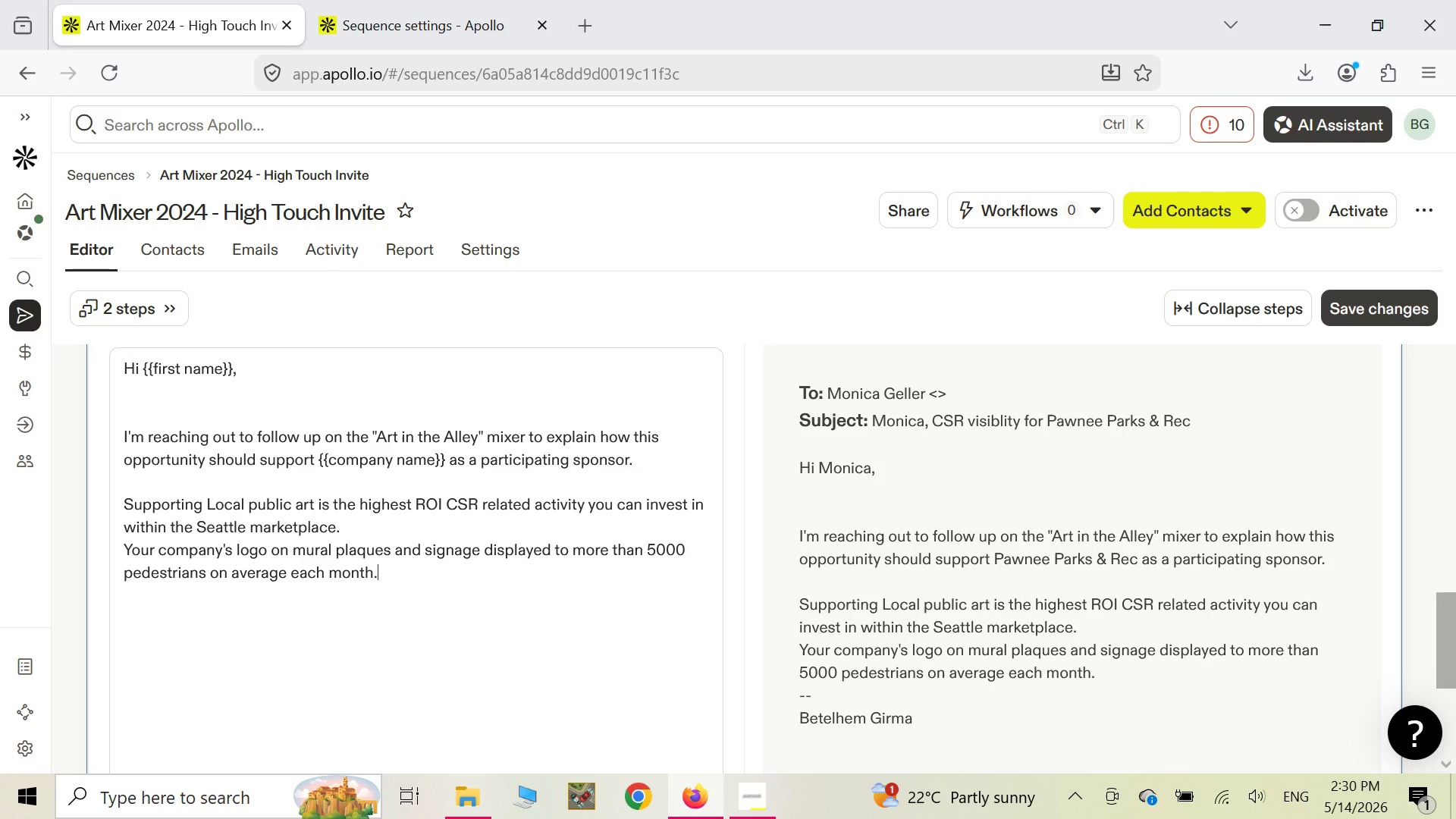 
wait(14.64)
 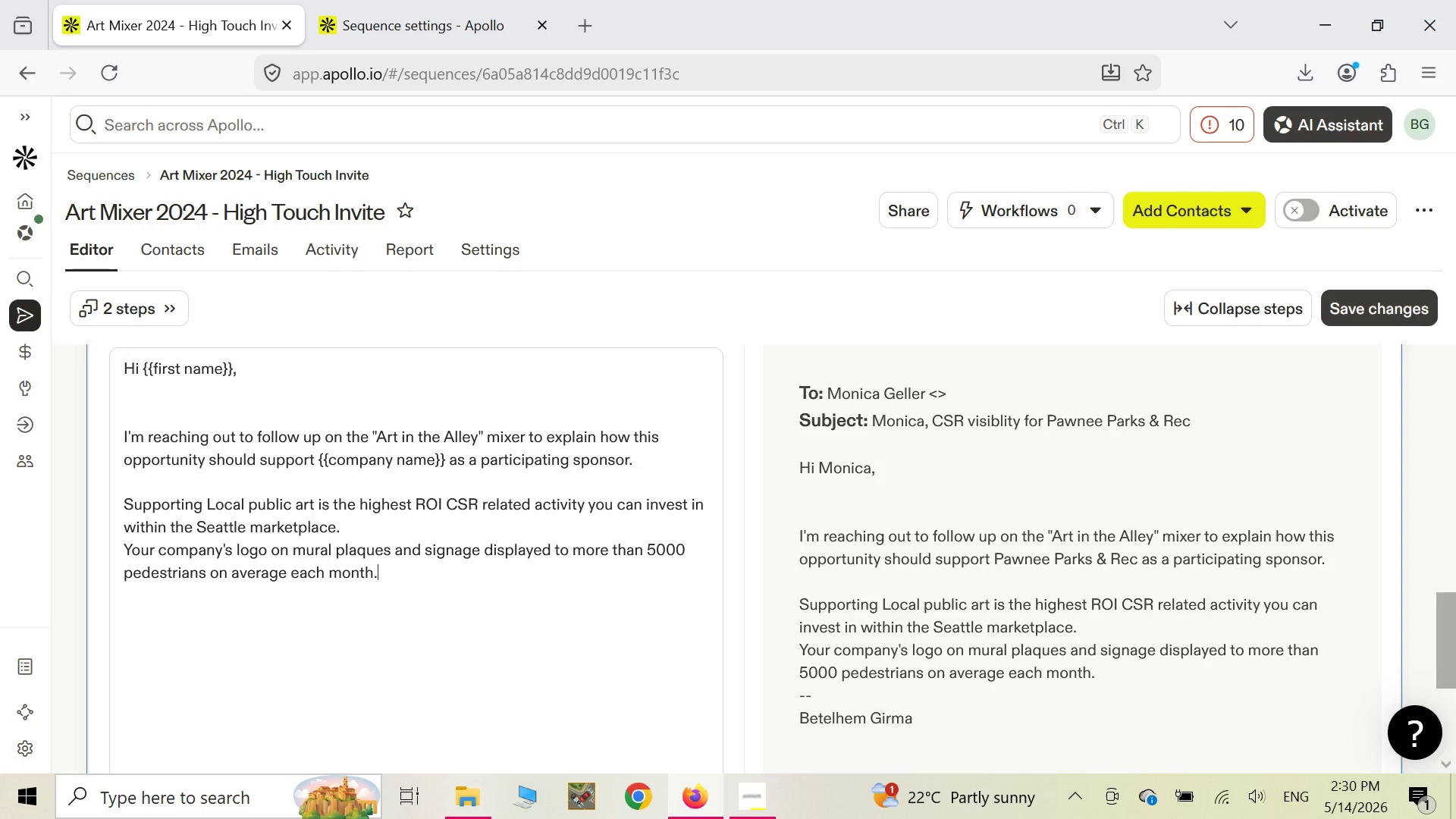 
key(Enter)
 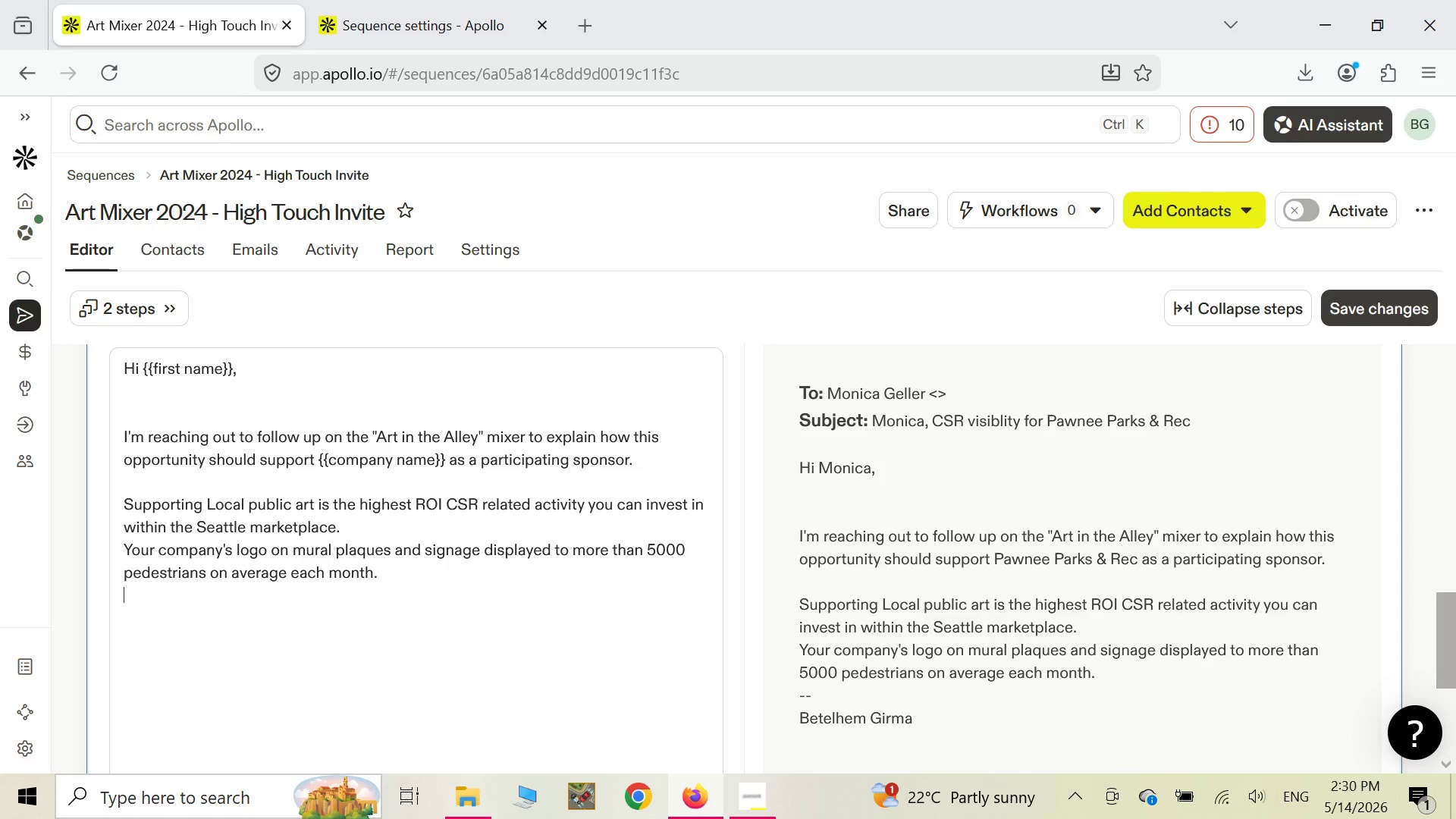 
type(Social media posts sharing )
 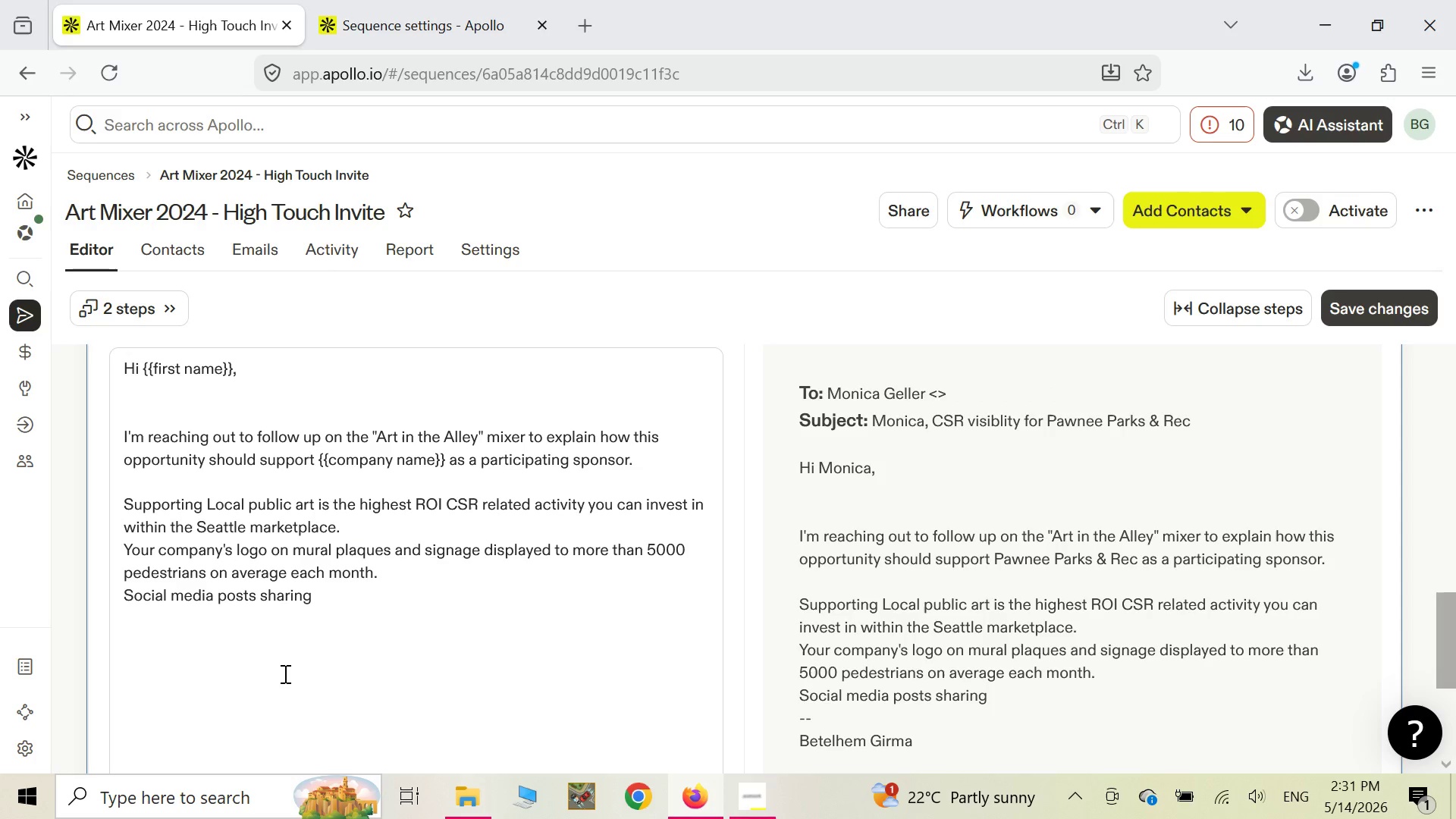 
wait(6.5)
 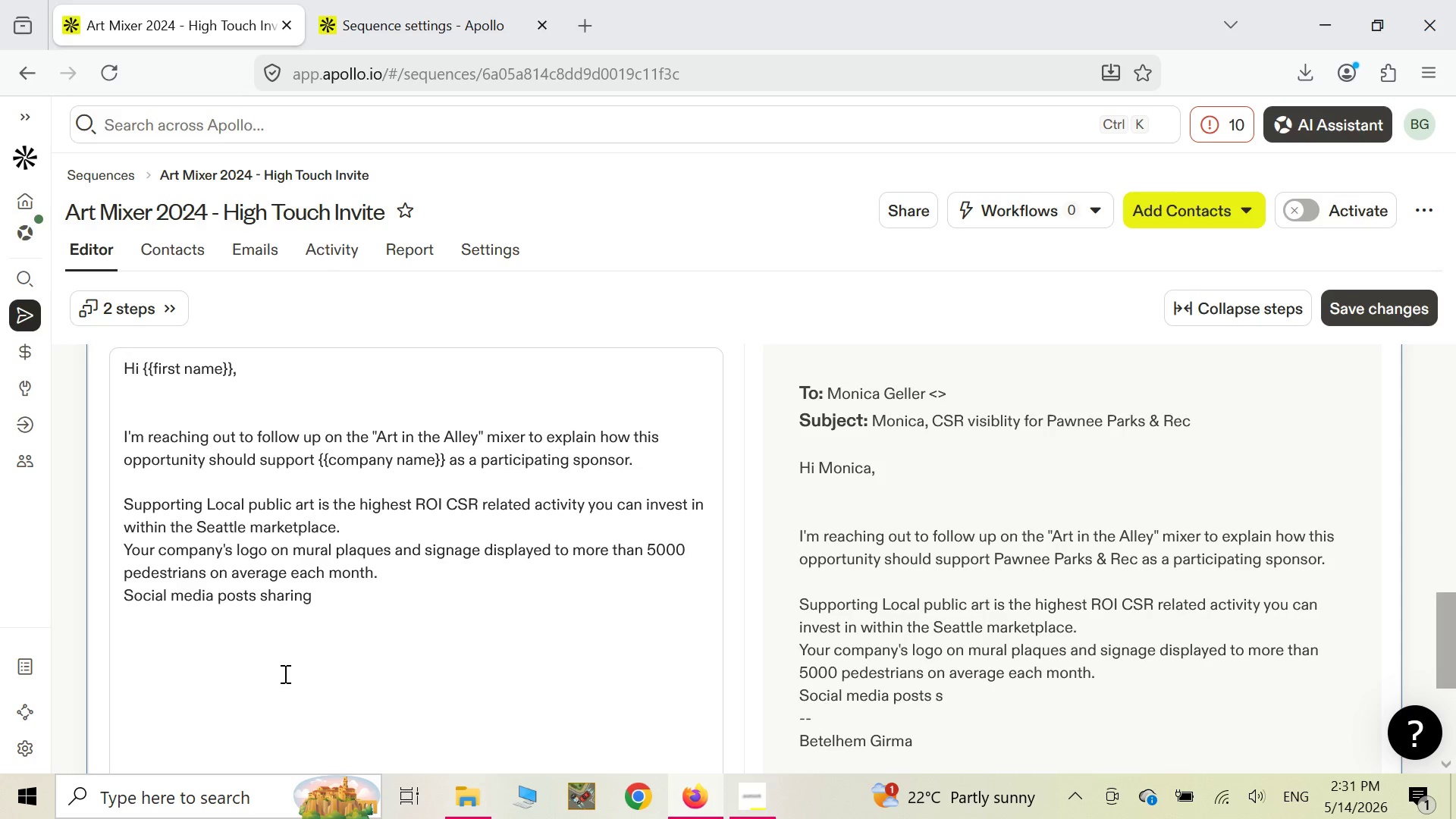 
type(your )
 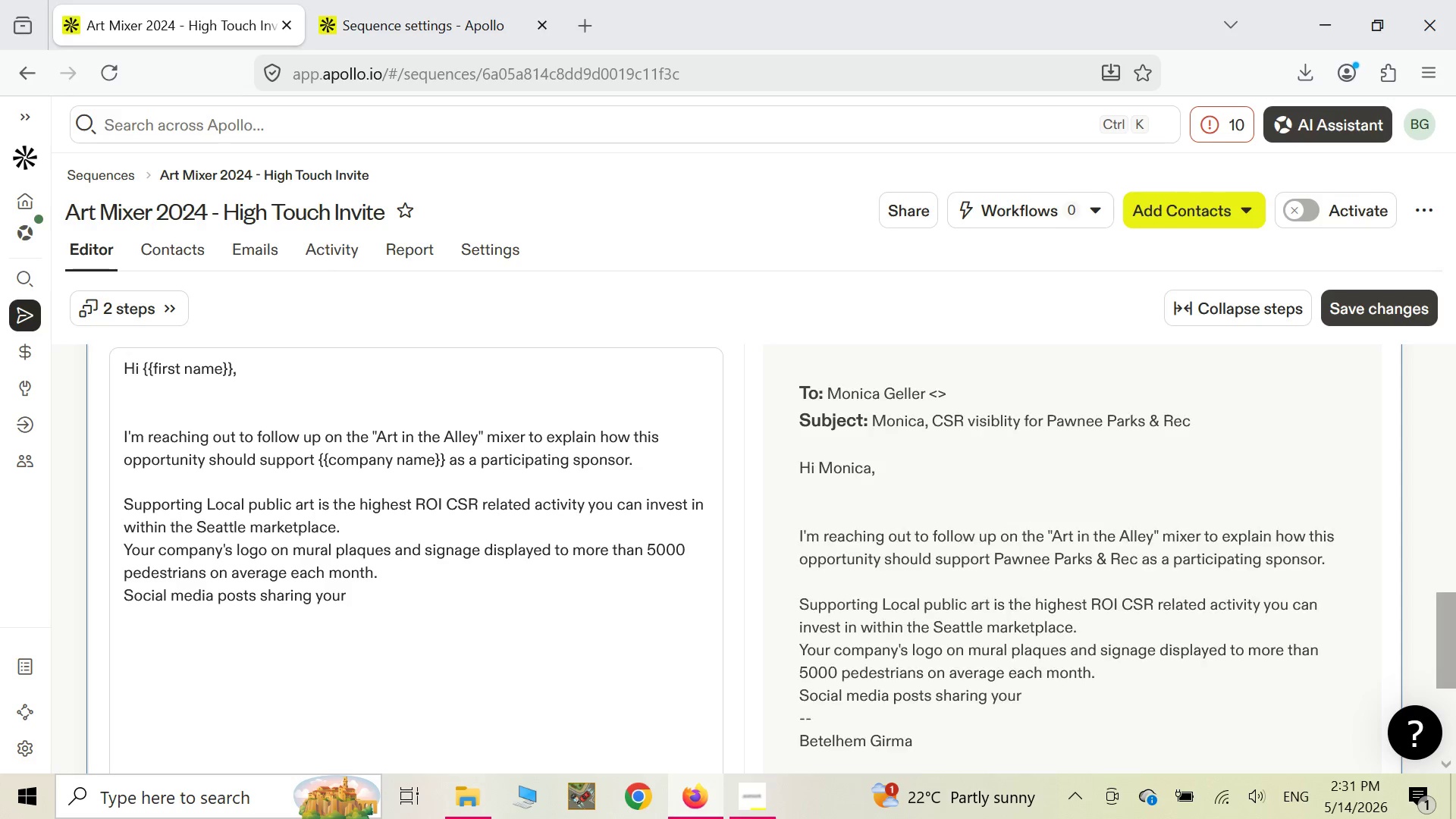 
type(invol)
 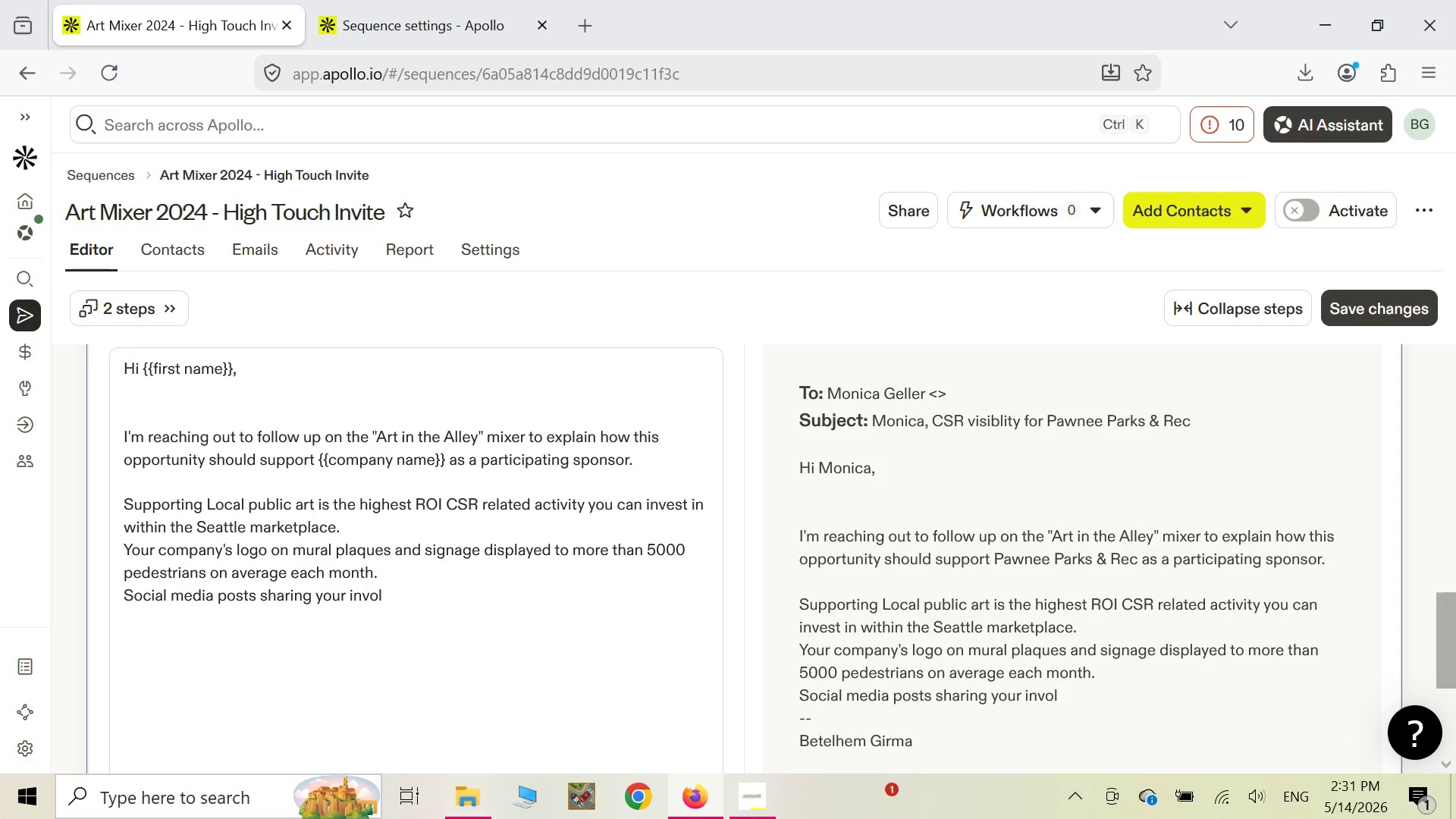 
type(vement )
 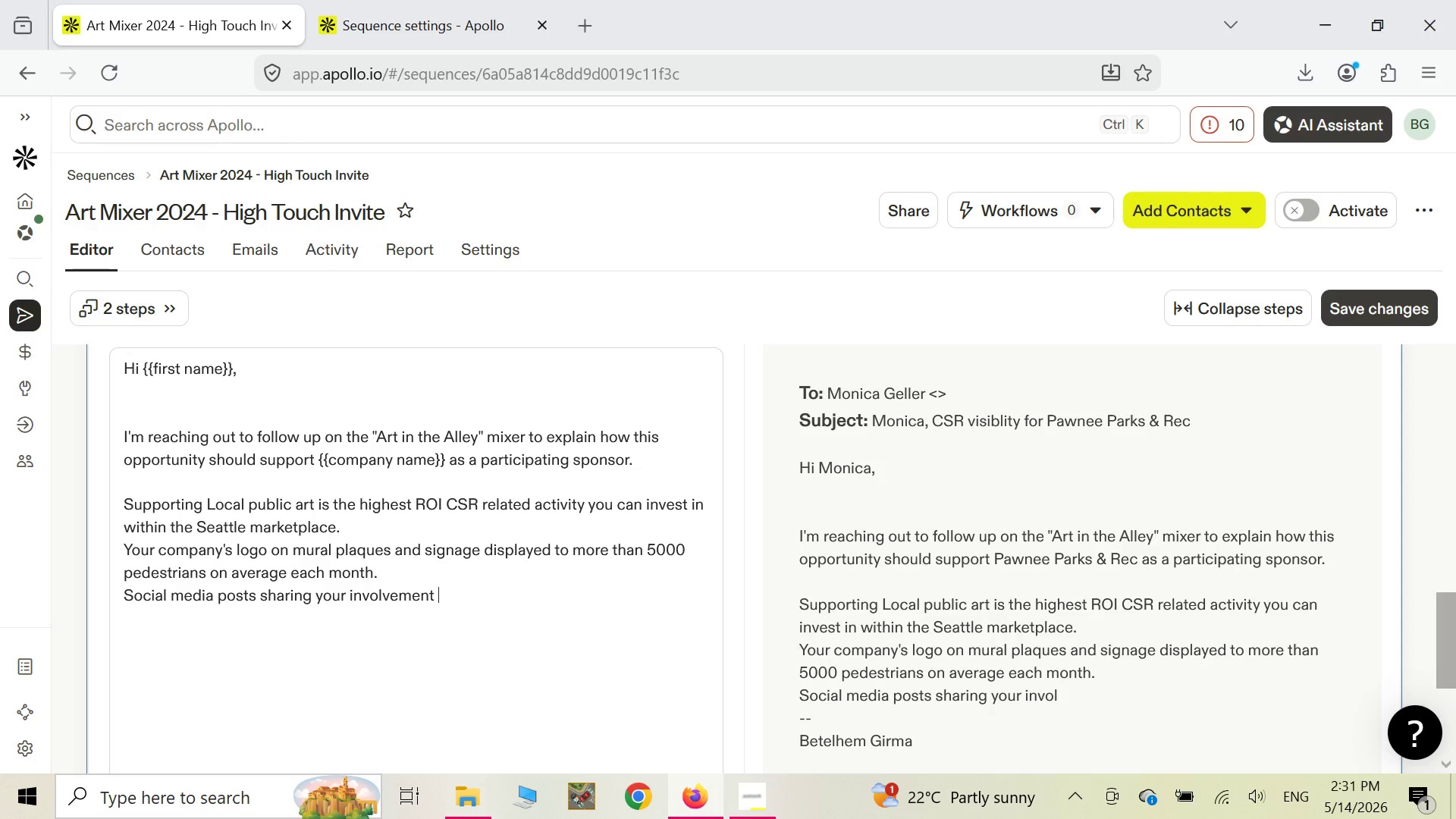 
type(spon)
 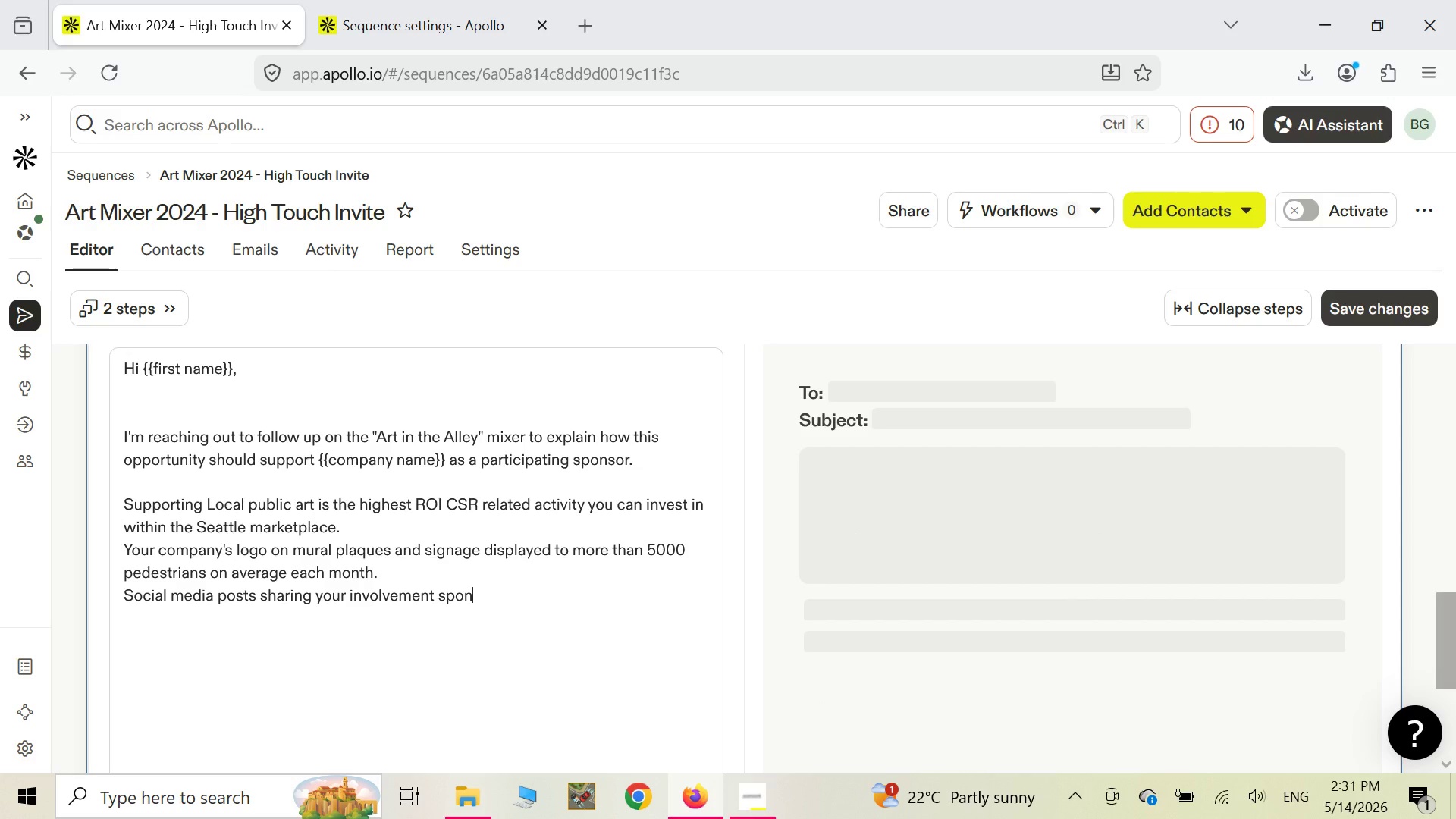 
type(sorship to our 12000)
 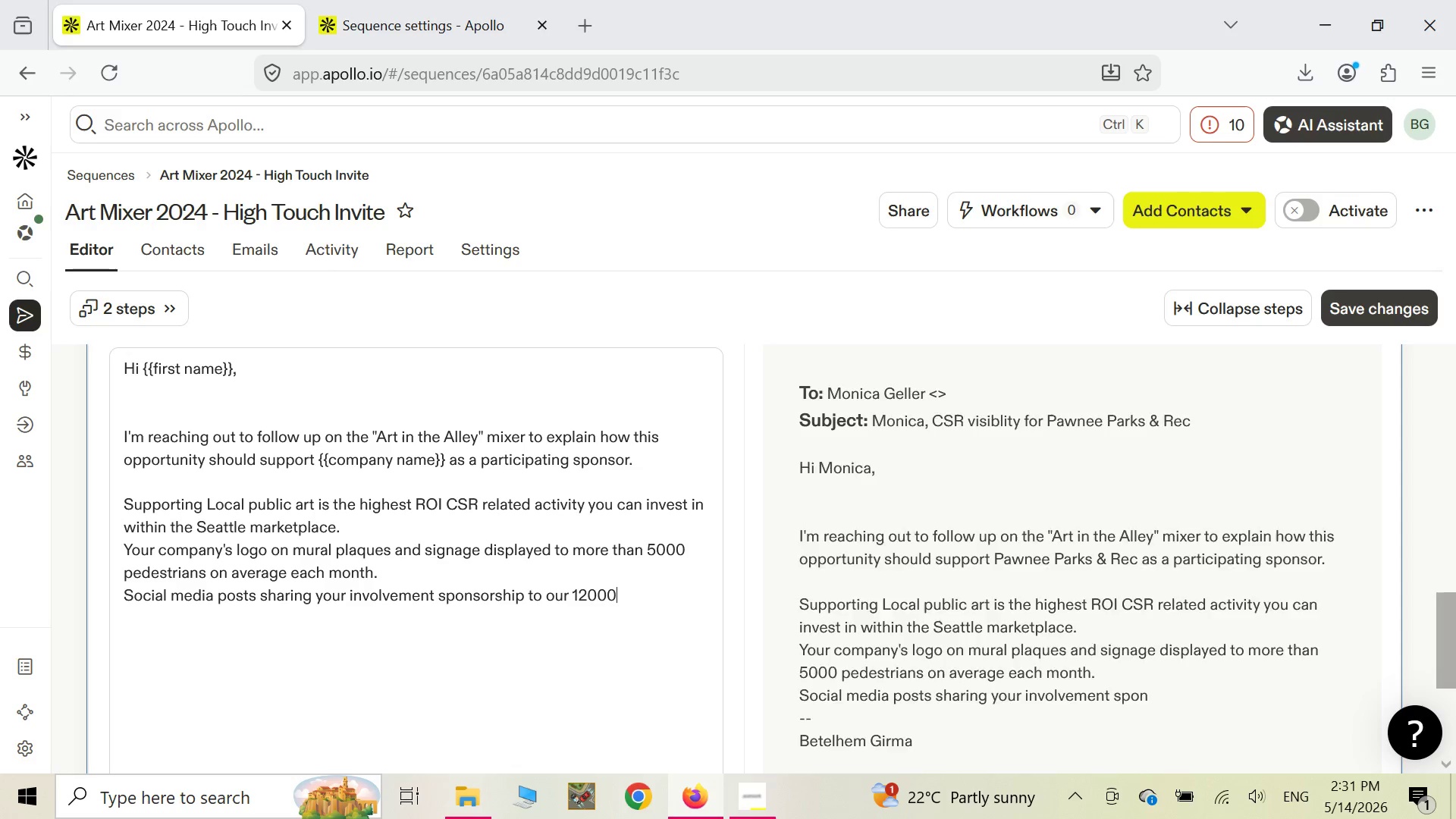 
type( follo)
 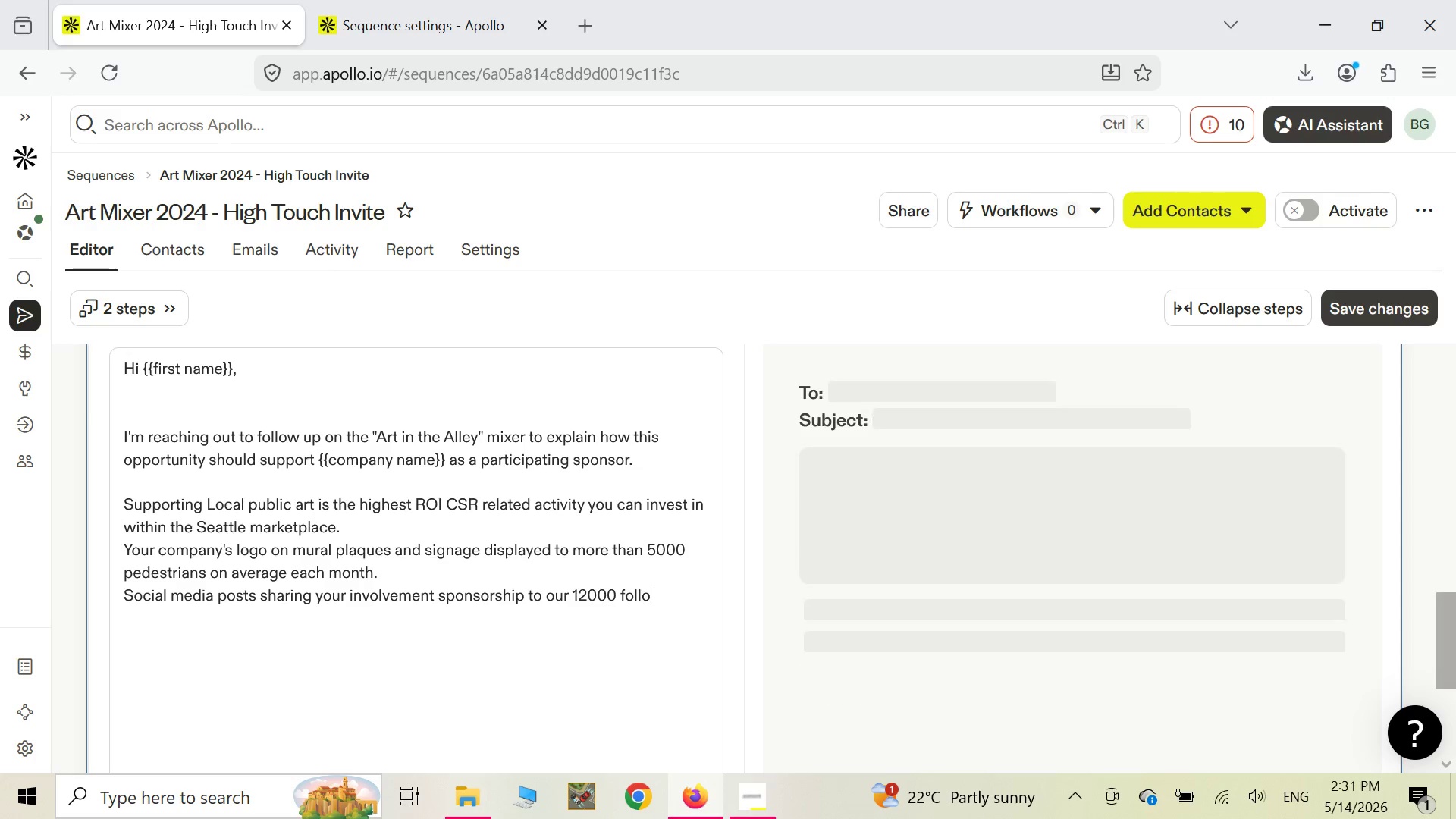 
type(wers.)
 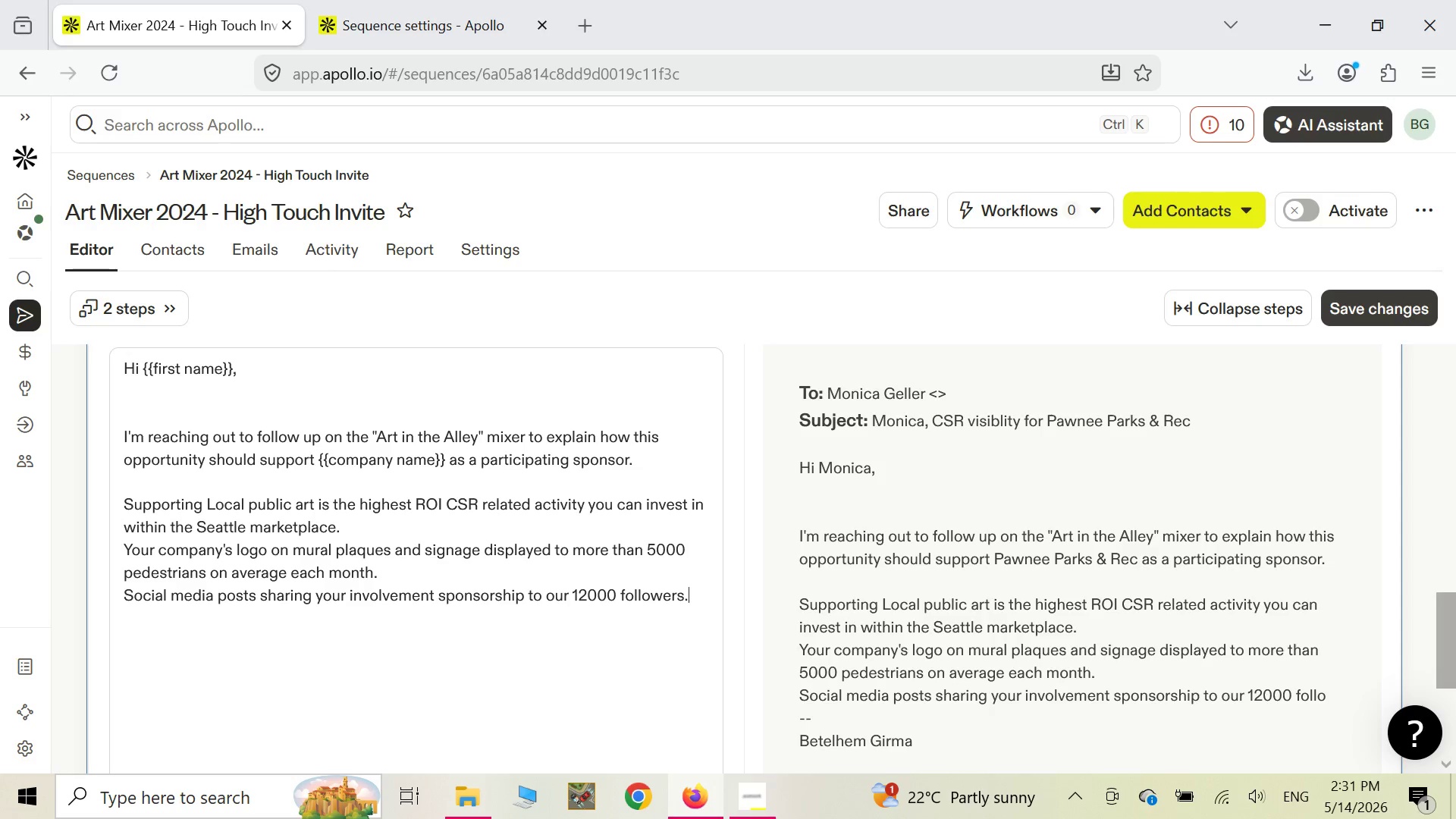 
key(Enter)
 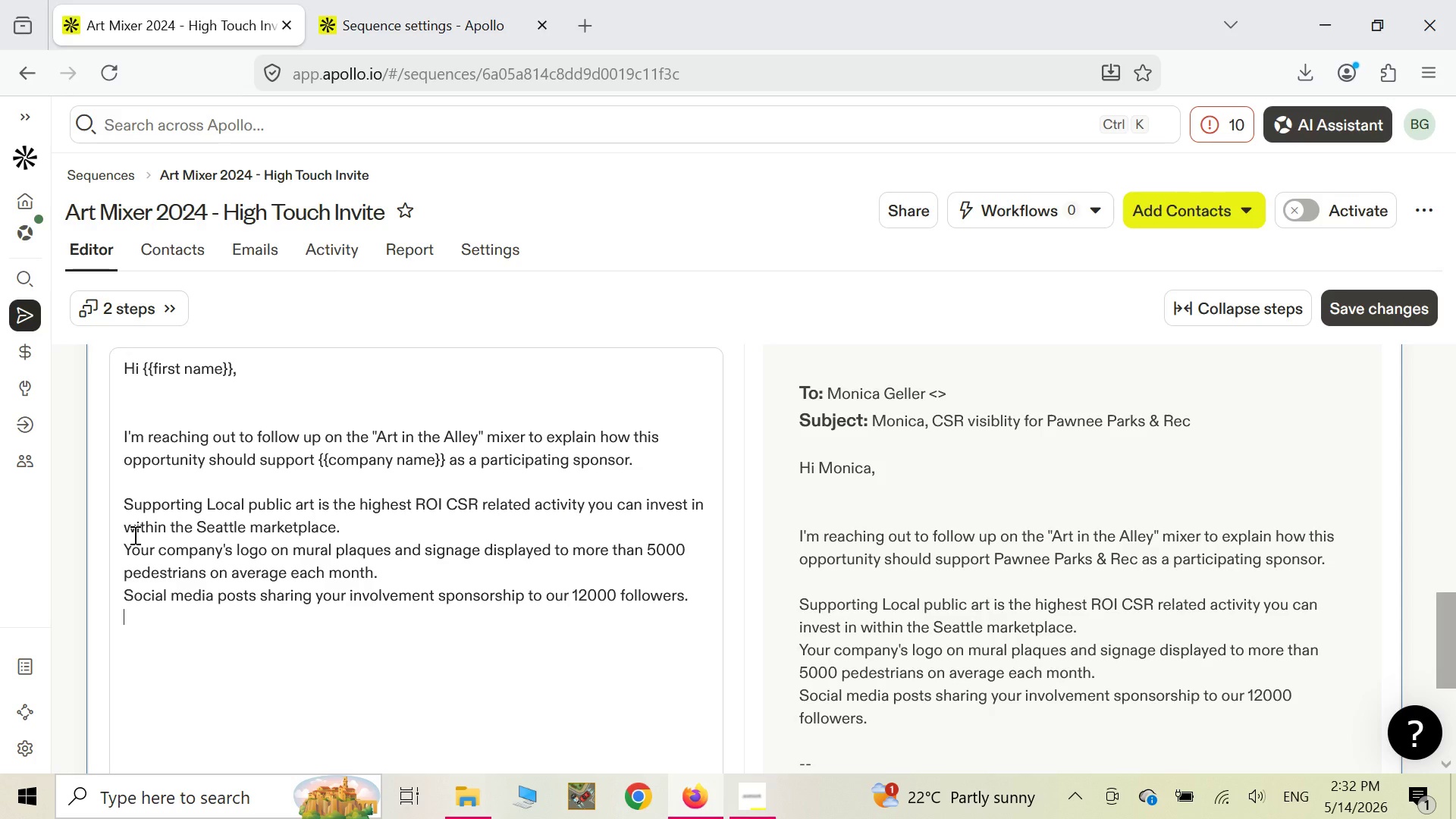 
wait(12.2)
 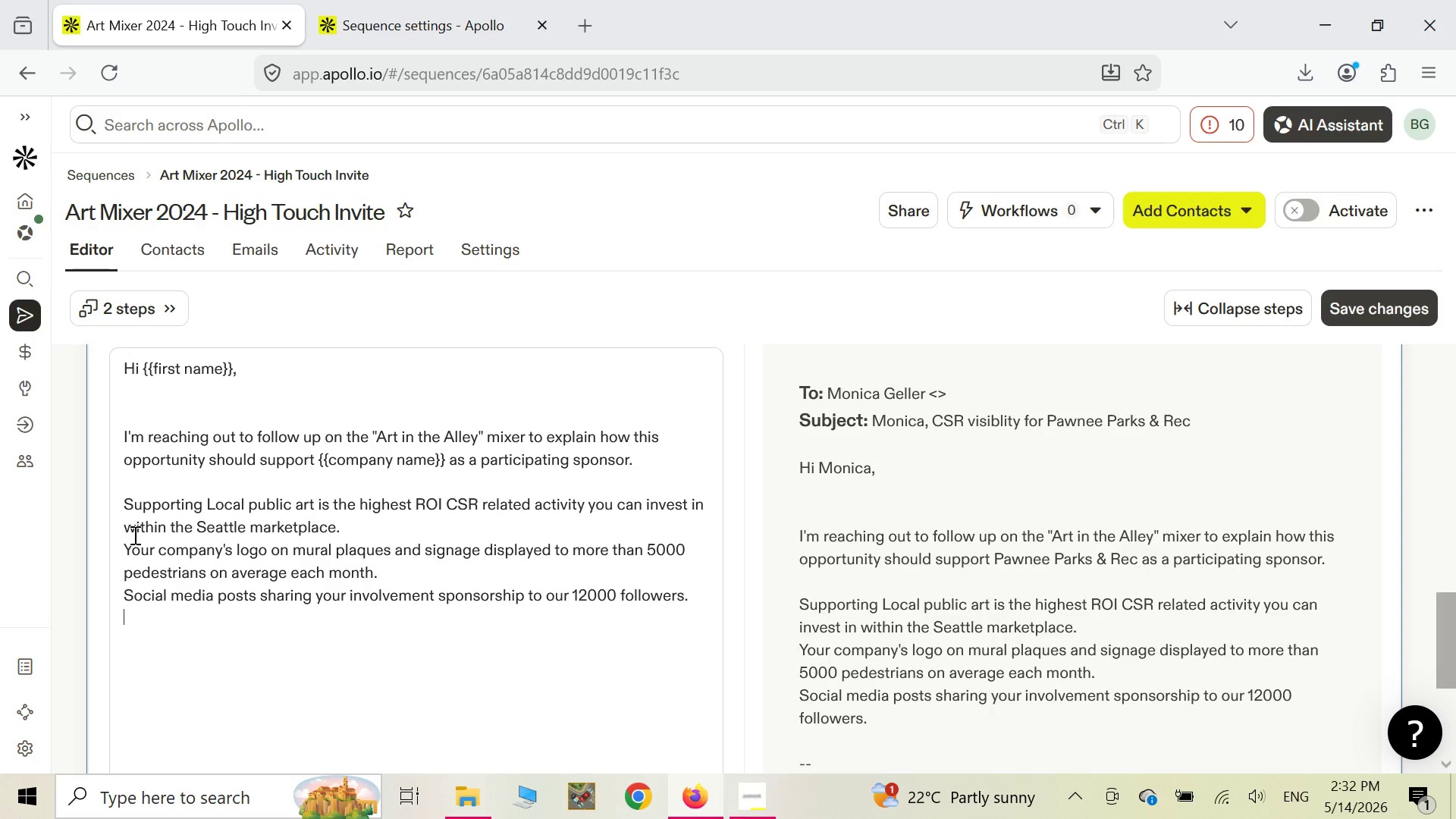 
left_click([123, 554])
 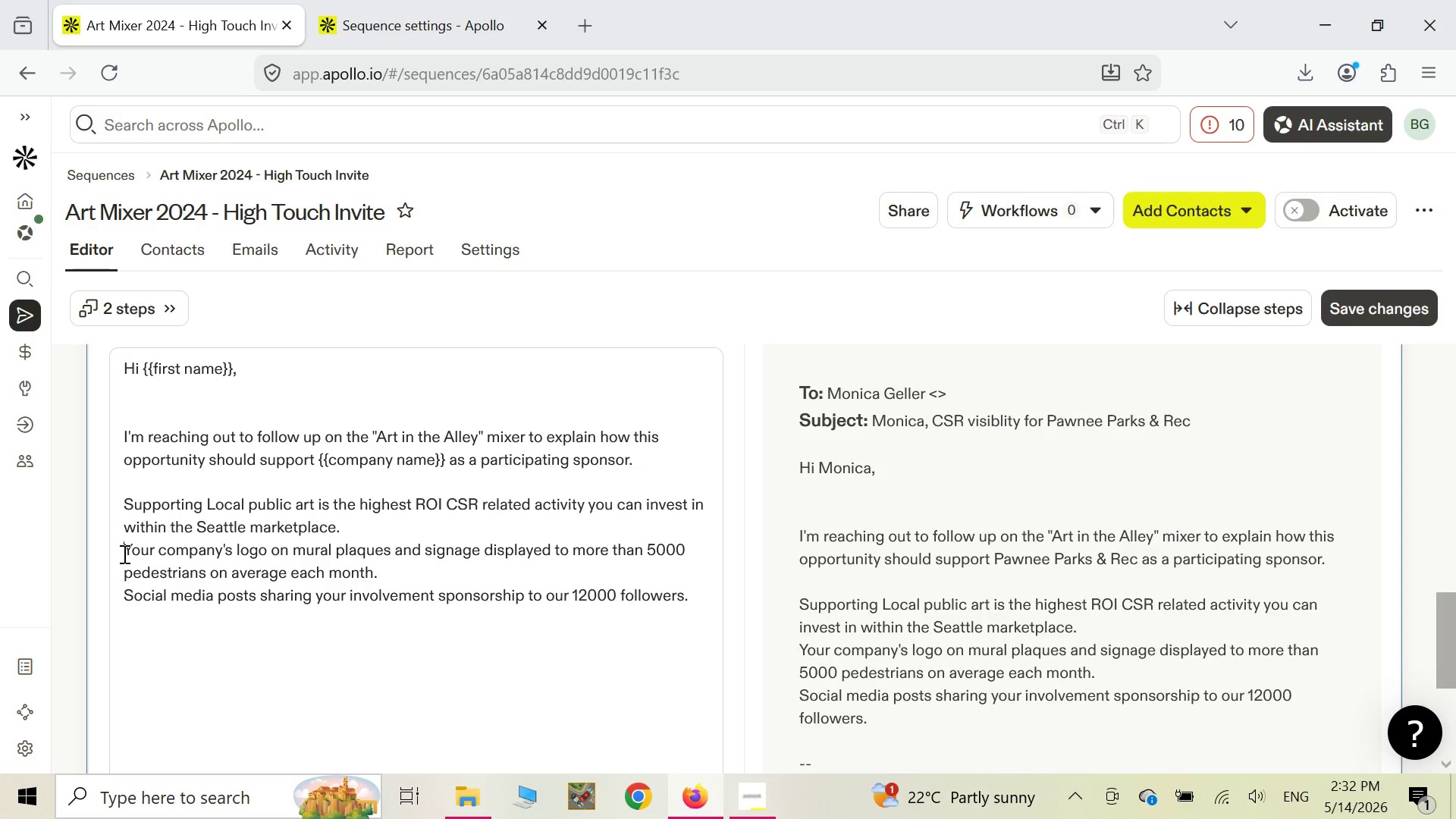 
key(Enter)
 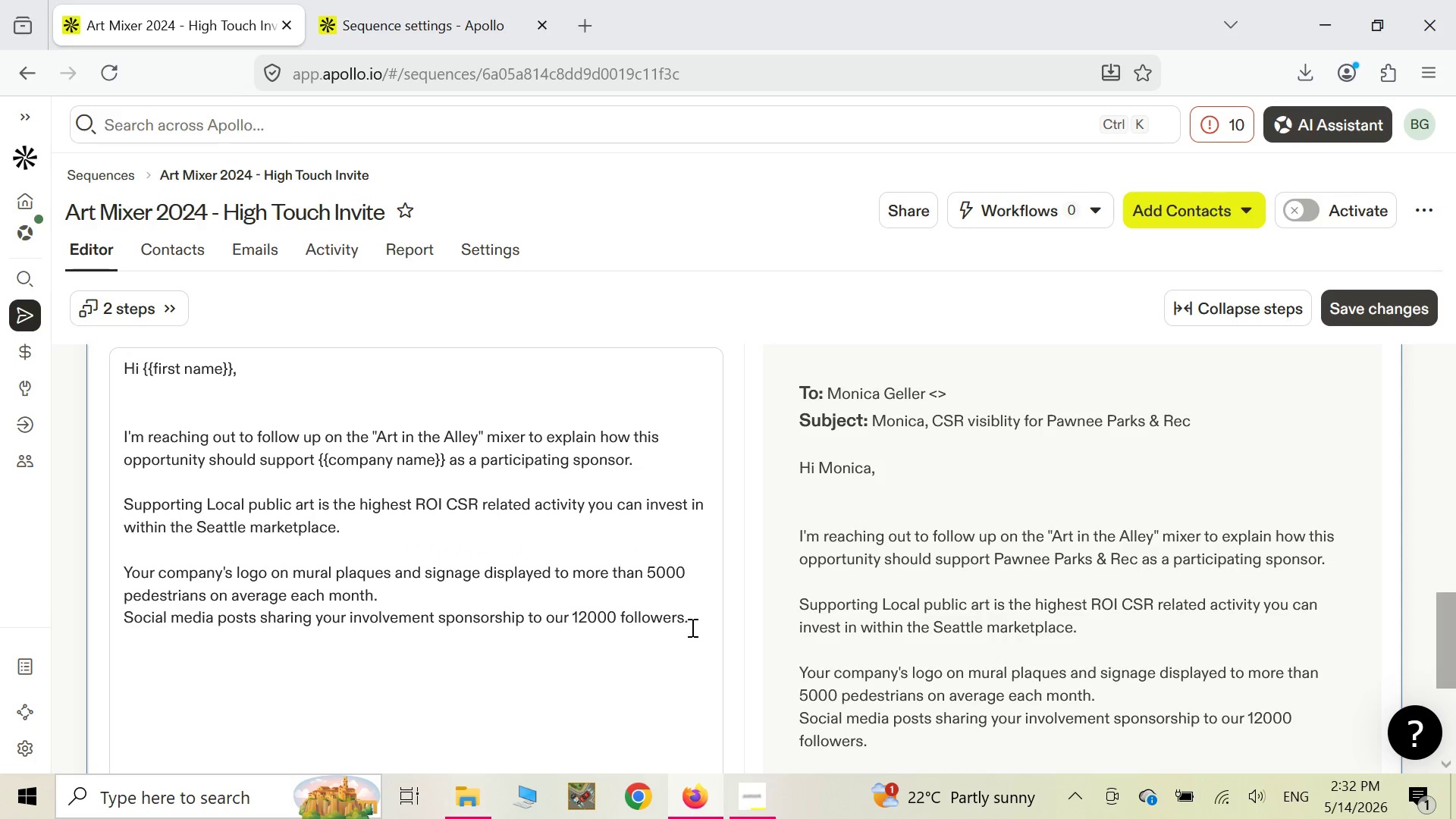 
left_click([689, 613])
 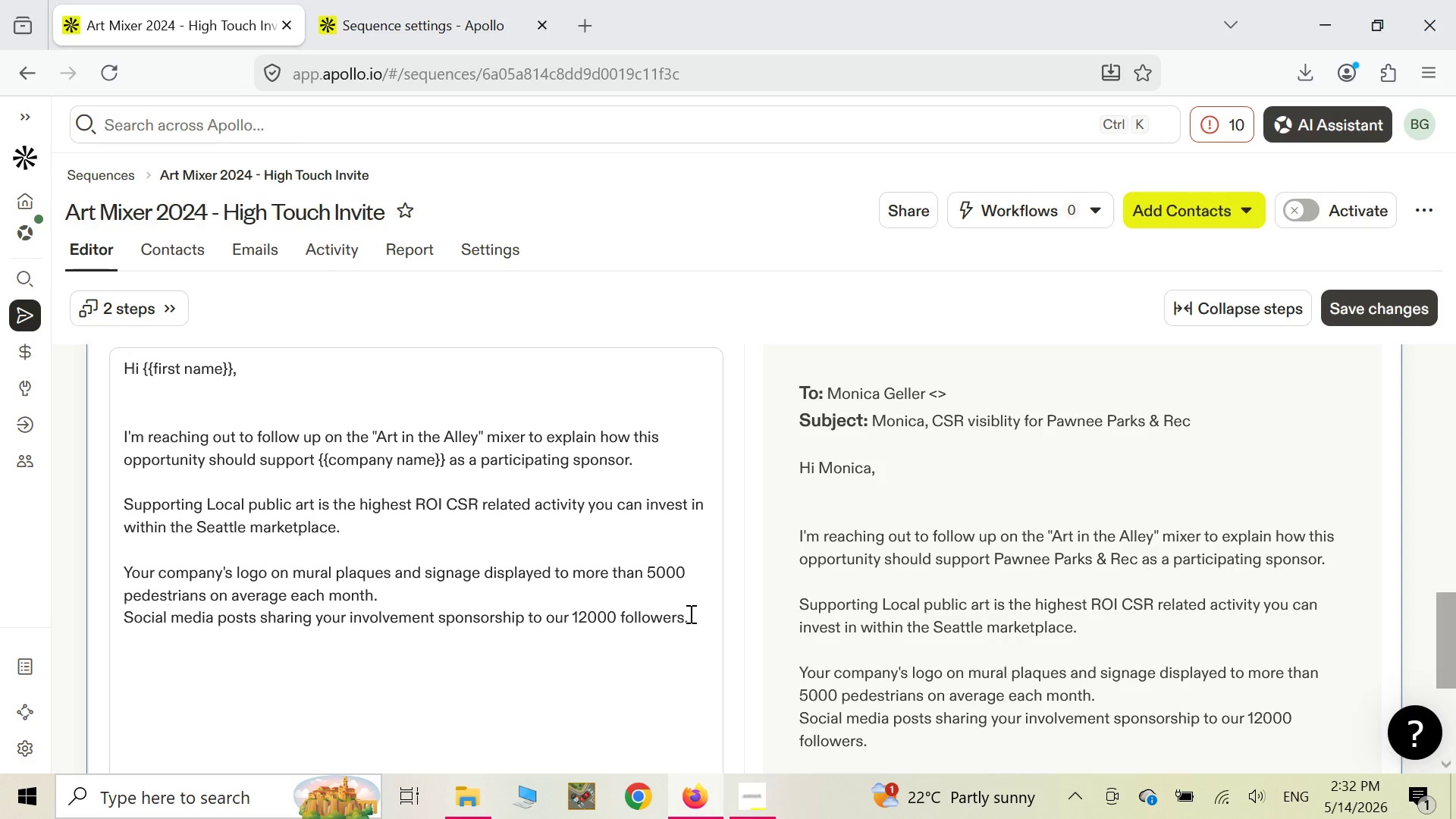 
key(Shift+ShiftRight)
 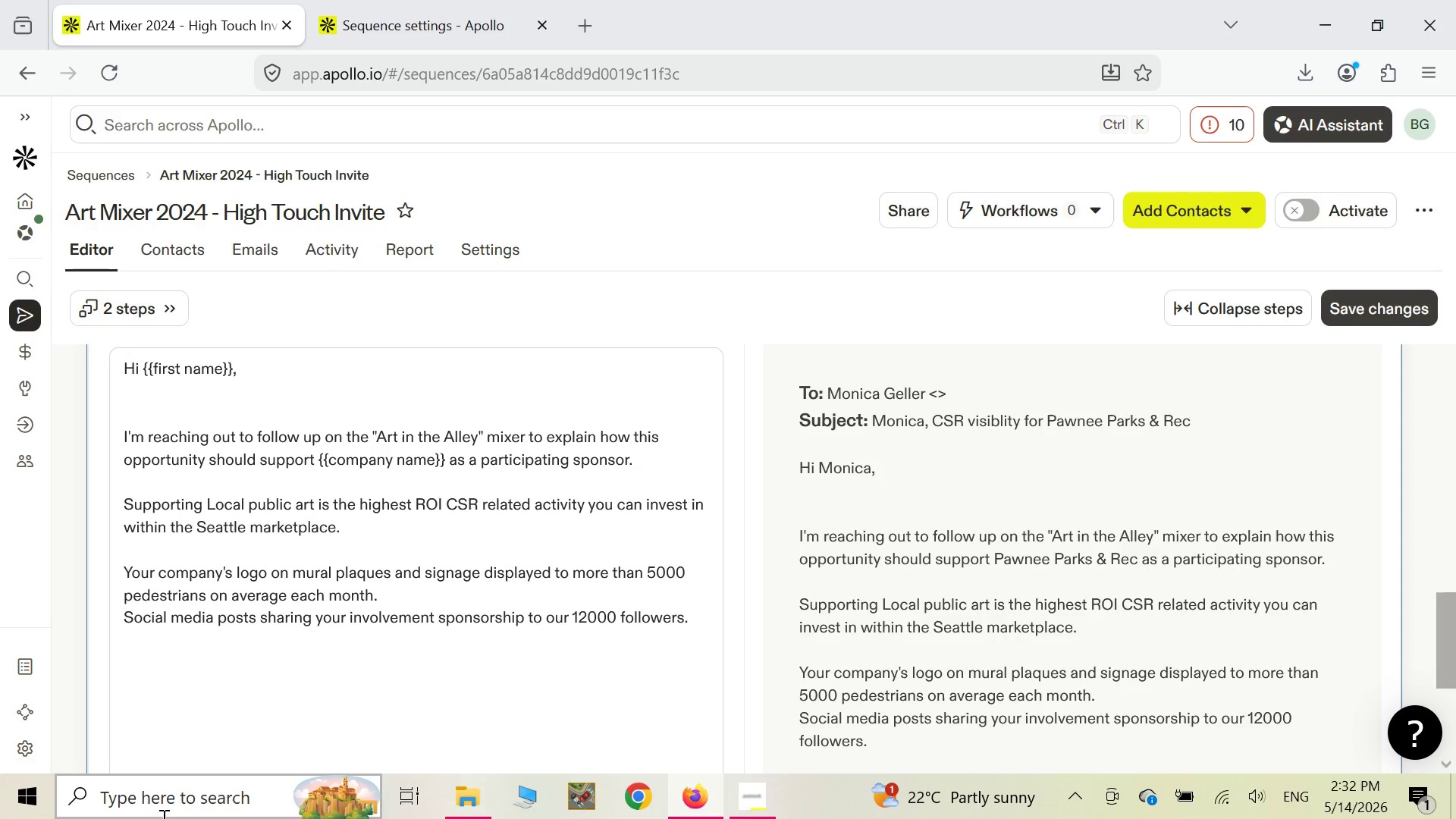 
key(Enter)
 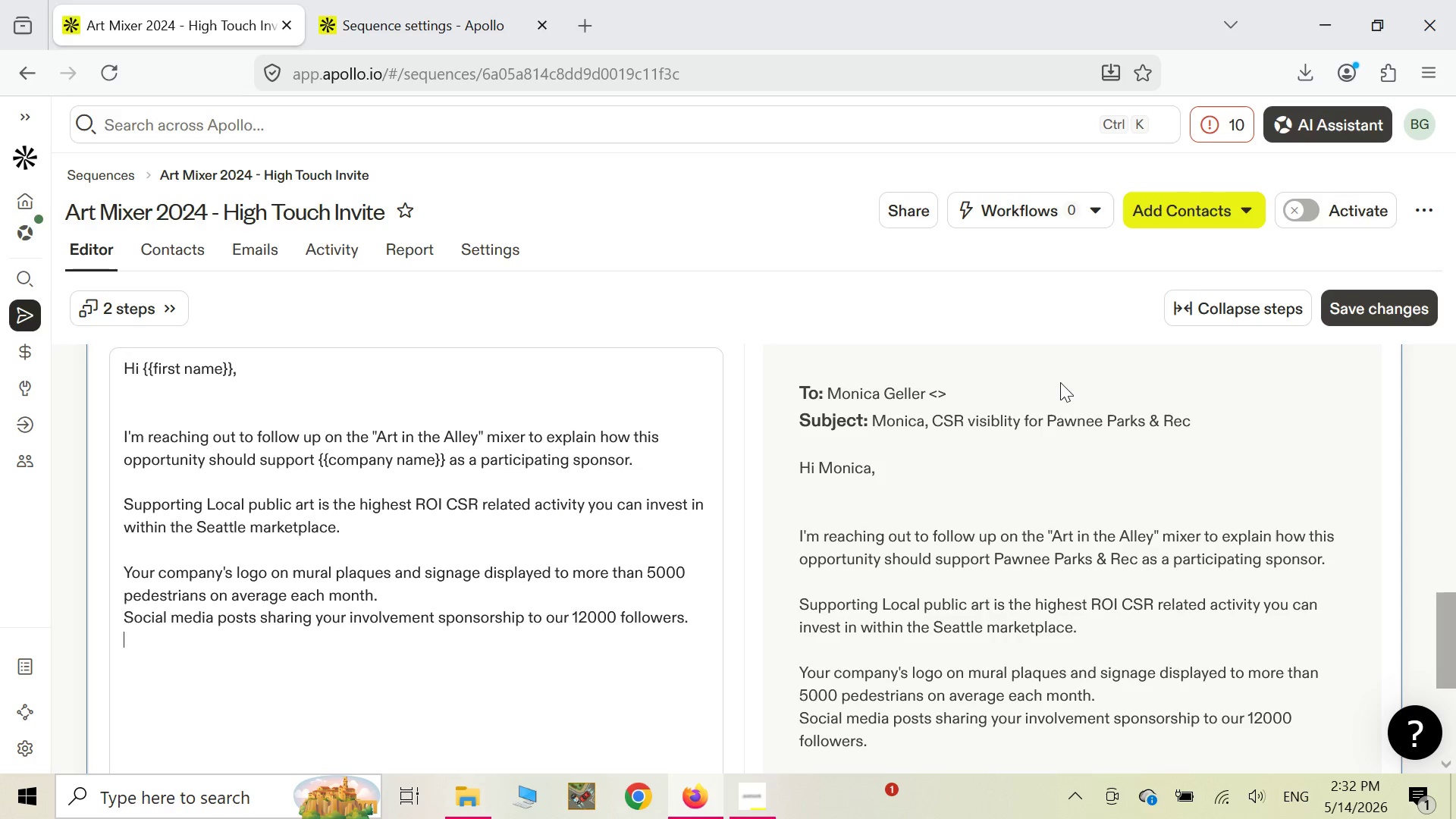 
wait(7.55)
 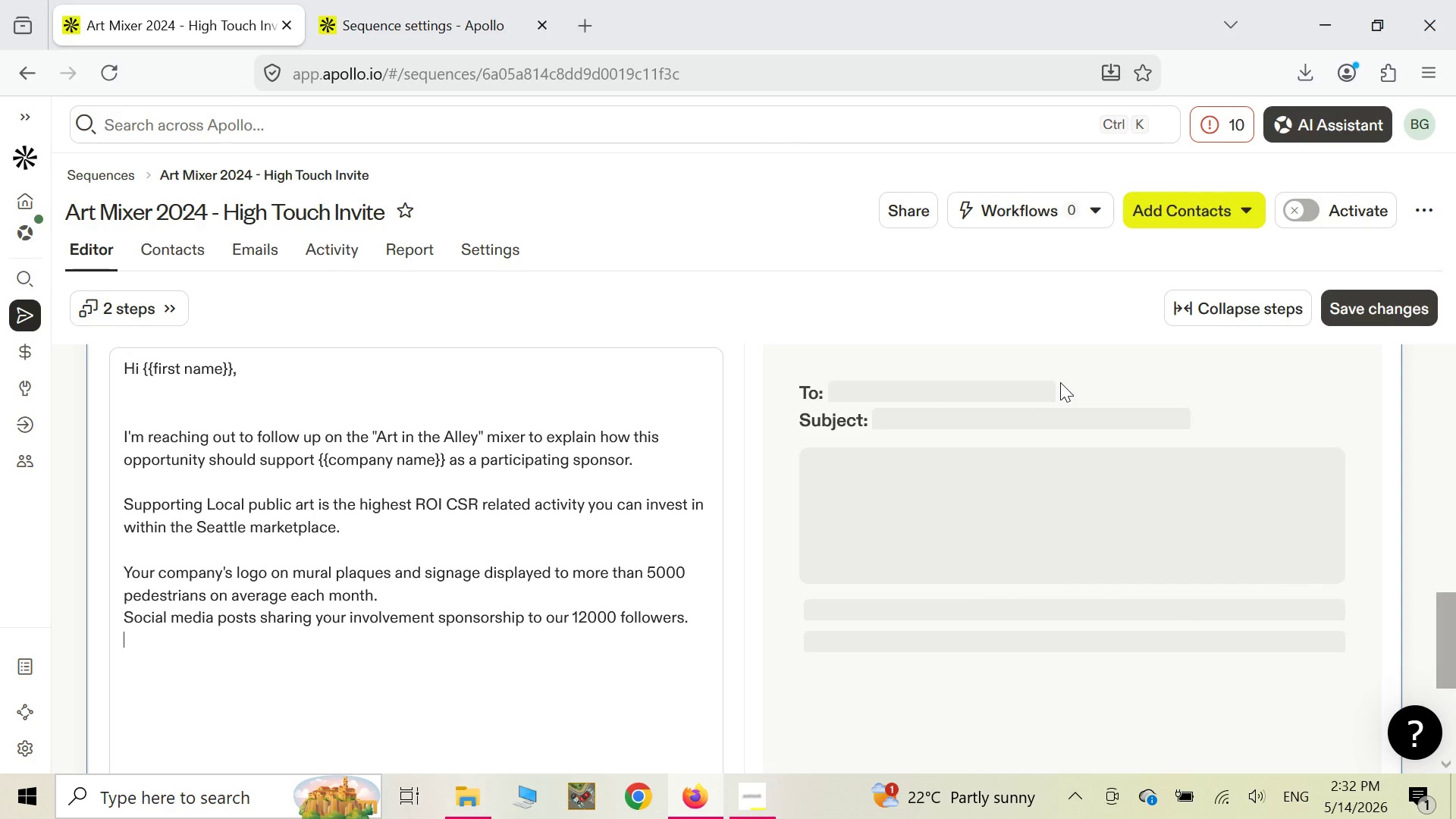 
type(Inclusion )
 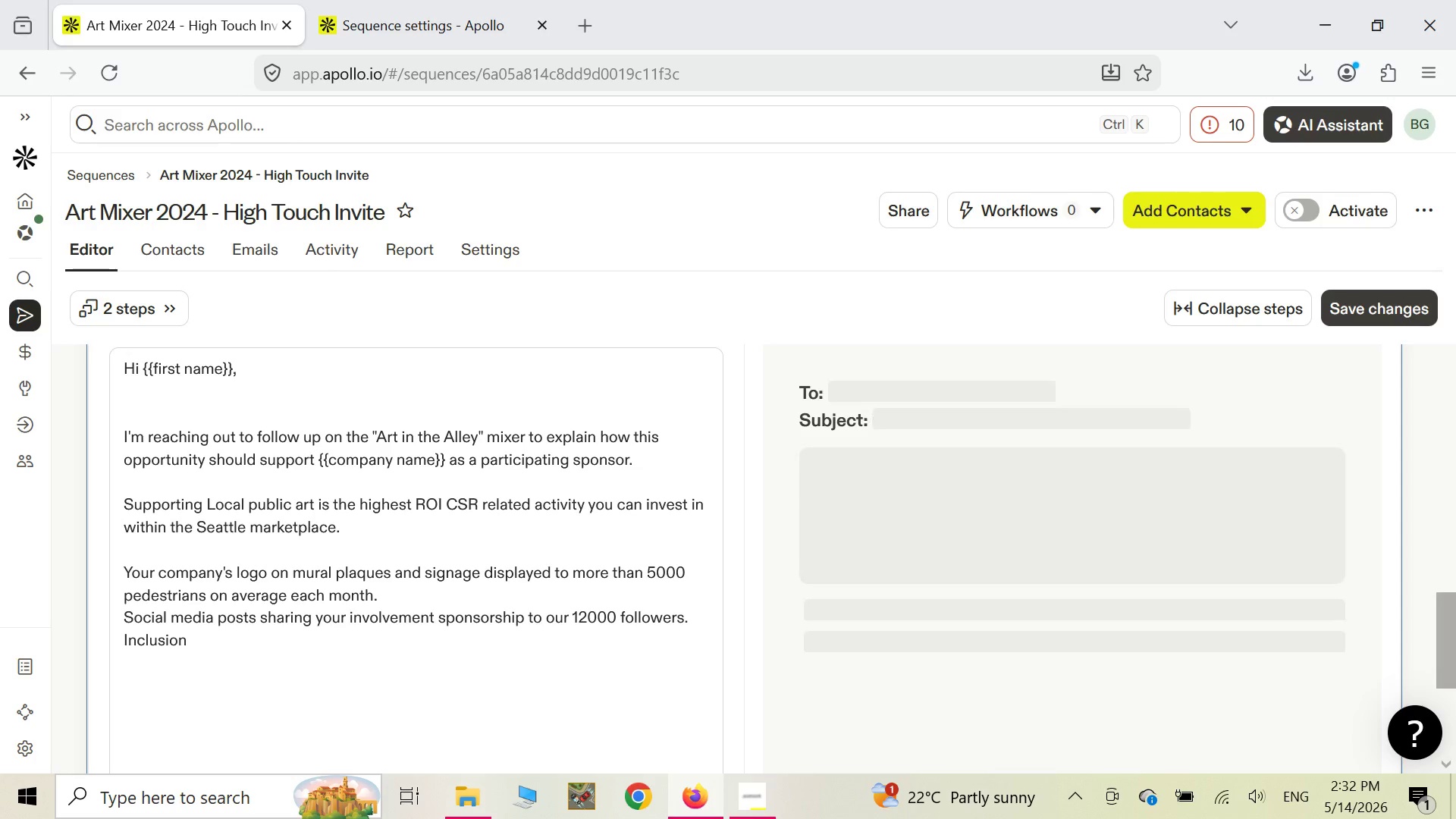 
type(of your )
 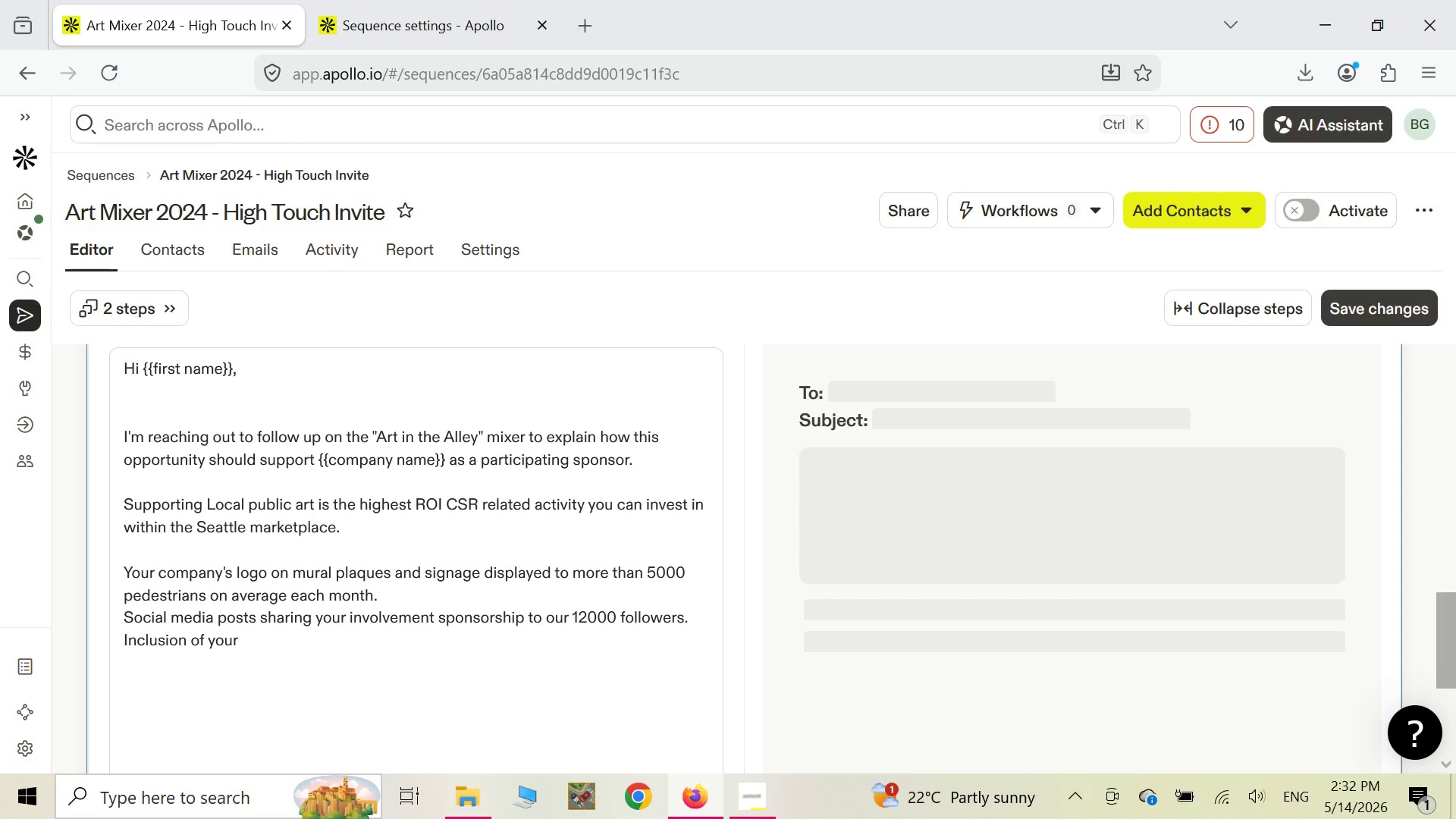 
type(company's name in our q)
 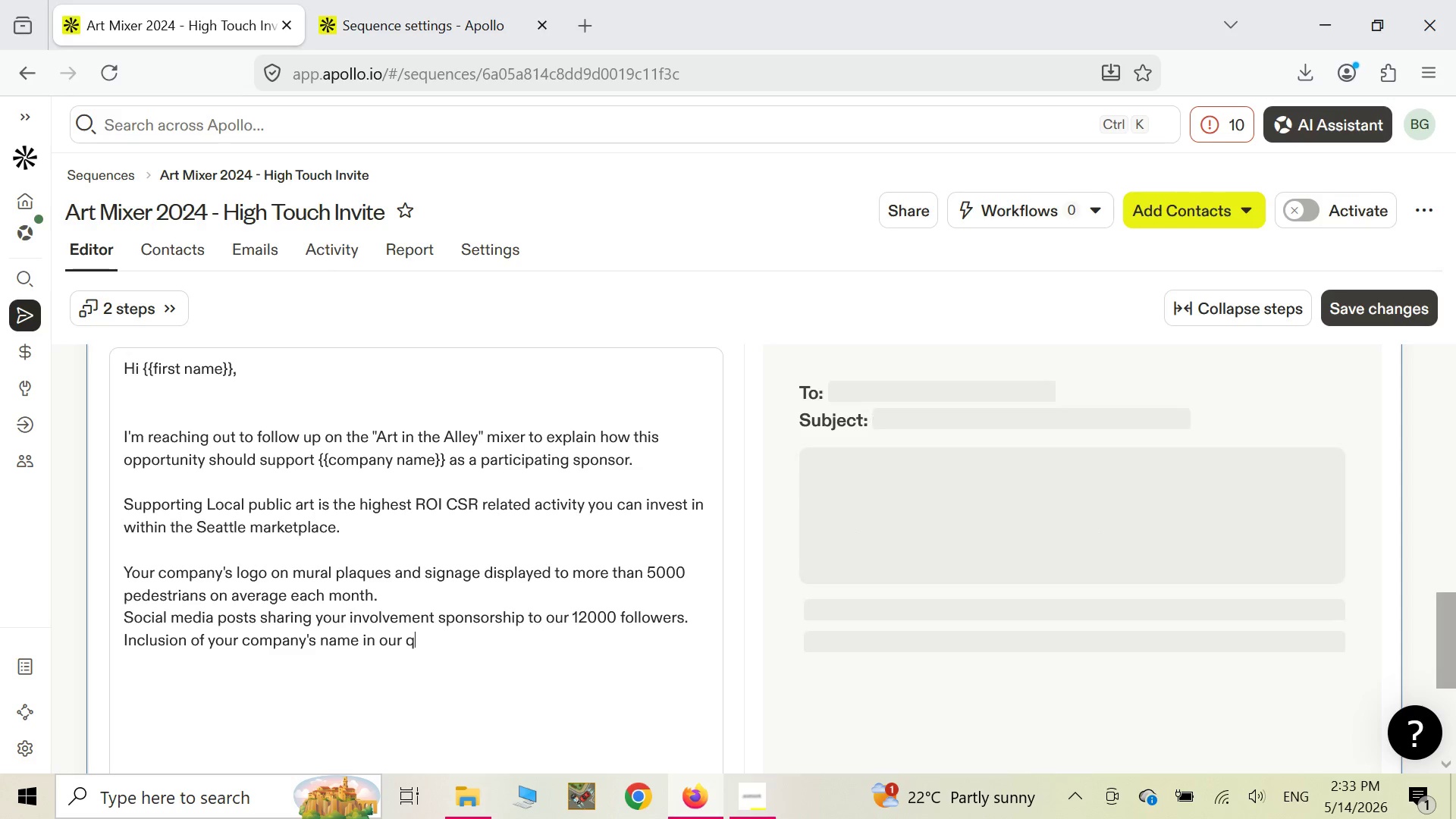 
type(uarterly Impact)
 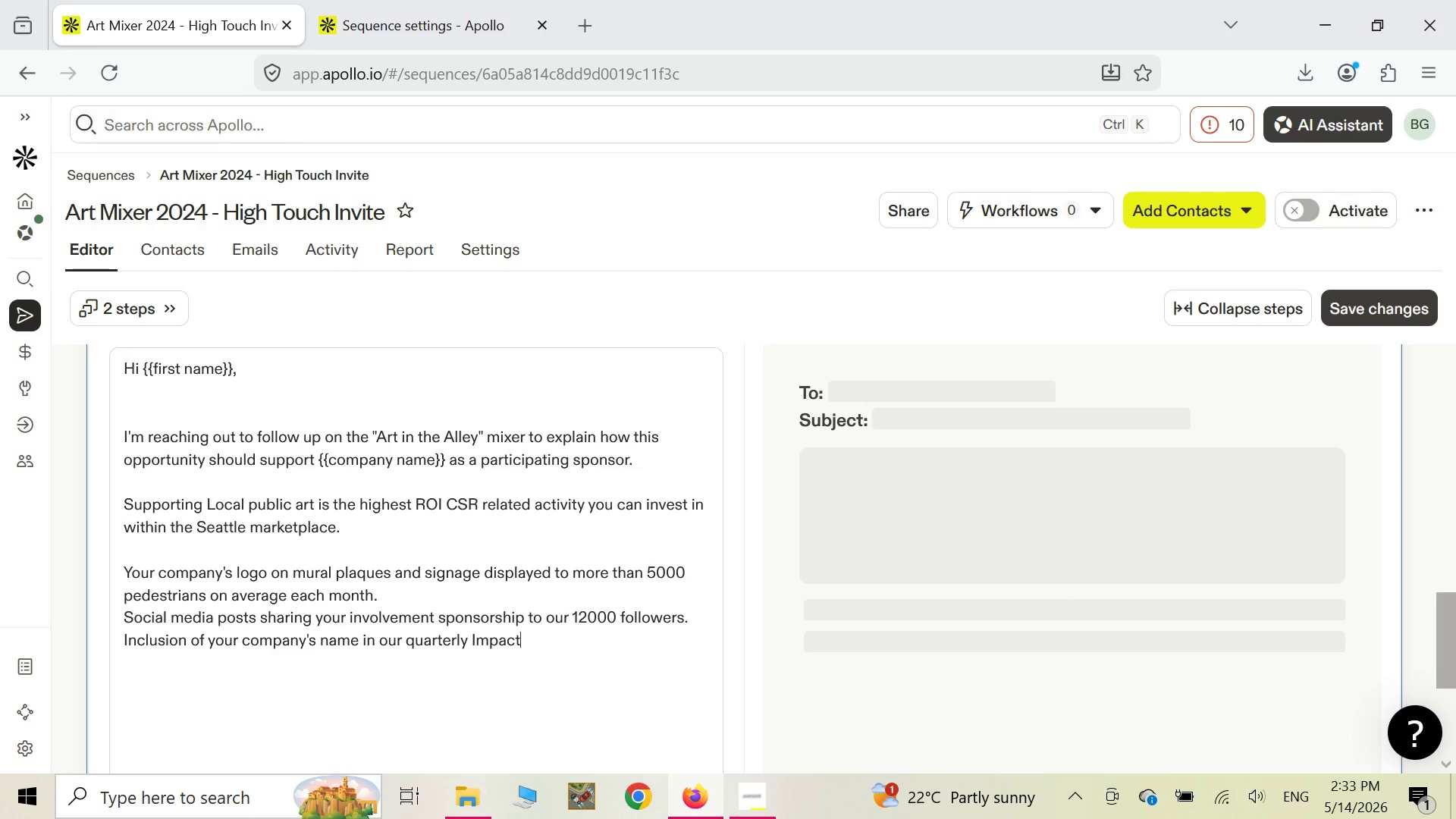 
type(RE)
key(Backspace)
key(Backspace)
type( RE)
key(Backspace)
 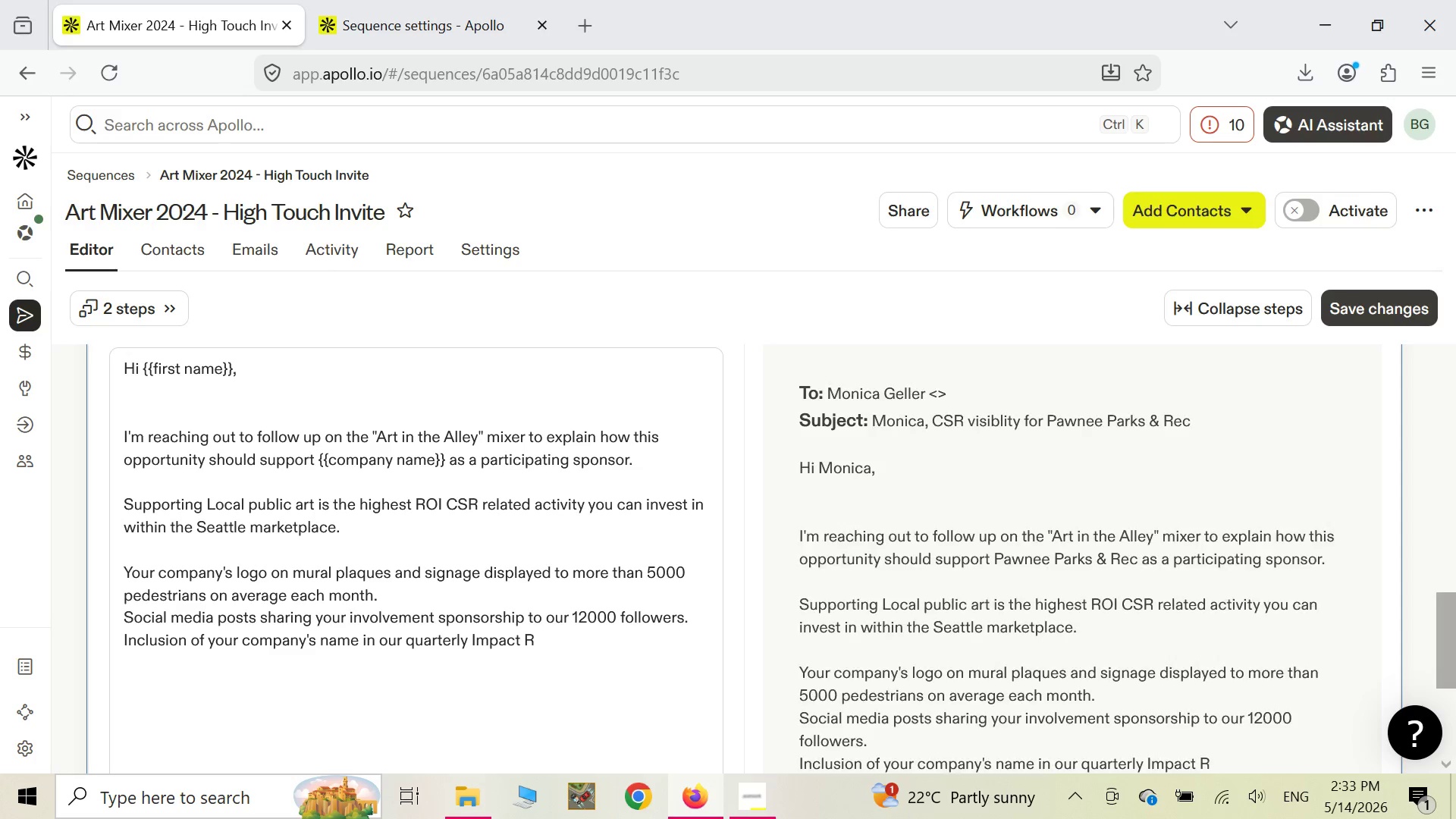 
type(eport)
 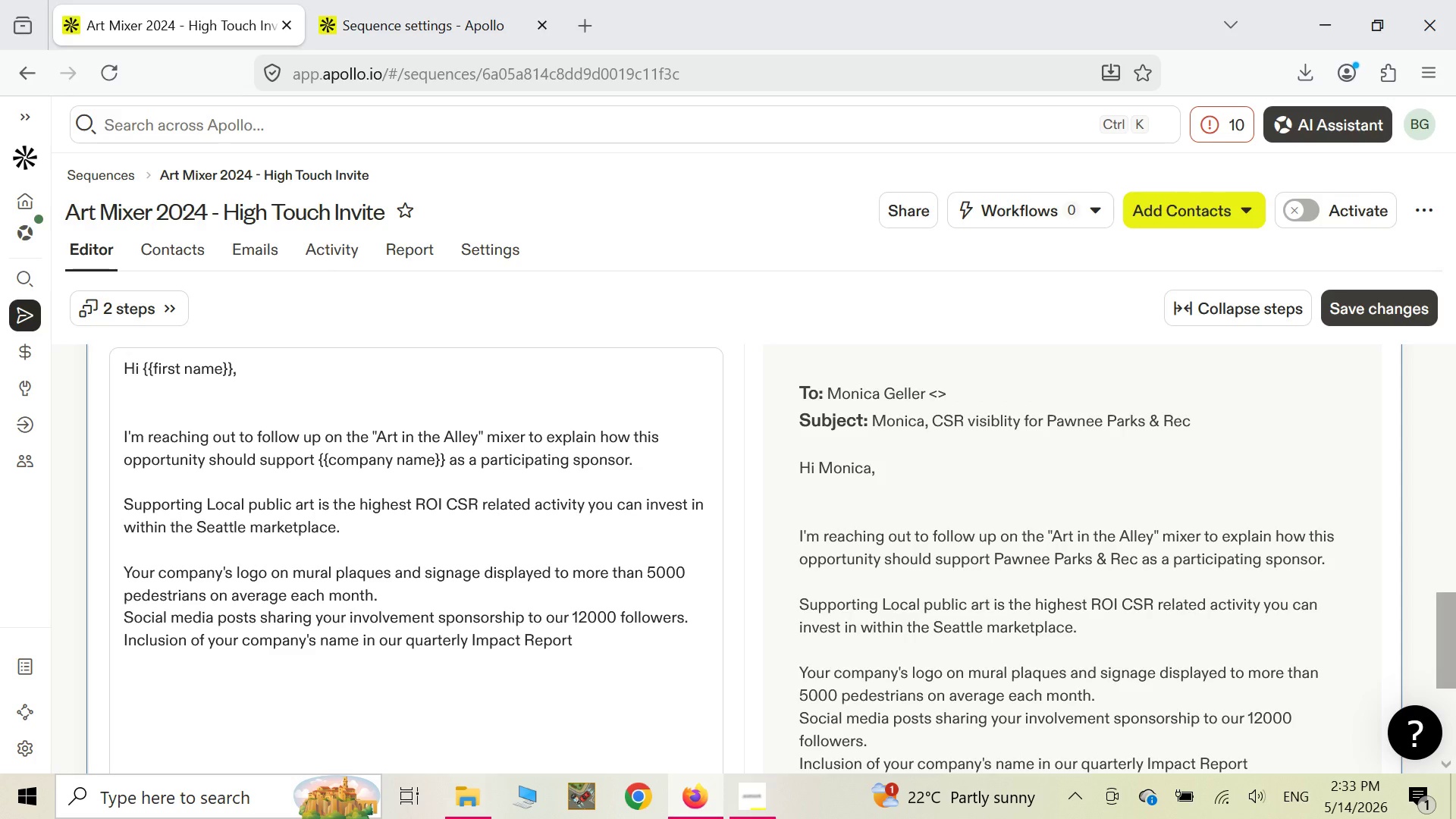 
wait(5.77)
 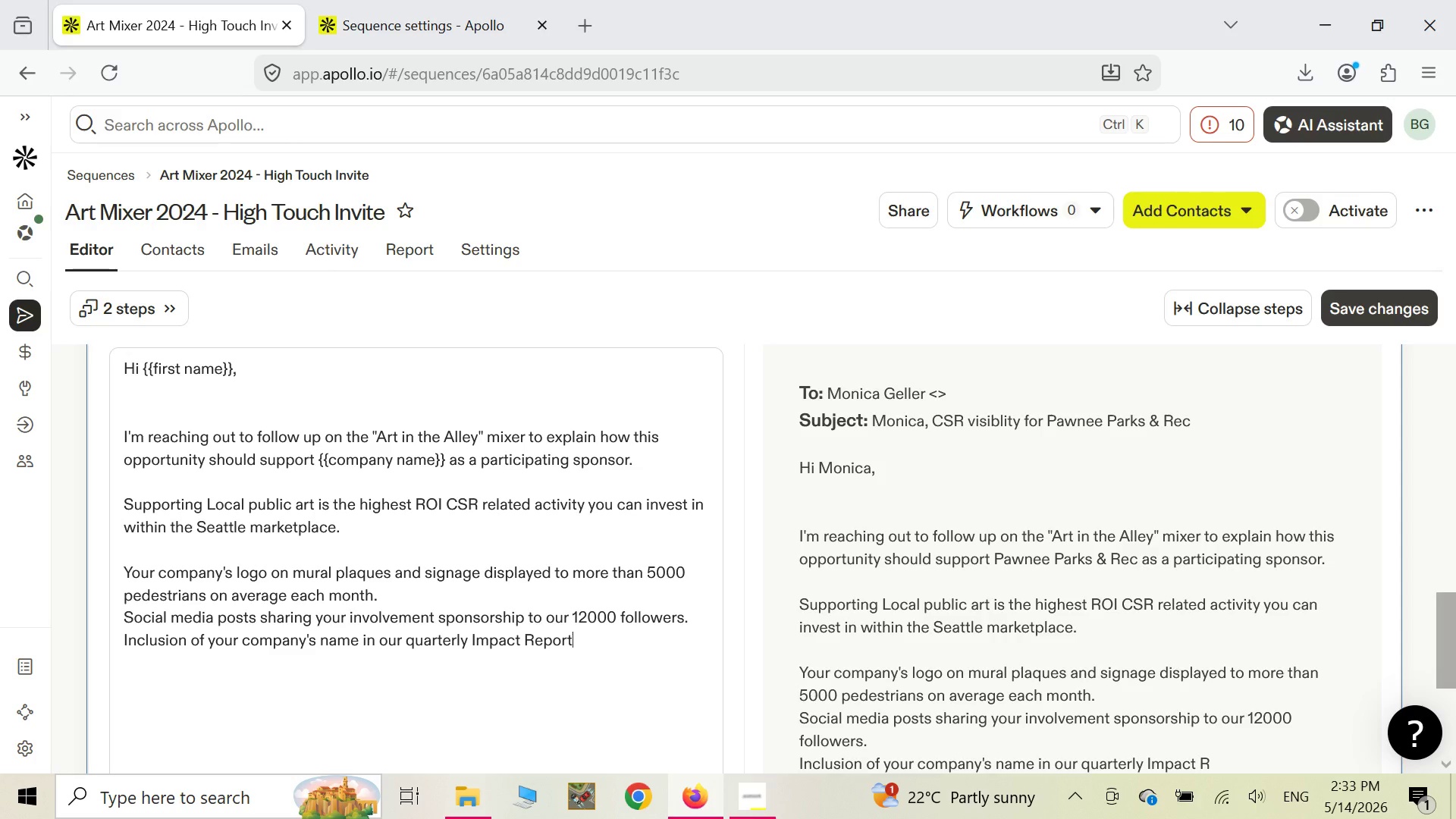 
key(Period)
 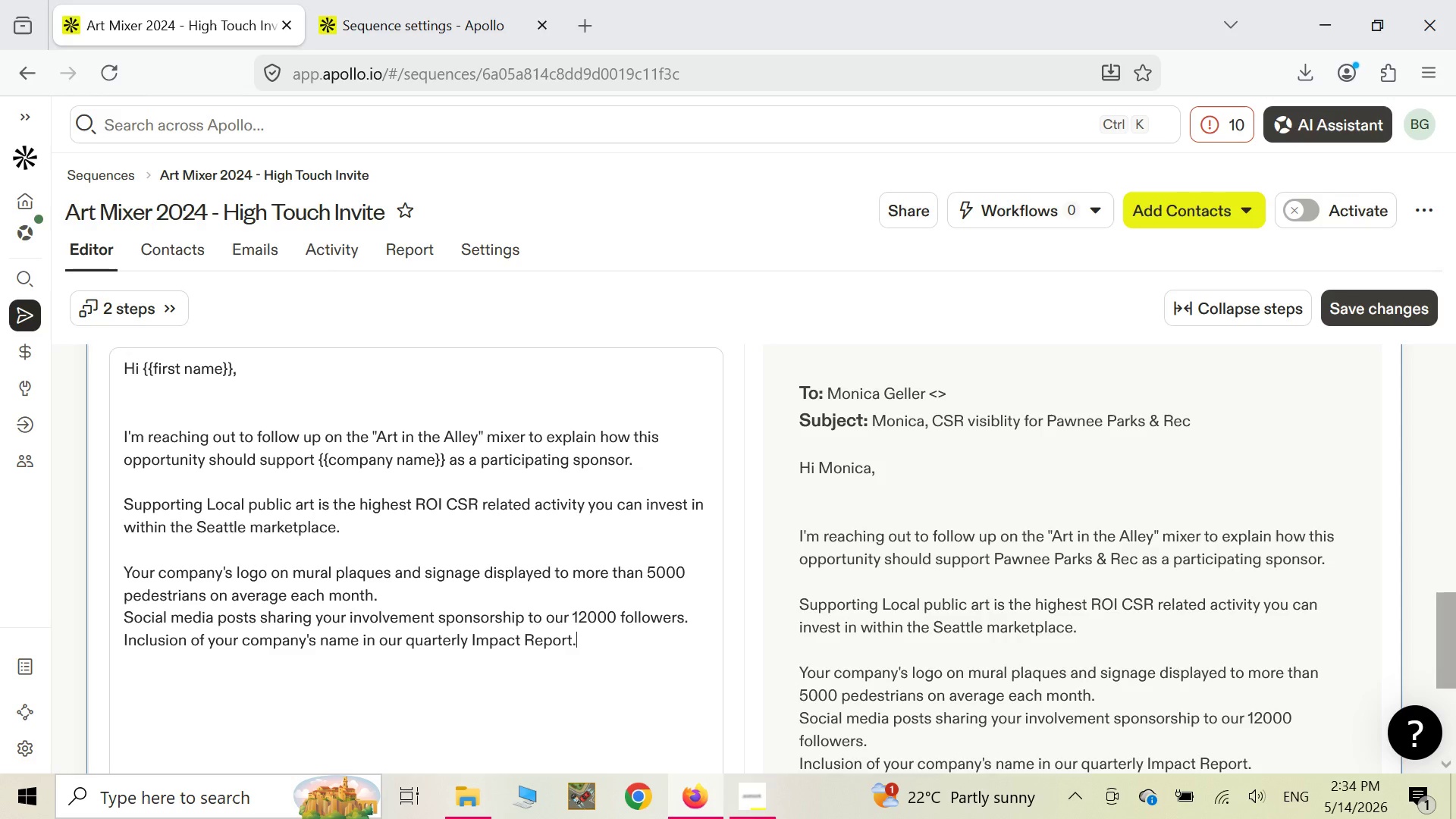 
wait(23.86)
 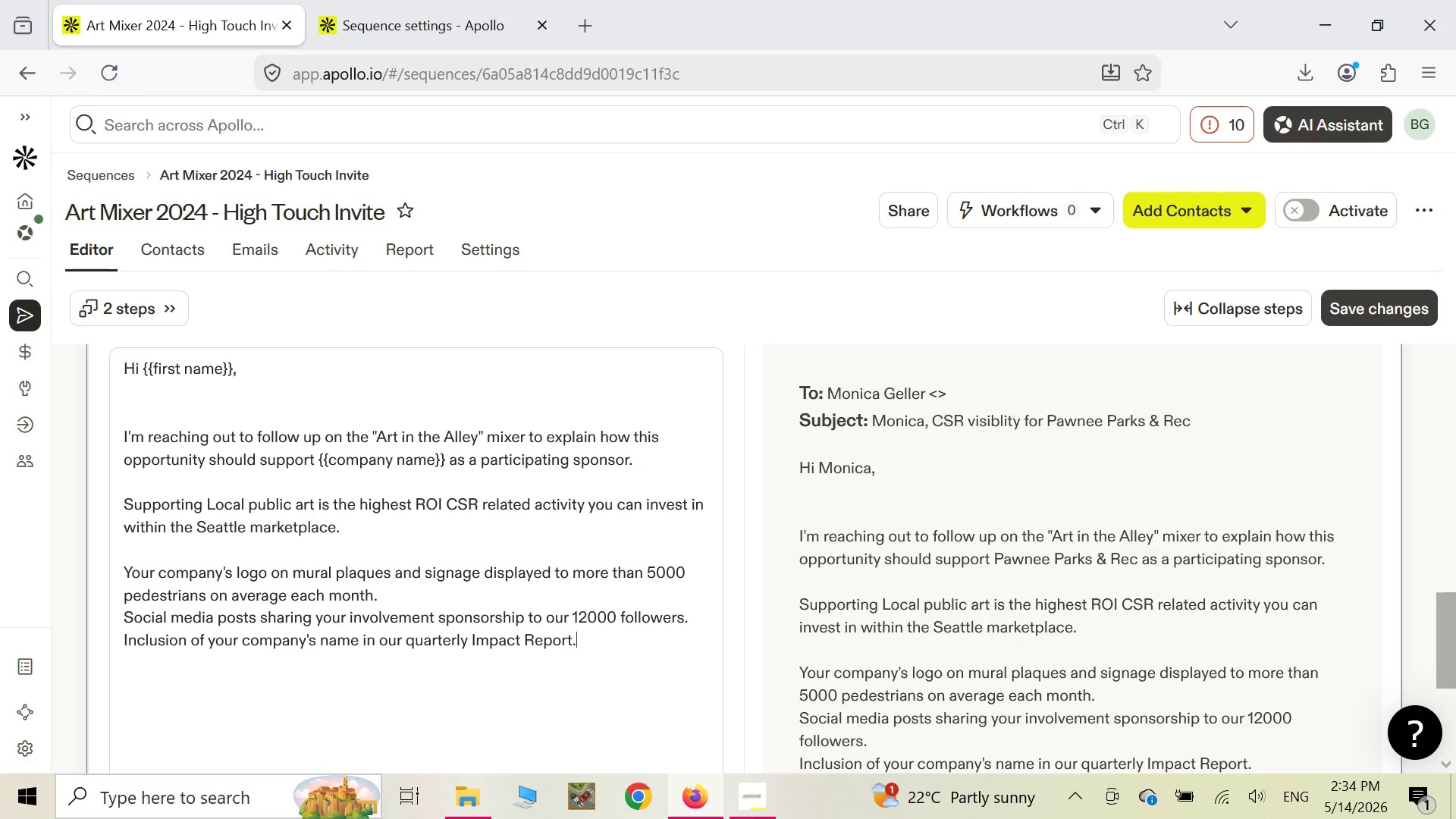 
key(Enter)
 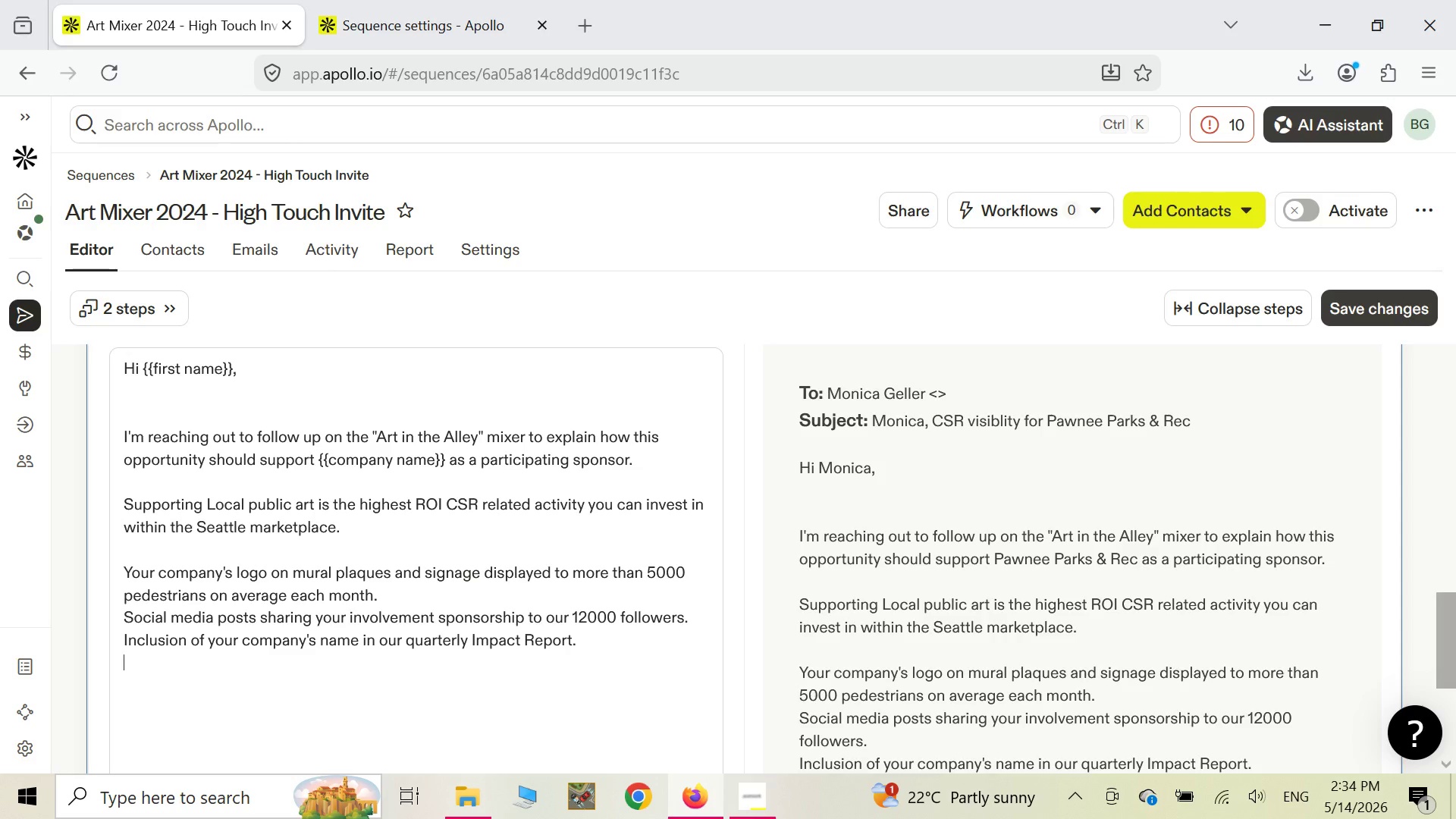 
key(Enter)
 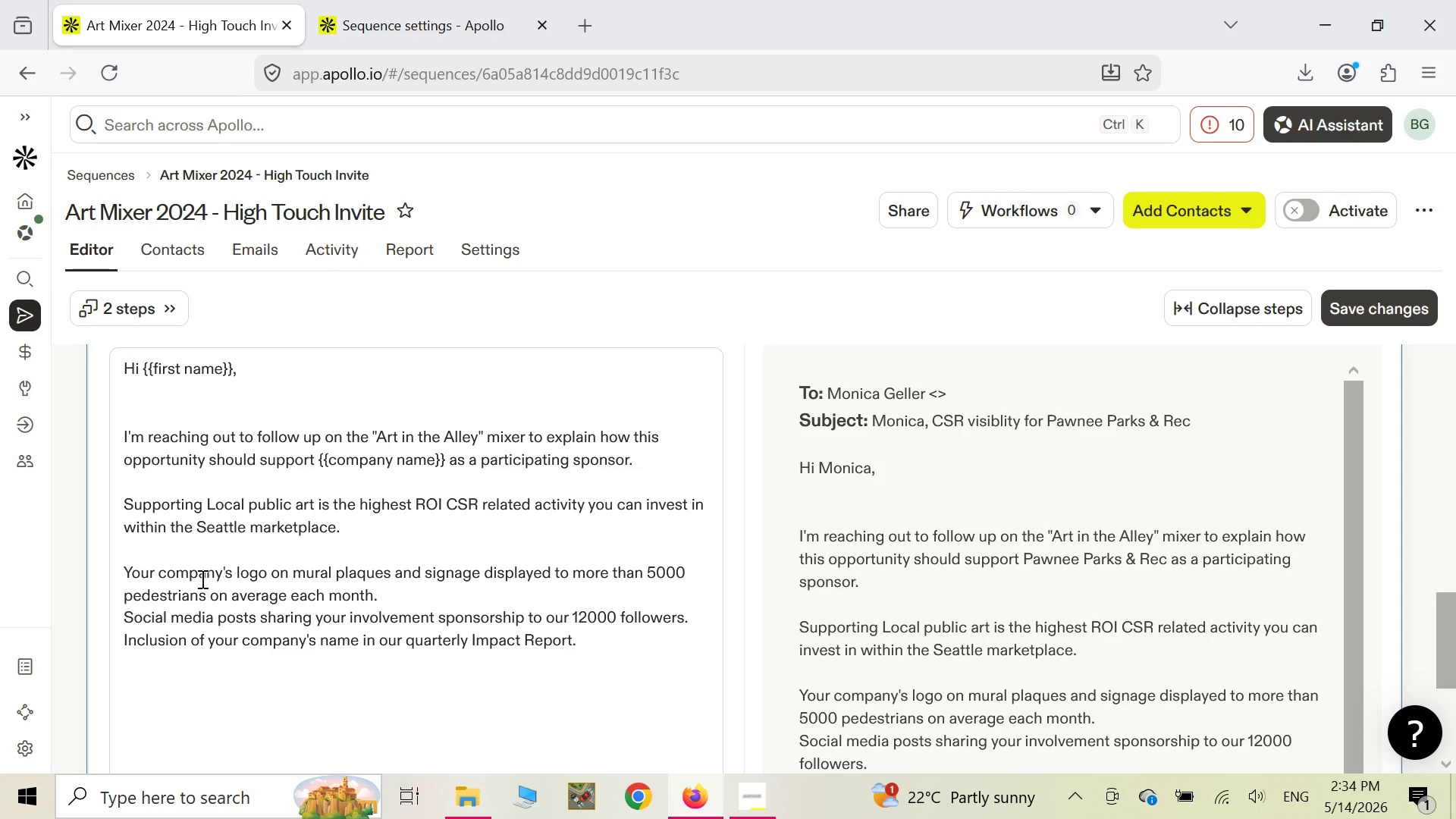 
wait(5.42)
 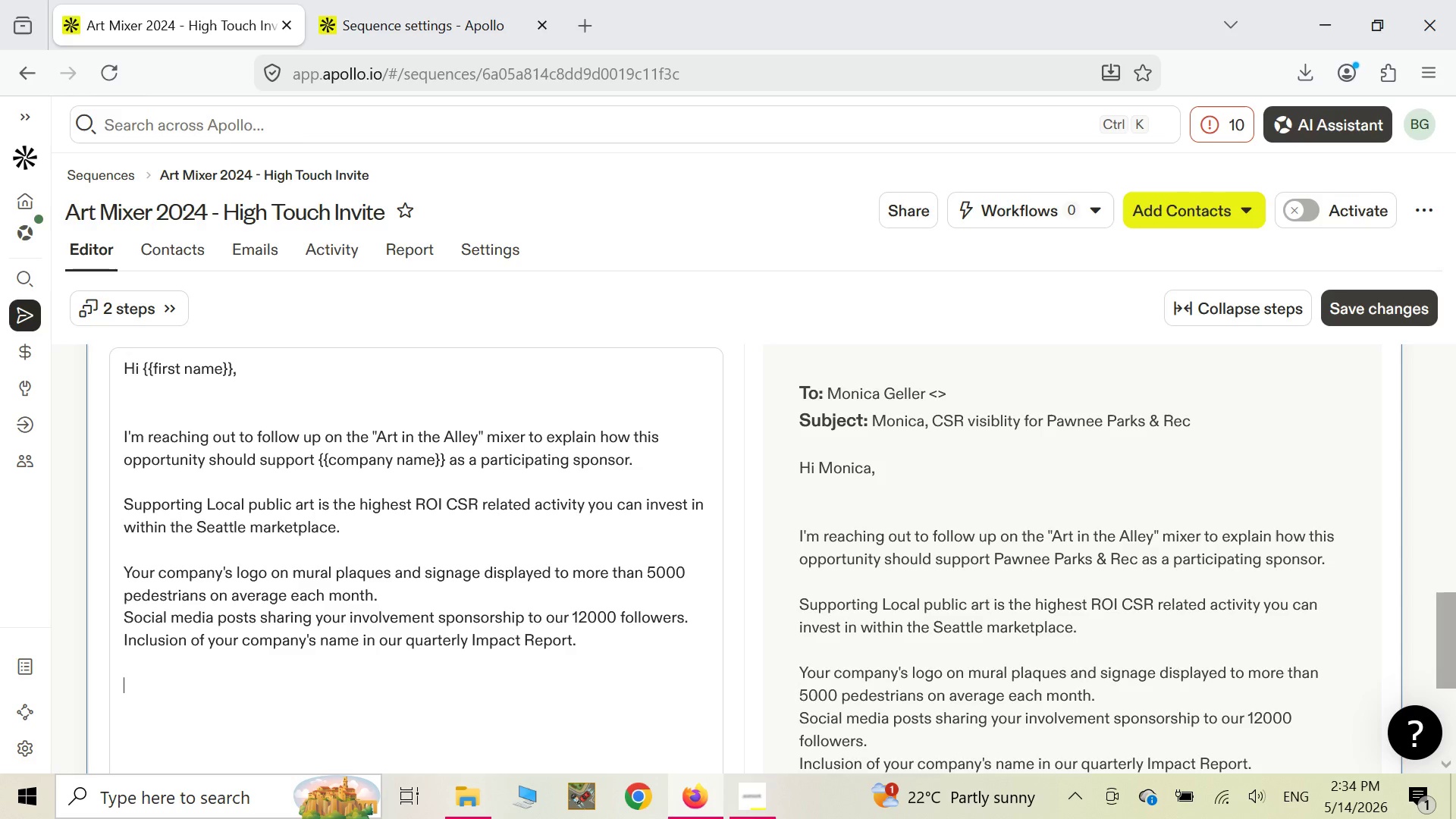 
left_click([118, 626])
 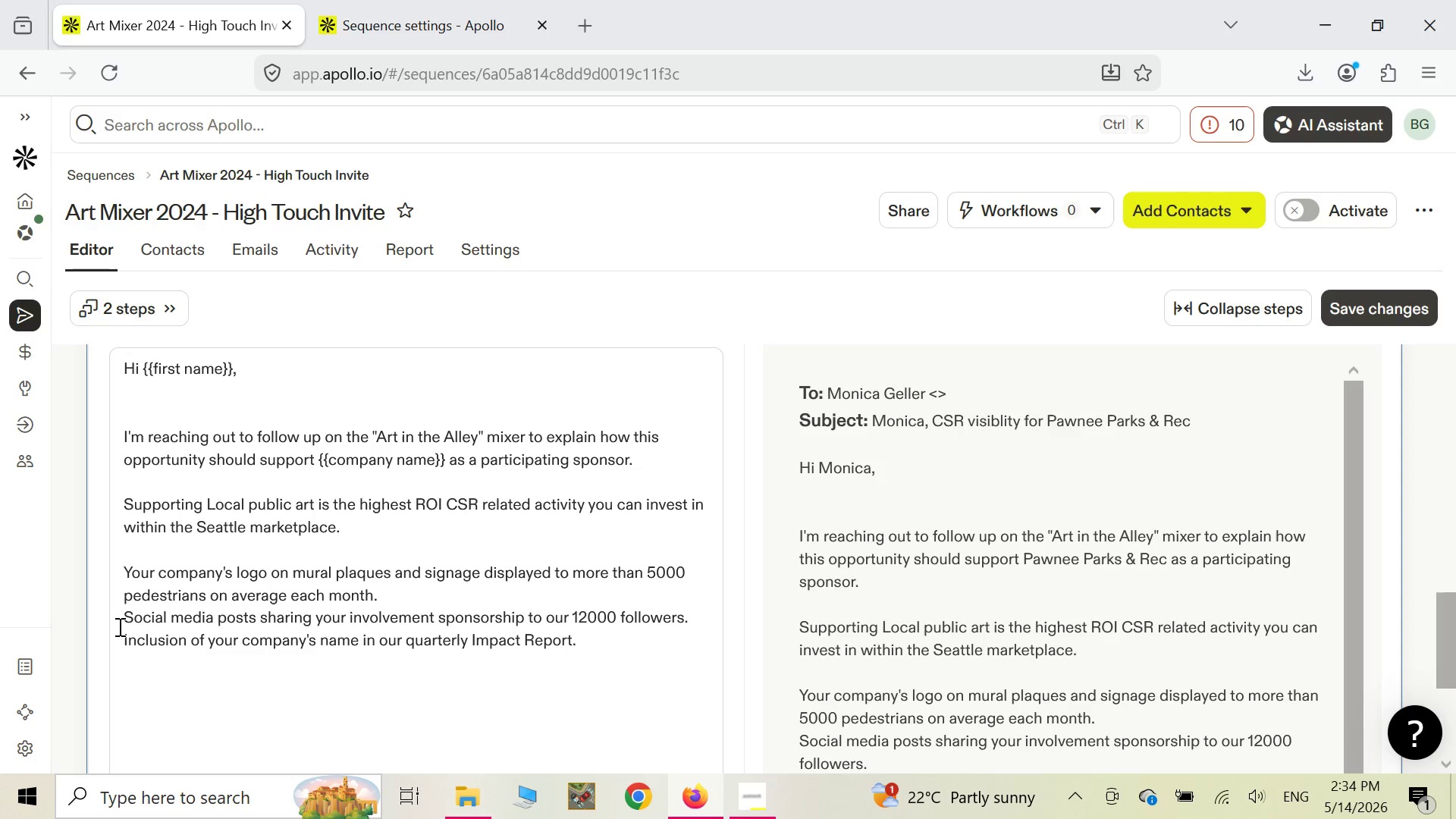 
key(Enter)
 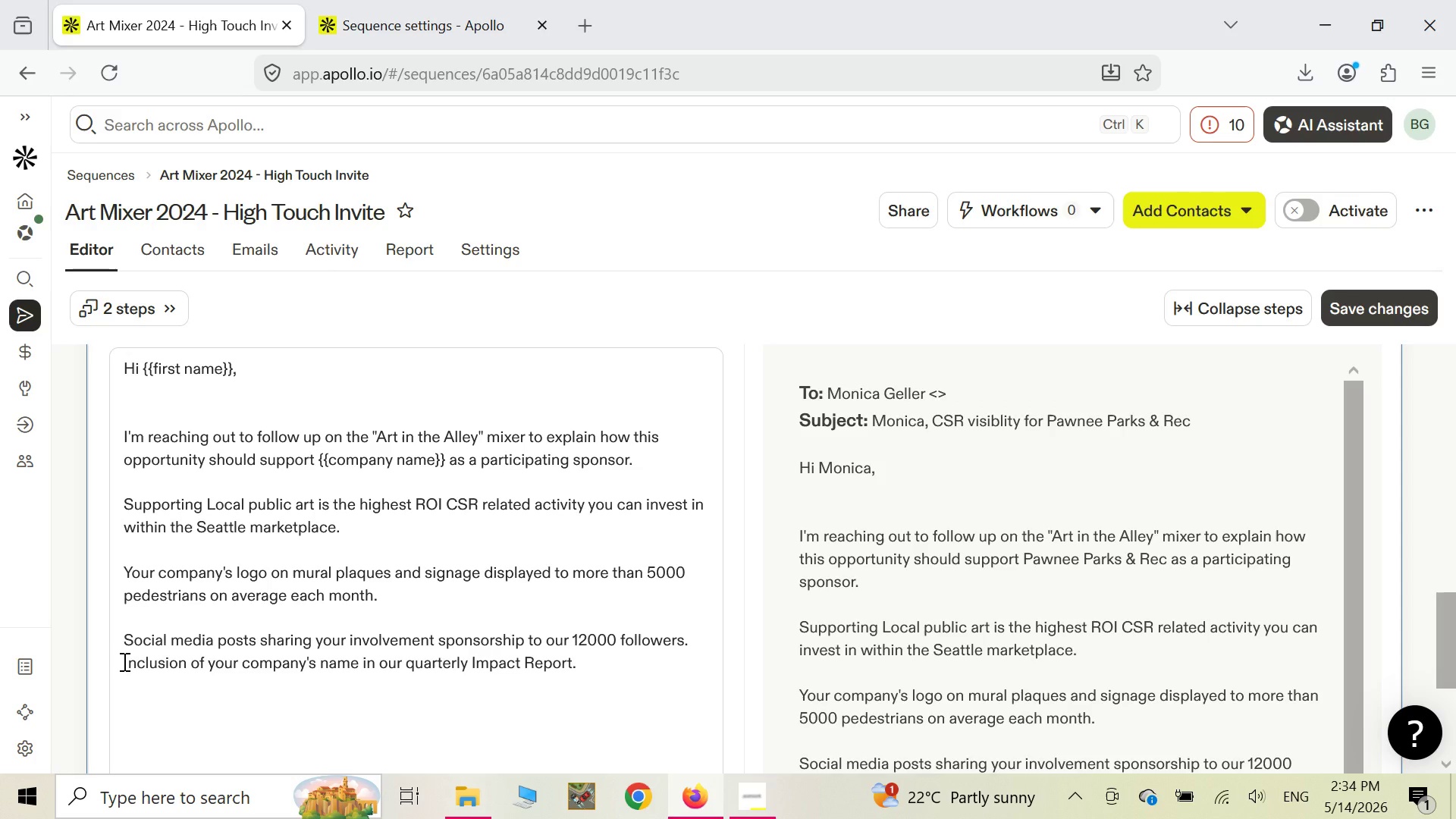 
left_click([123, 661])
 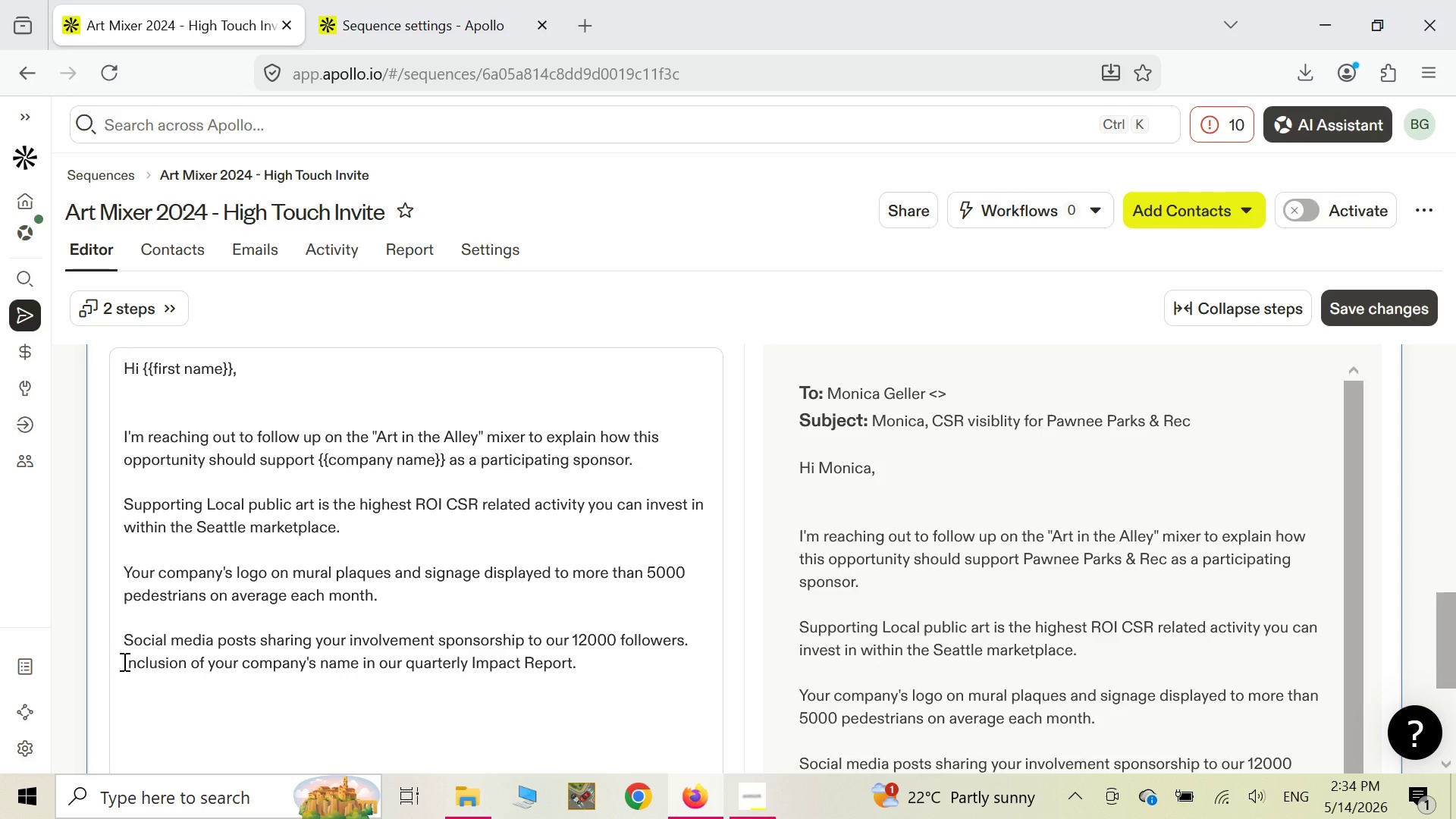 
key(Enter)
 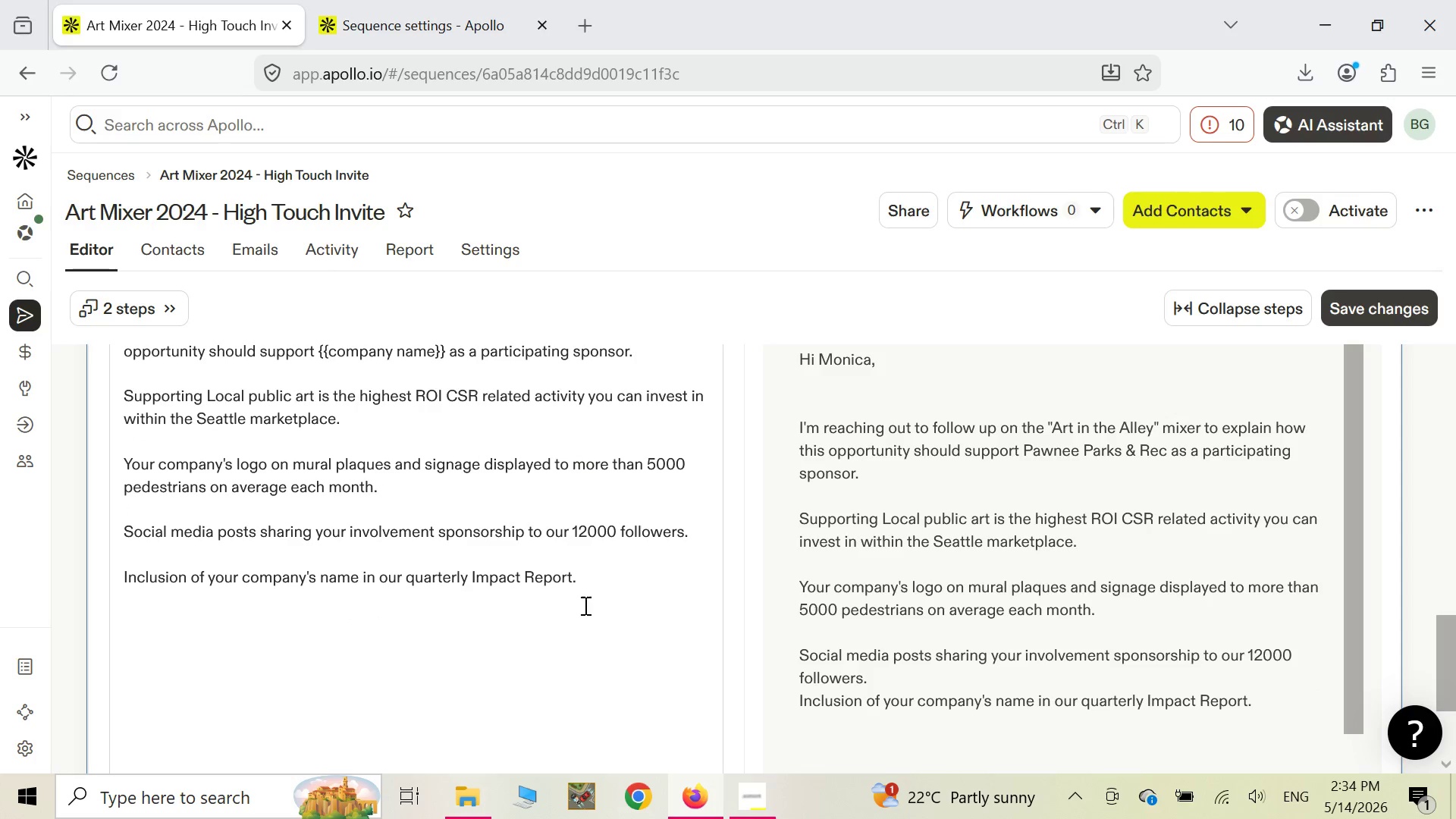 
left_click([578, 590])
 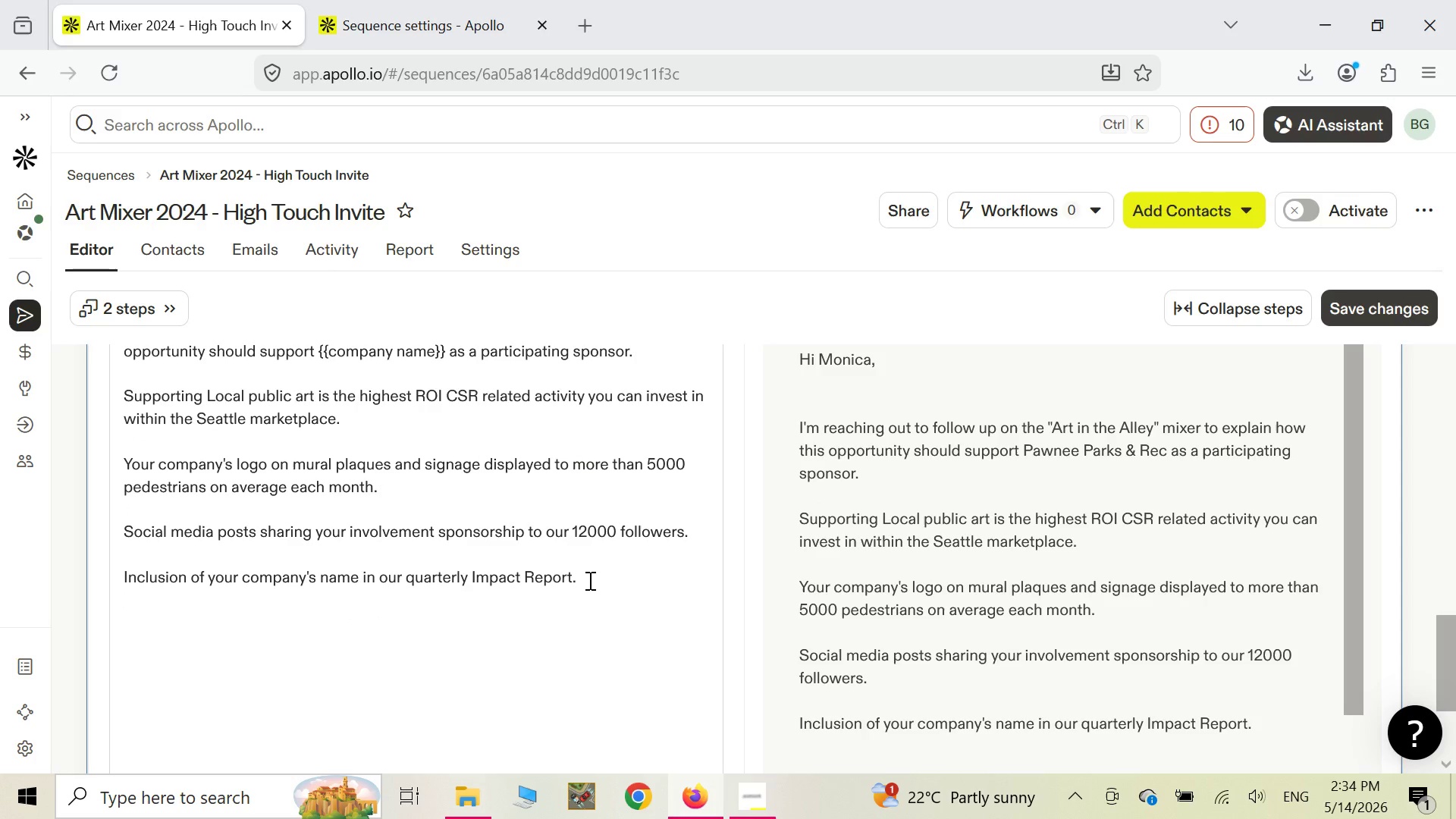 
left_click([588, 580])
 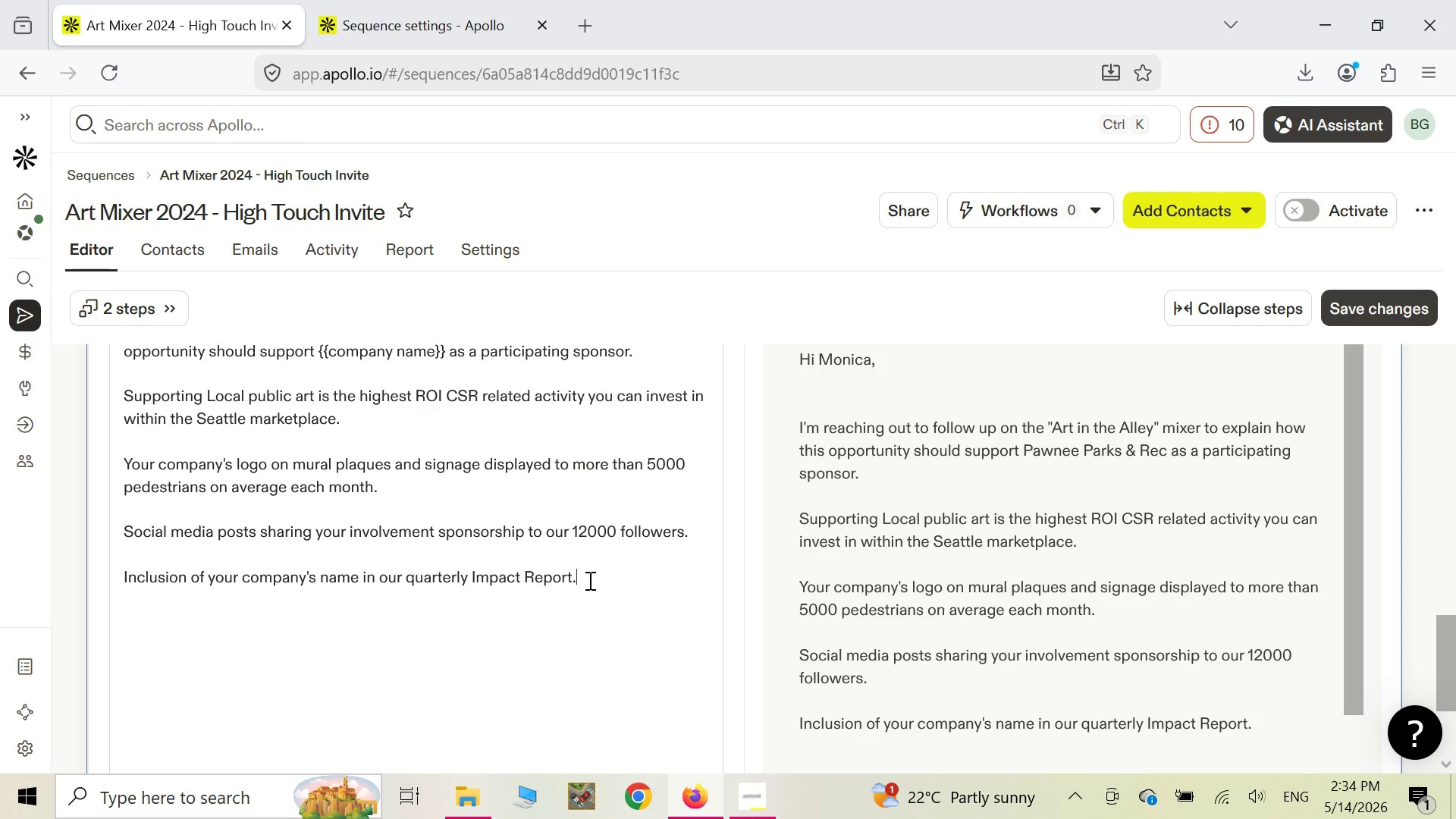 
key(Enter)
 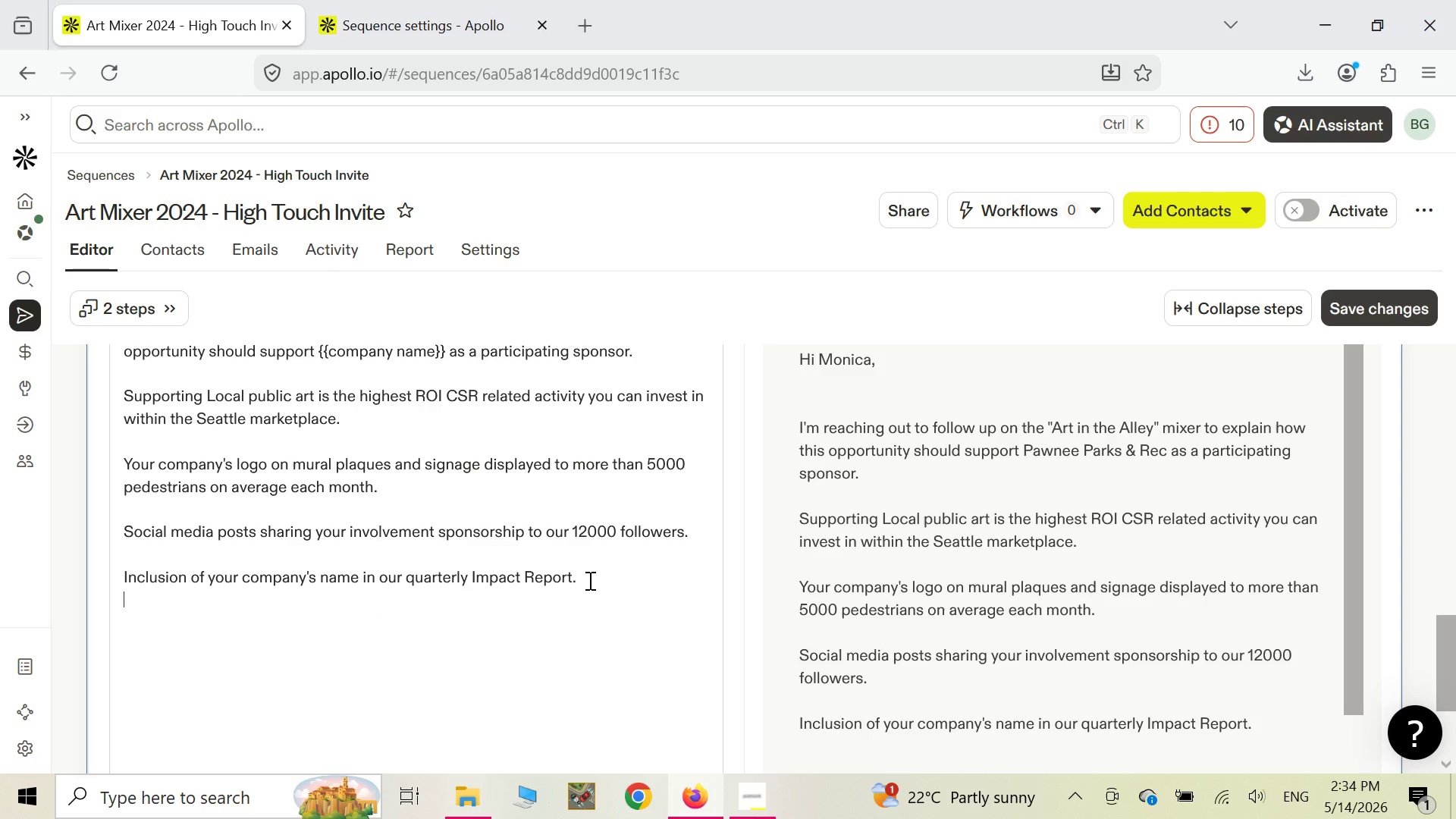 
key(Enter)
 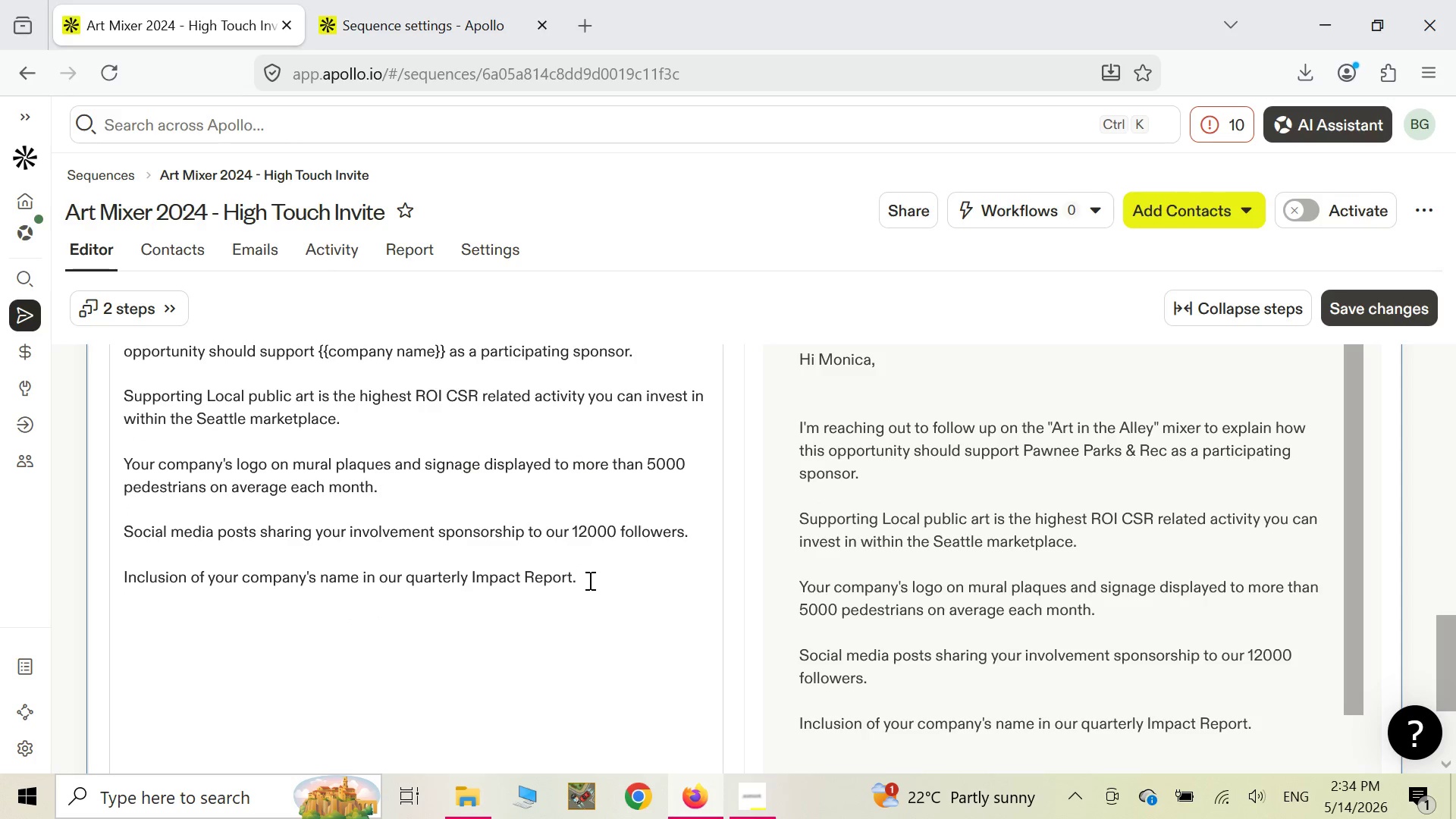 
type(Your )
 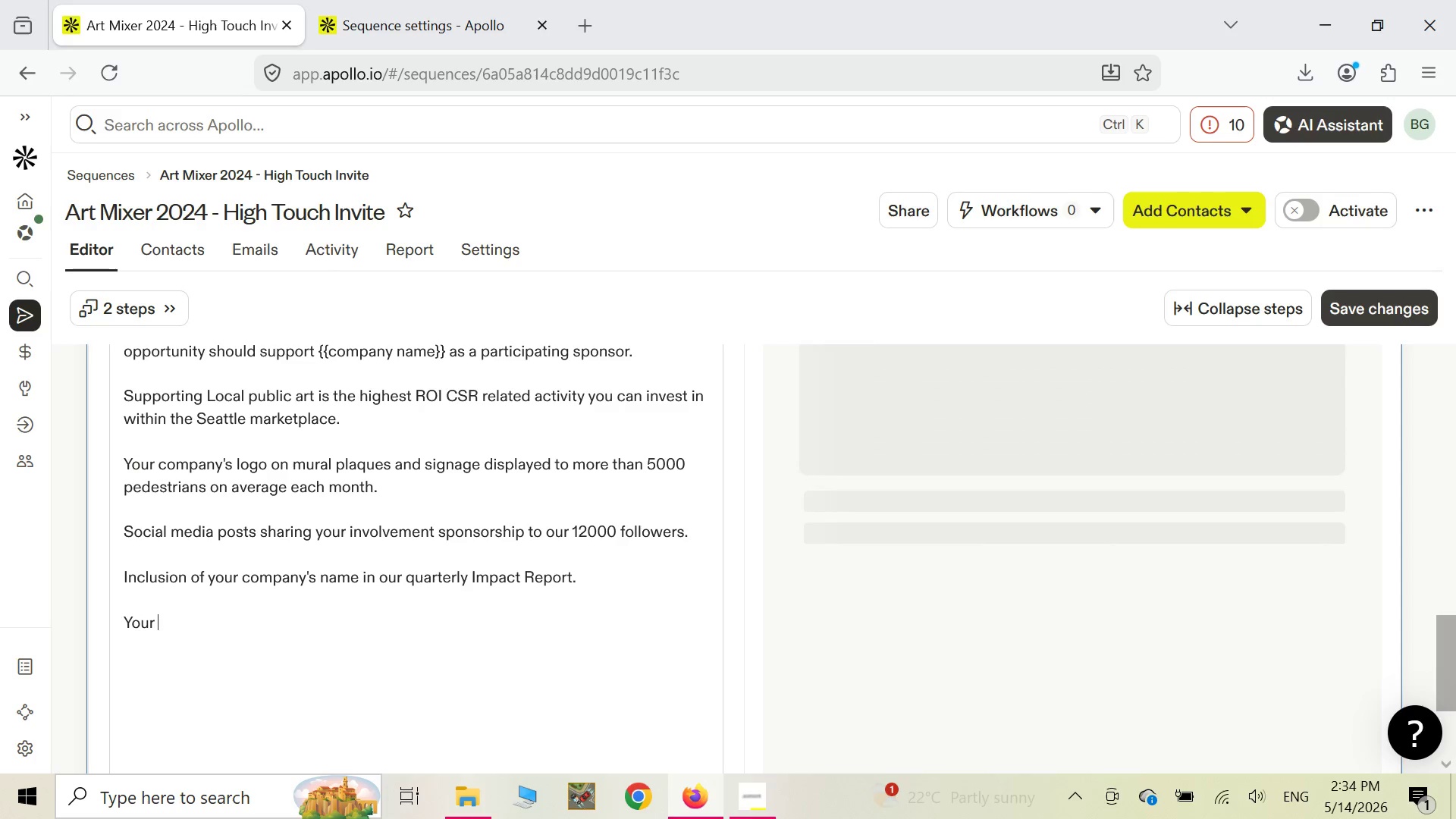 
type(impact in )
 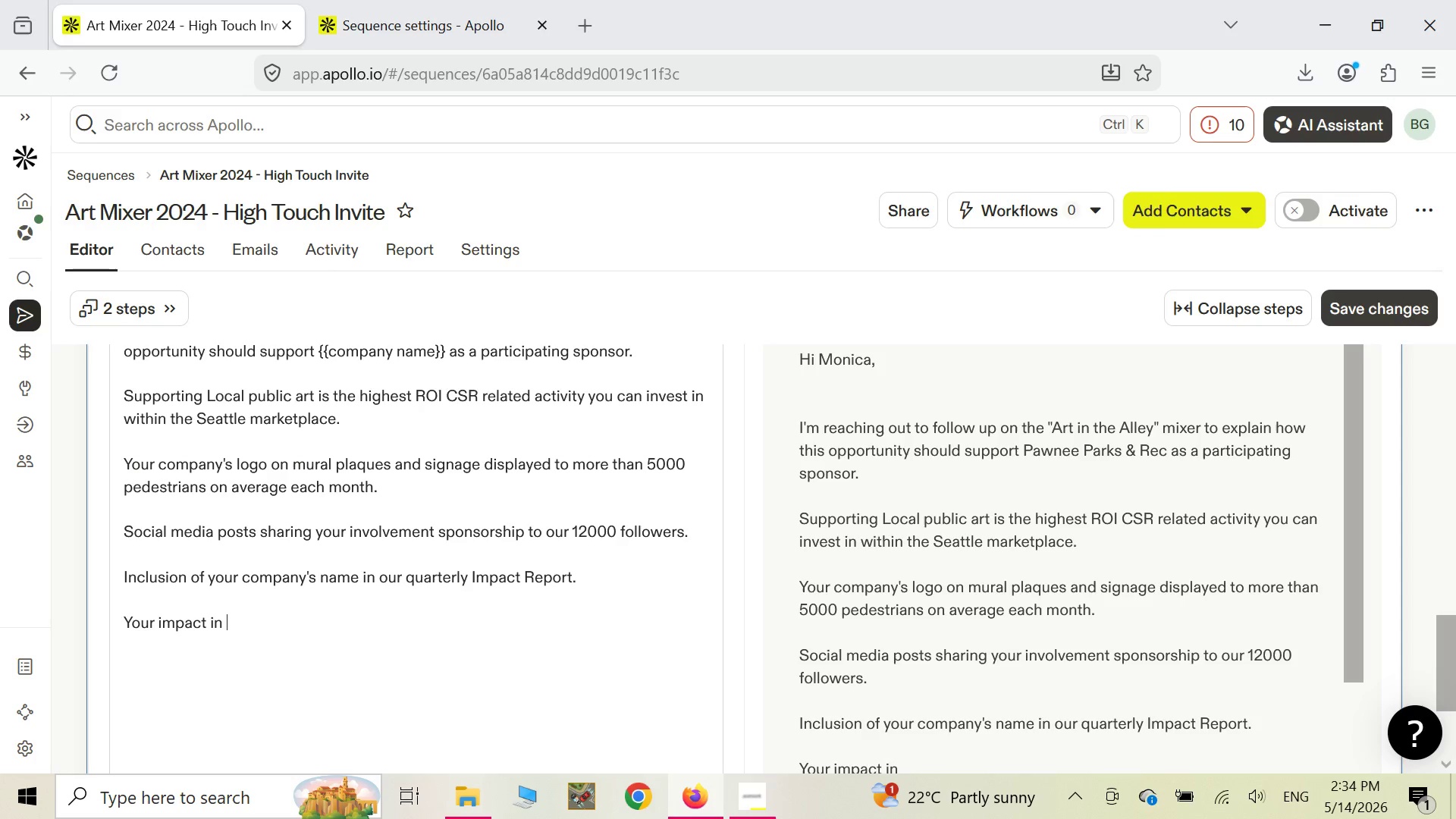 
wait(6.75)
 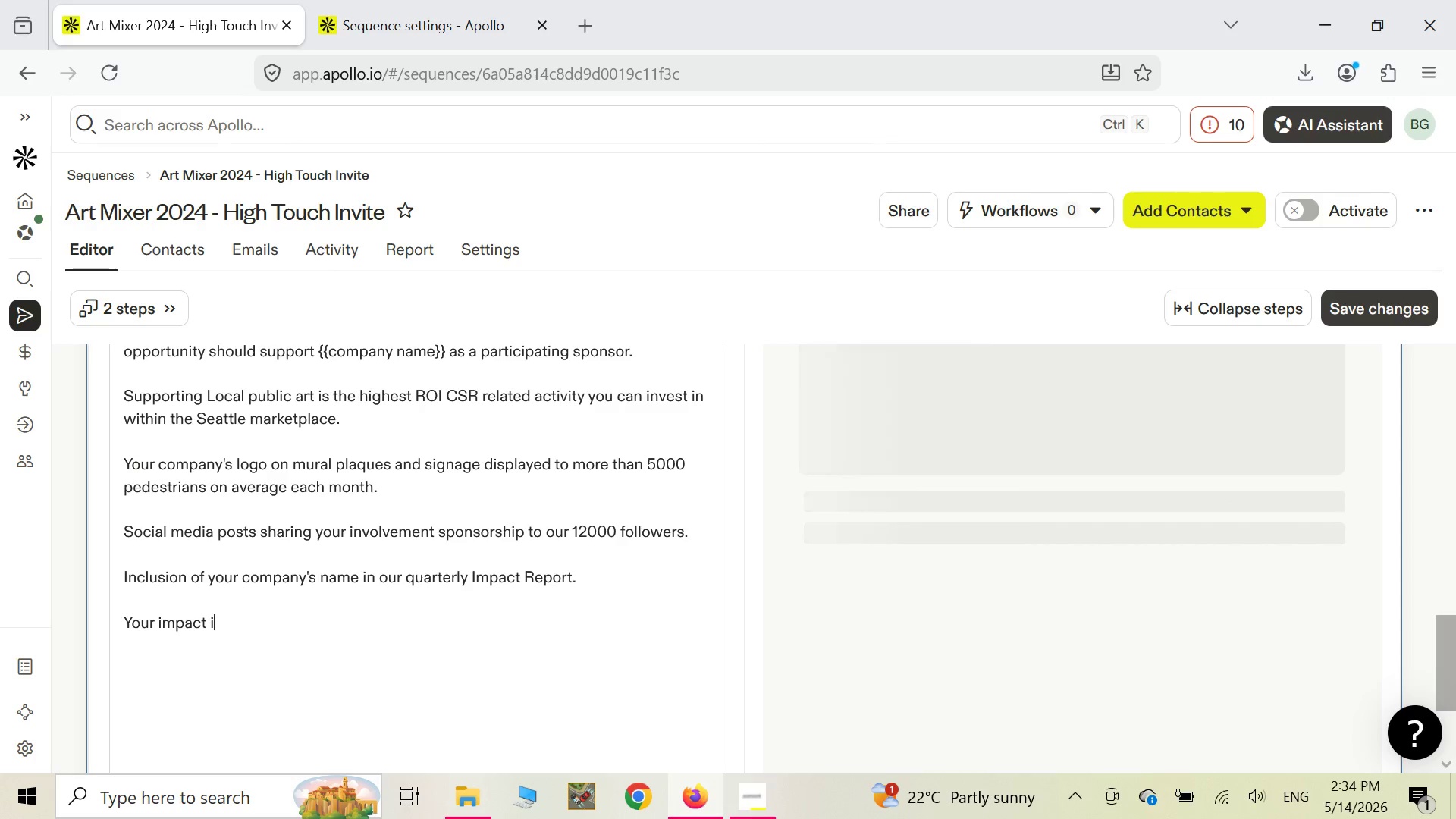 
type(the )
 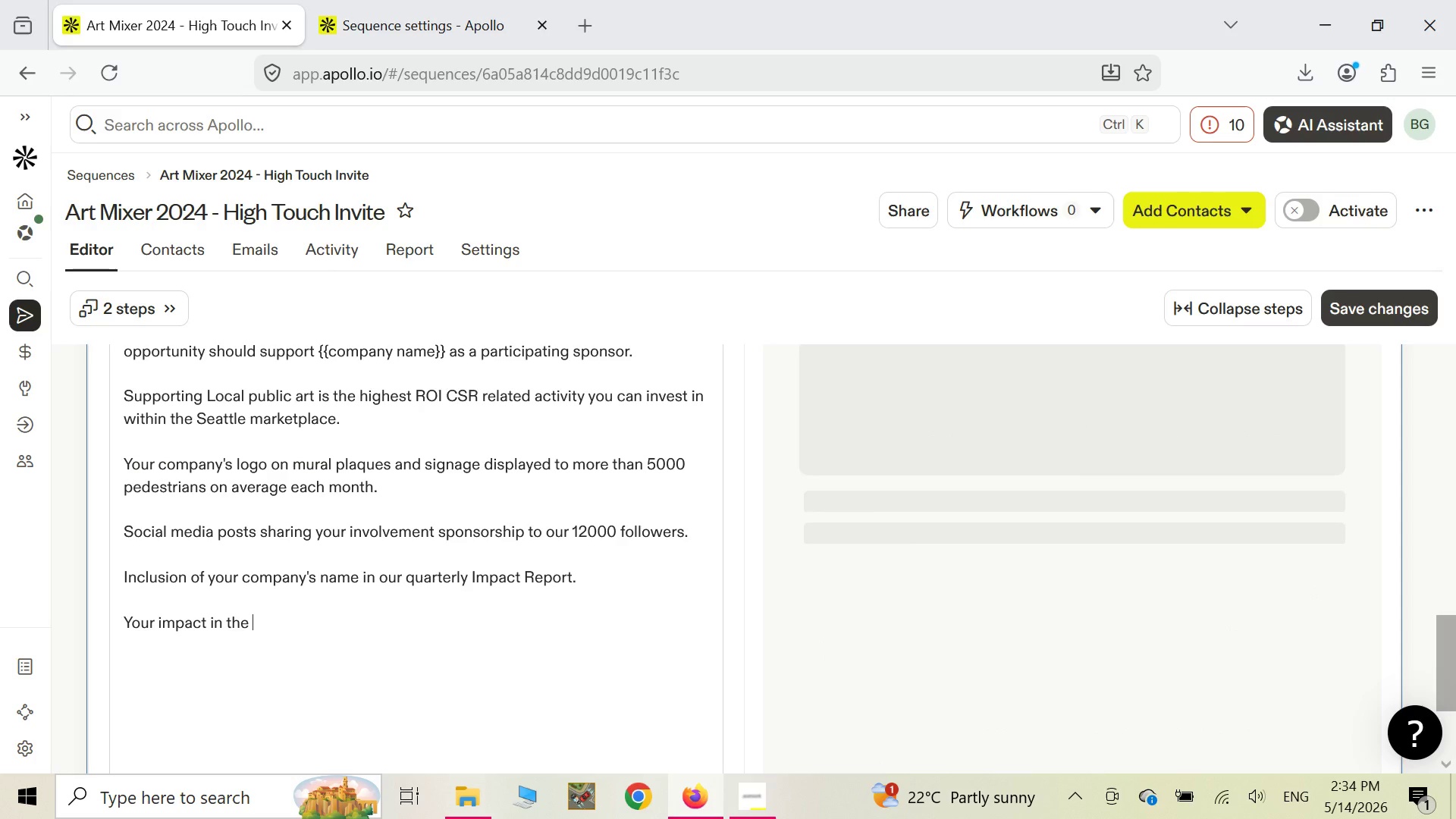 
type(communityto date)
 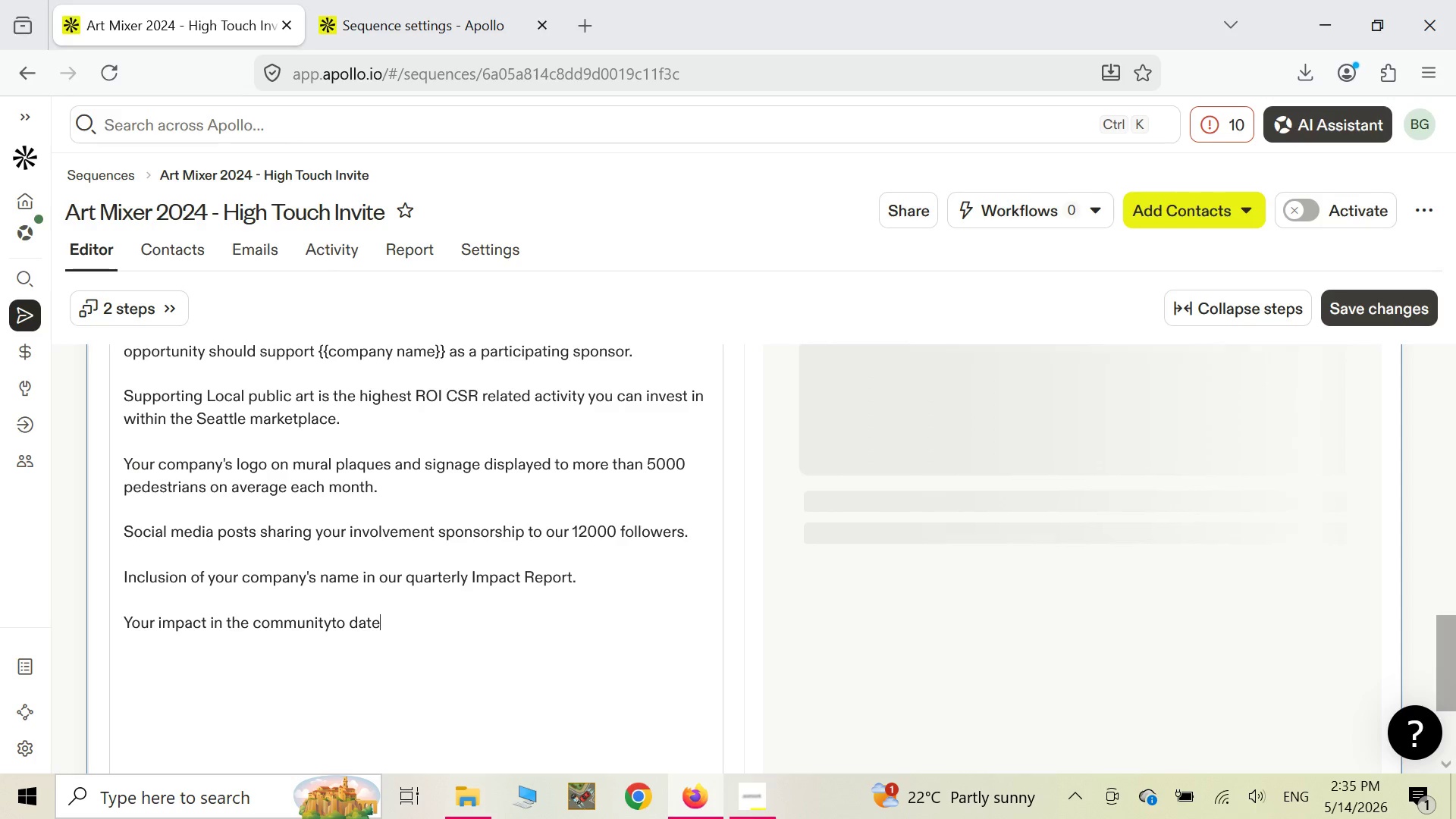 
key(Space)
 